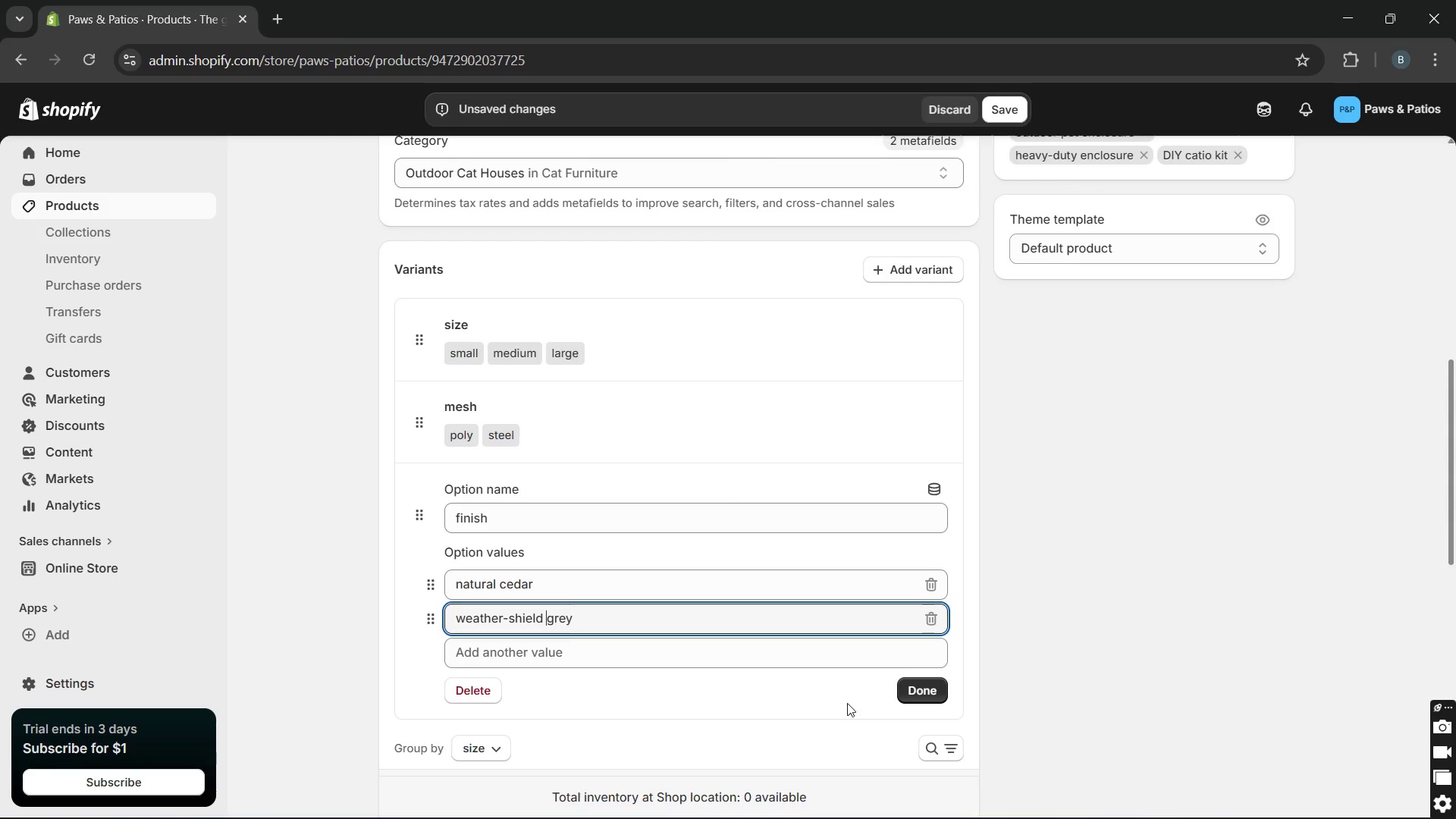 
left_click([920, 678])
 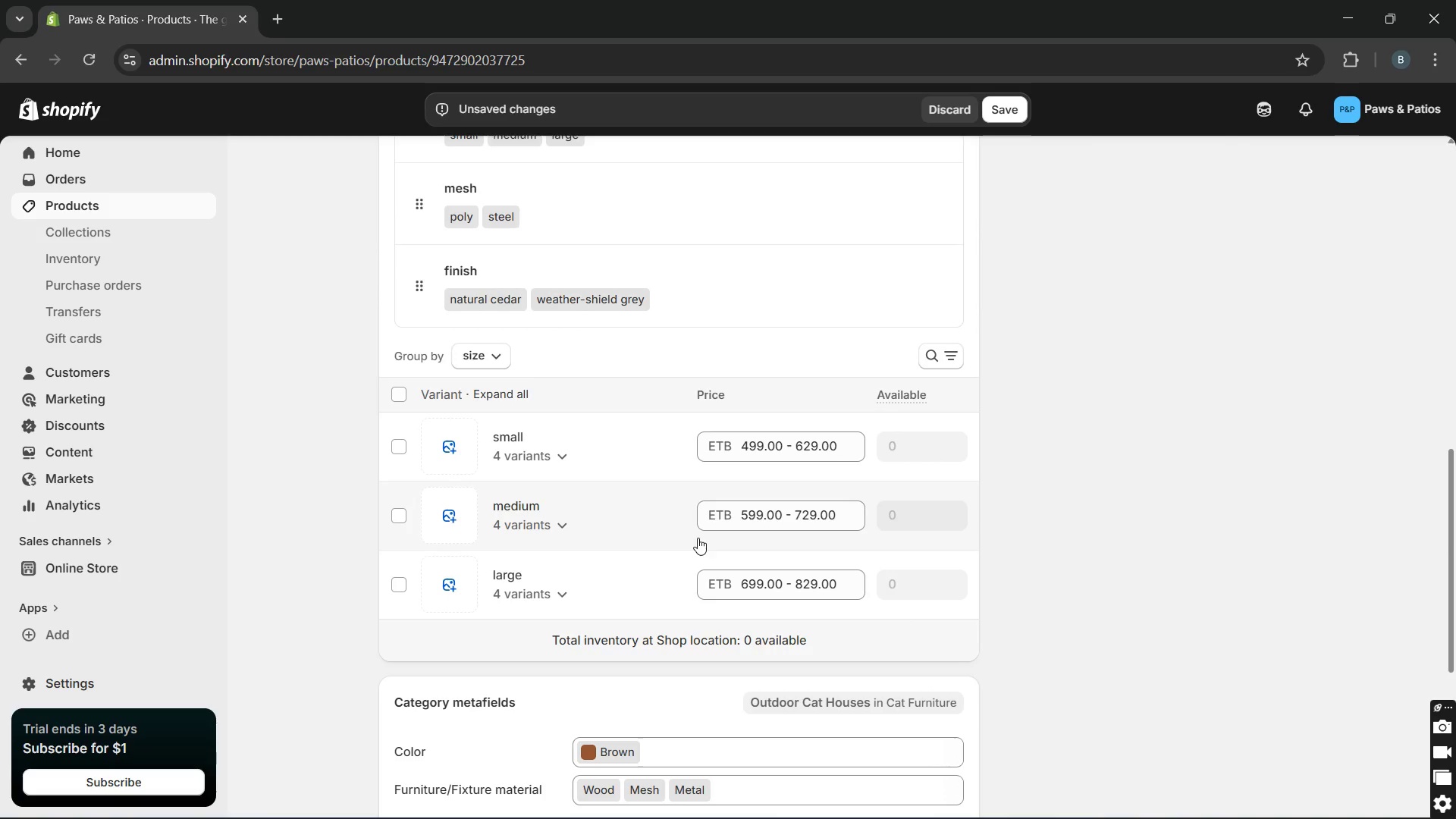 
left_click([580, 453])
 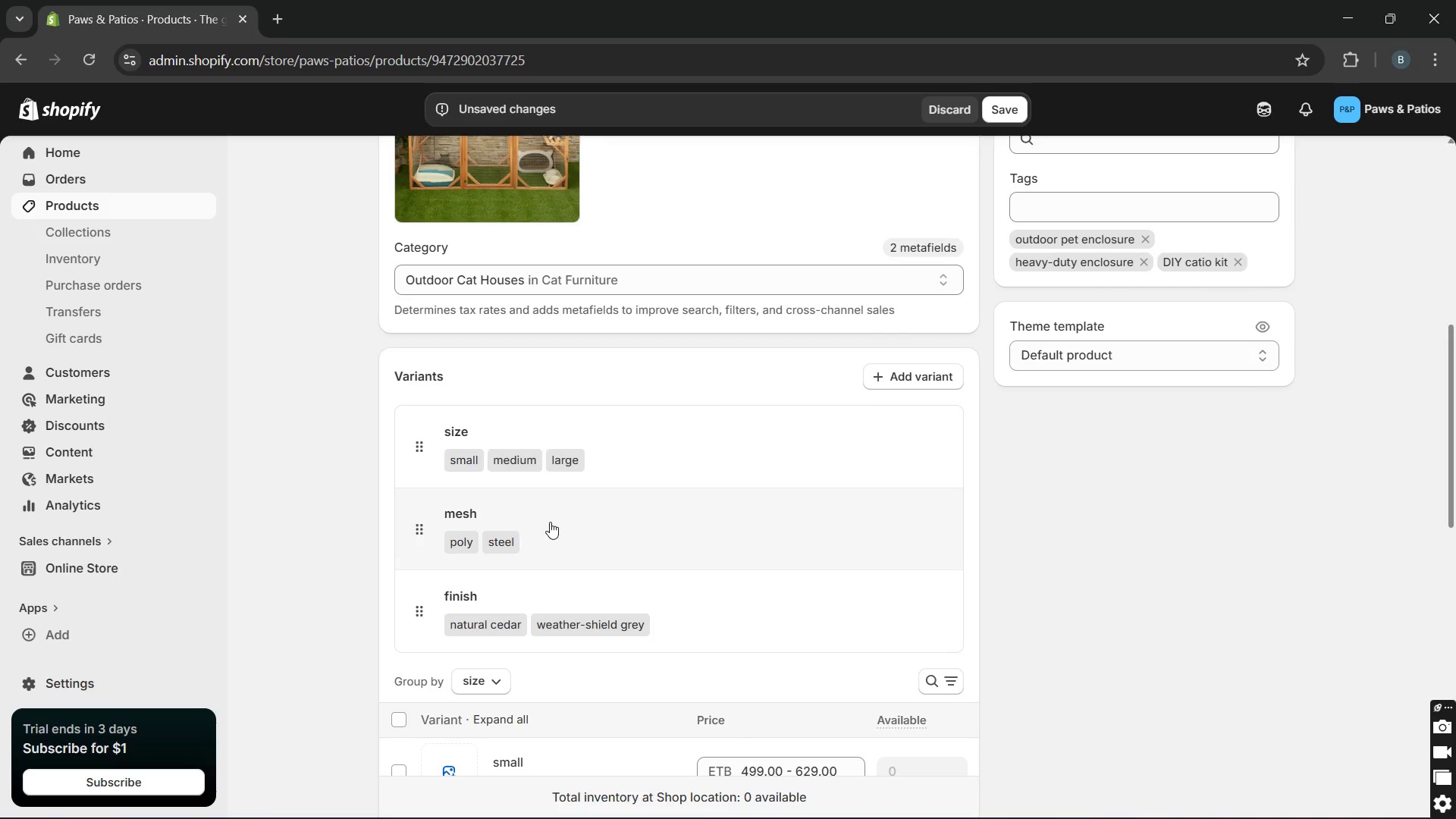 
left_click([550, 522])
 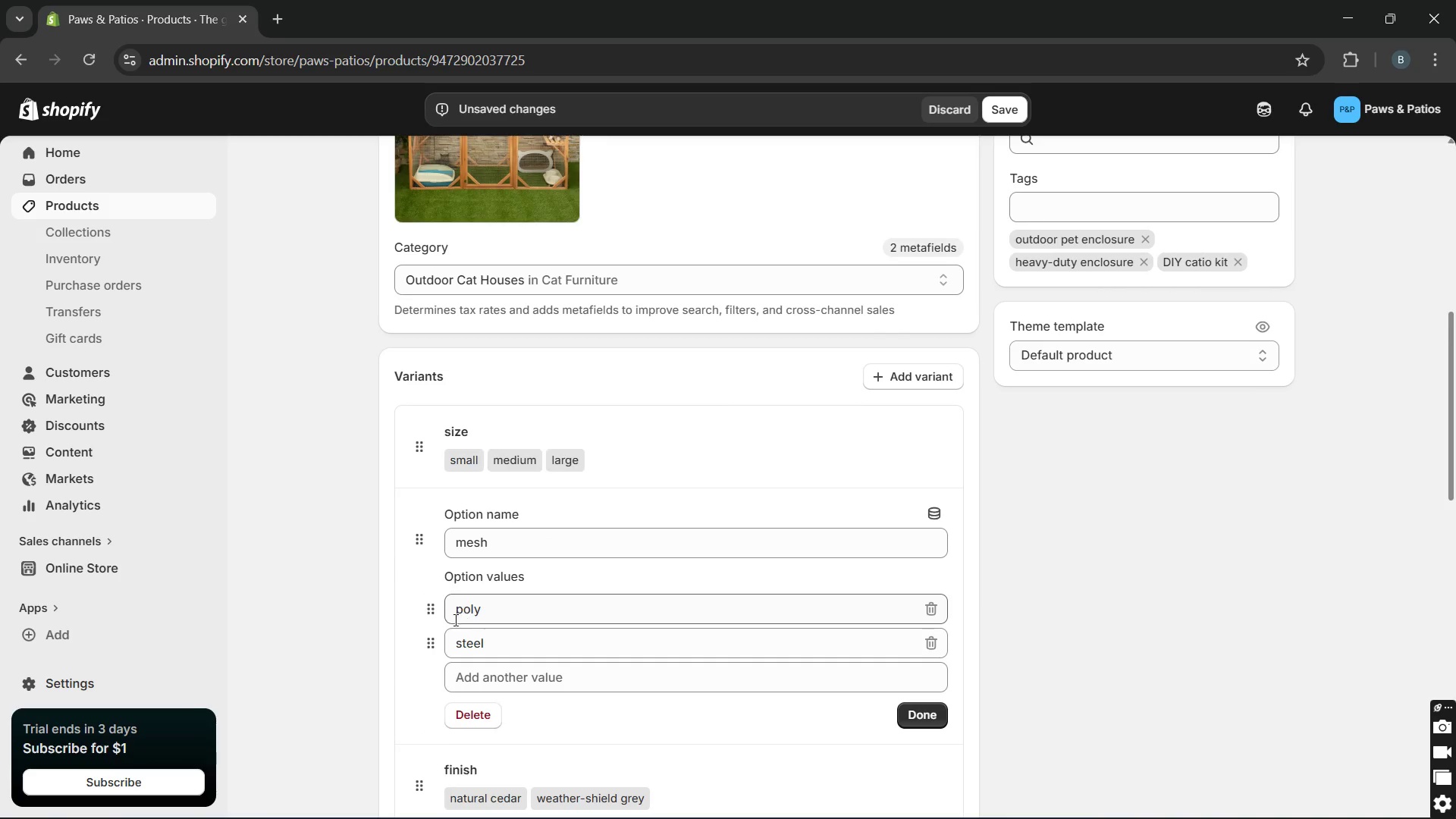 
left_click([453, 619])
 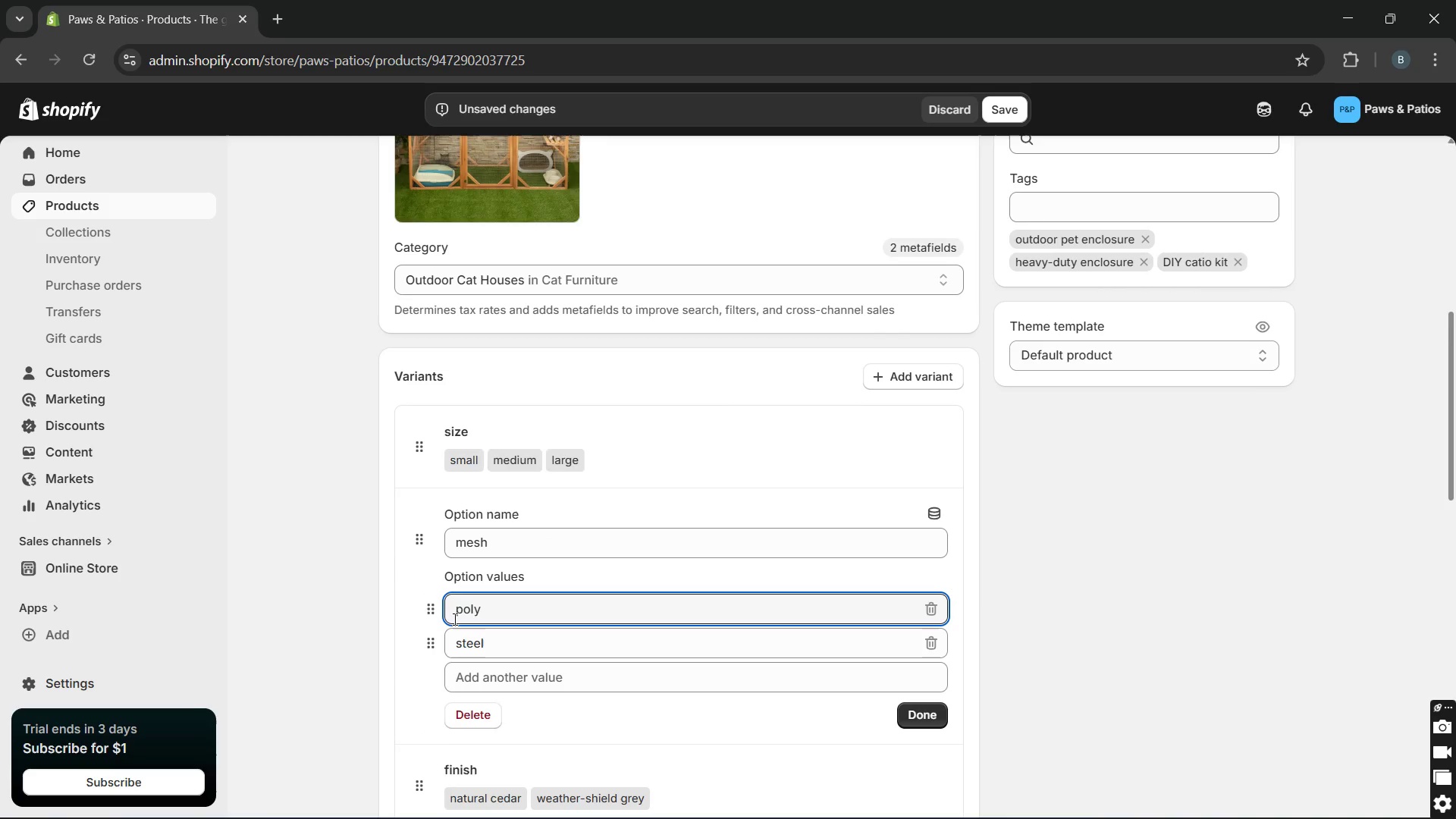 
type(standard )
 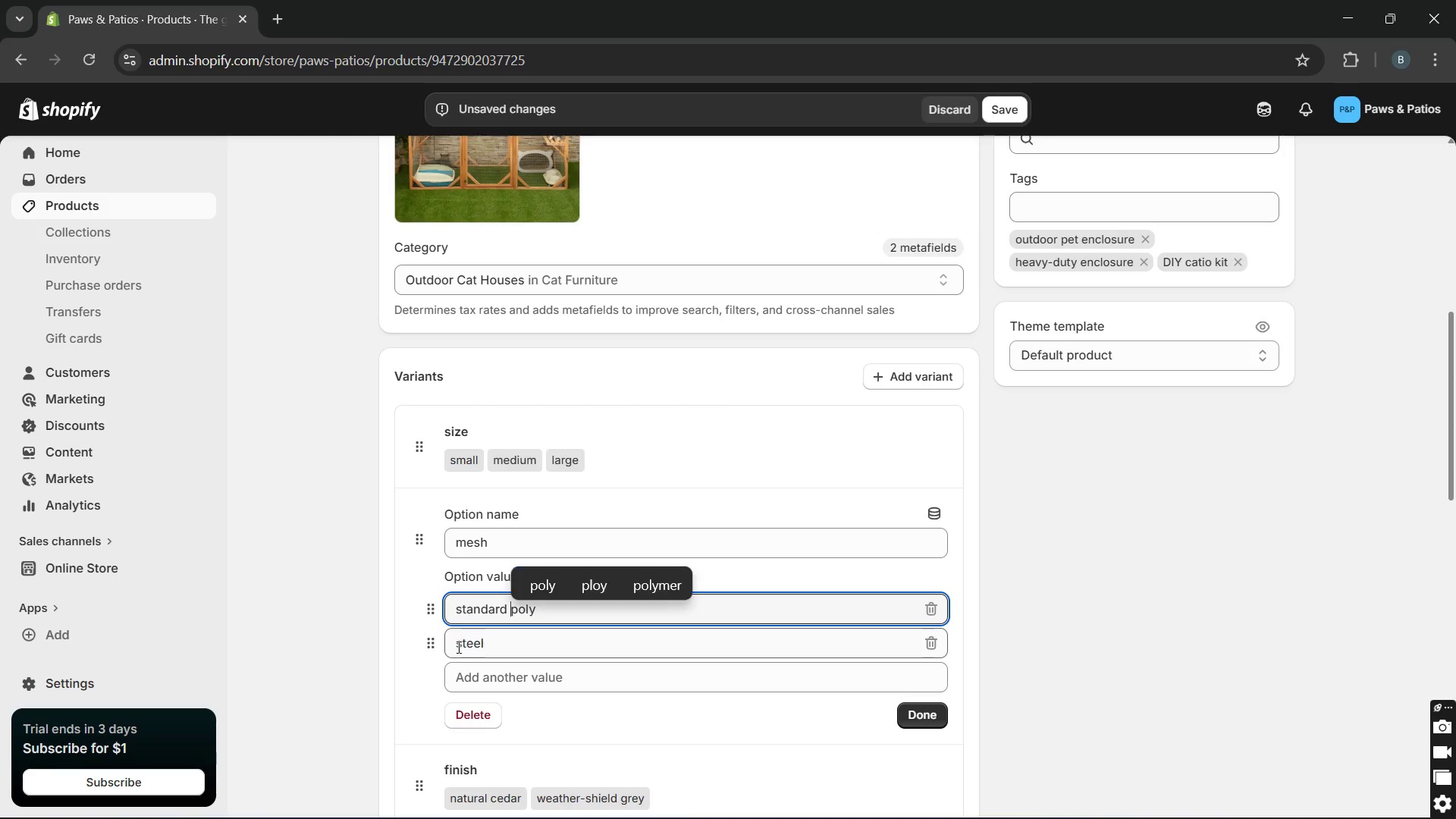 
left_click([453, 644])
 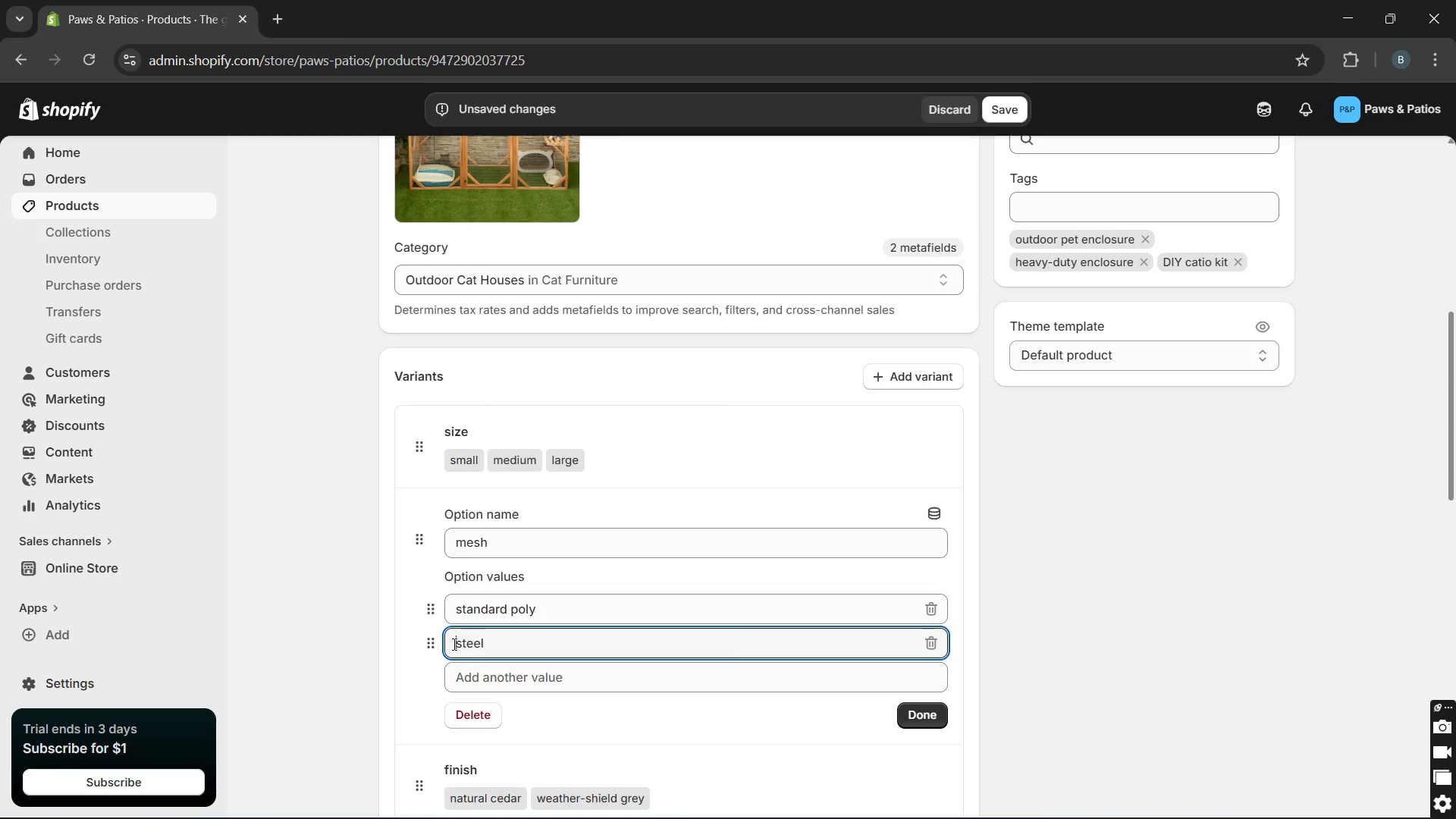 
type(heavy duty )
 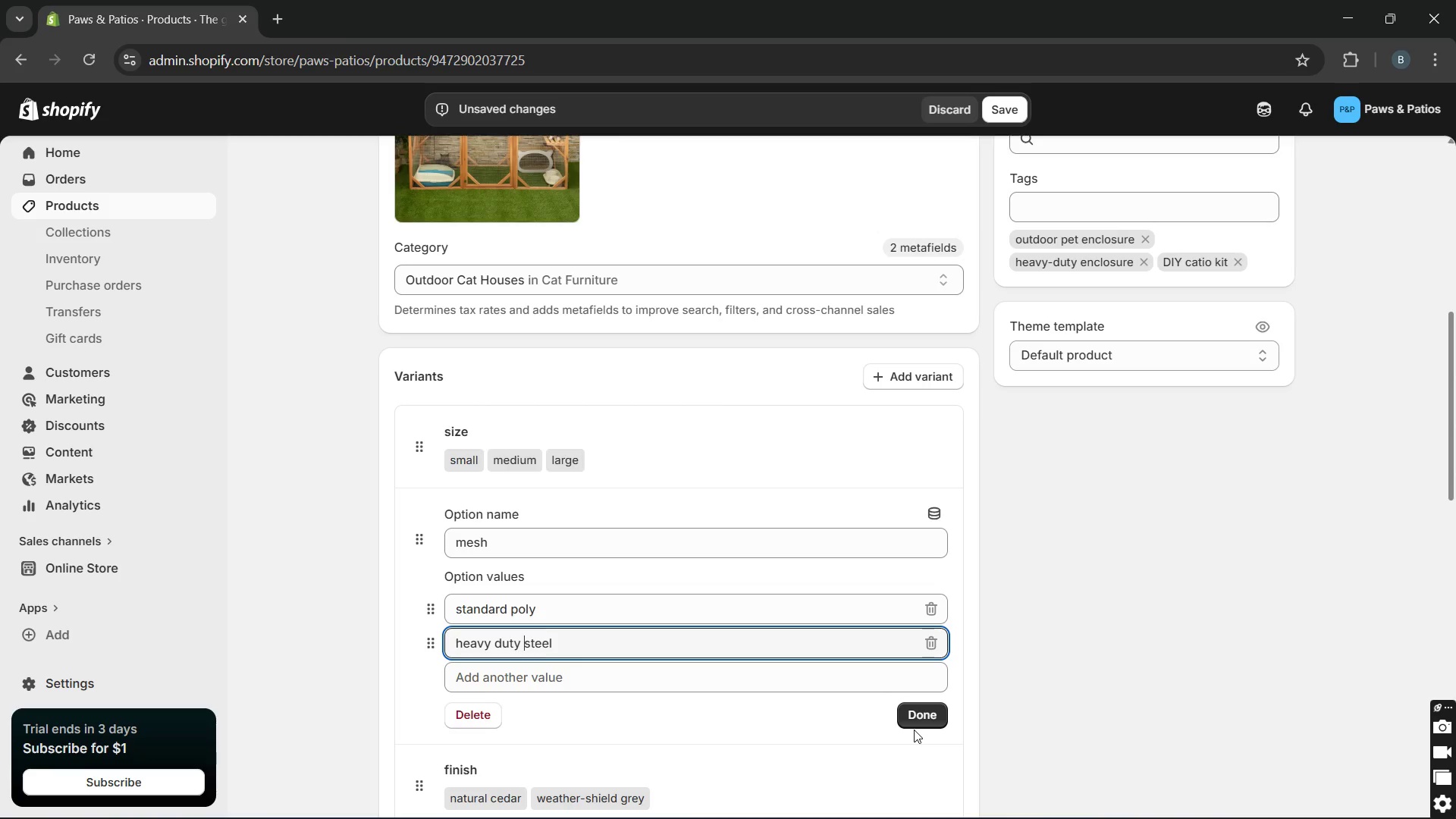 
wait(7.75)
 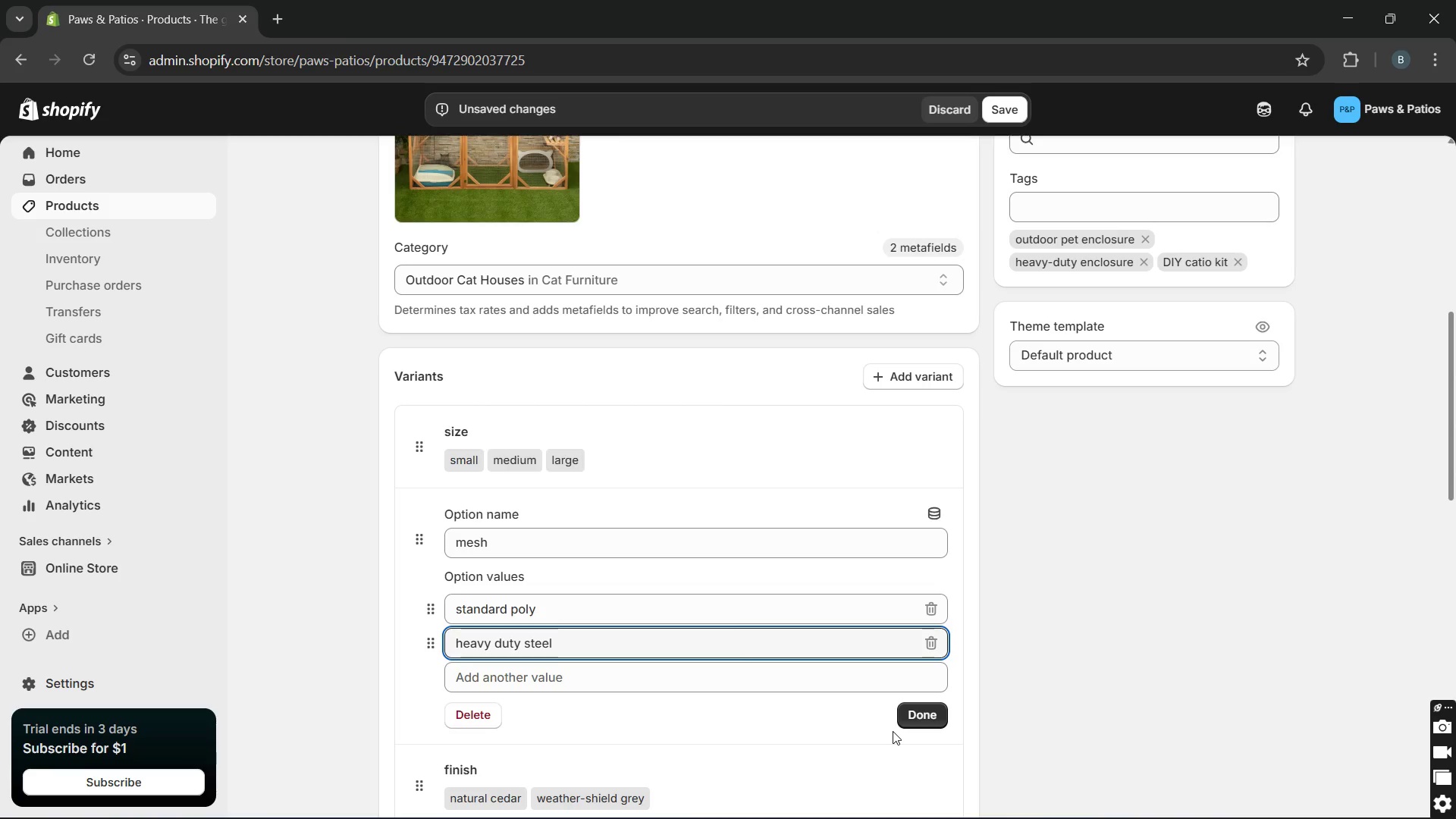 
left_click([624, 540])
 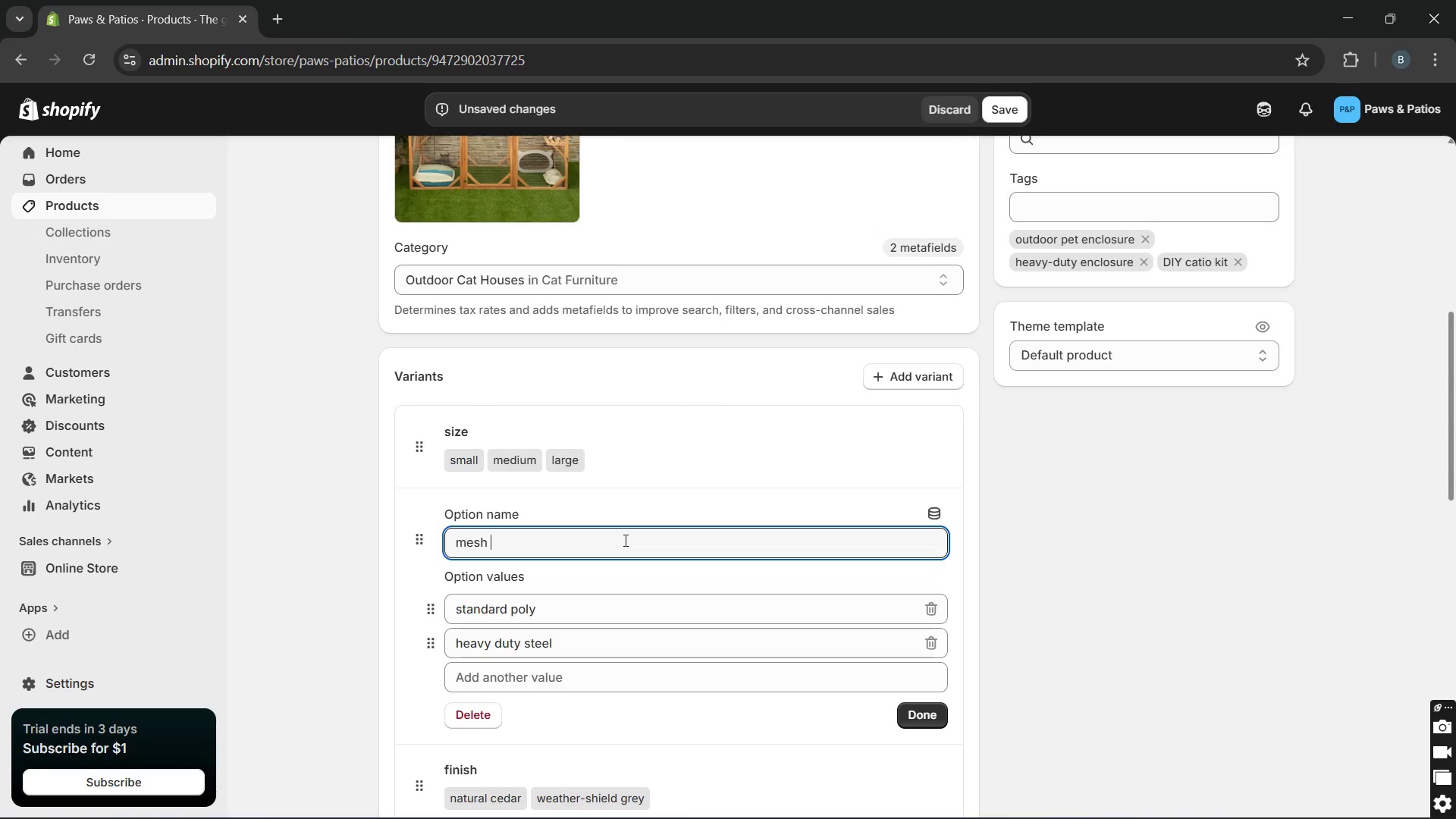 
type(type)
 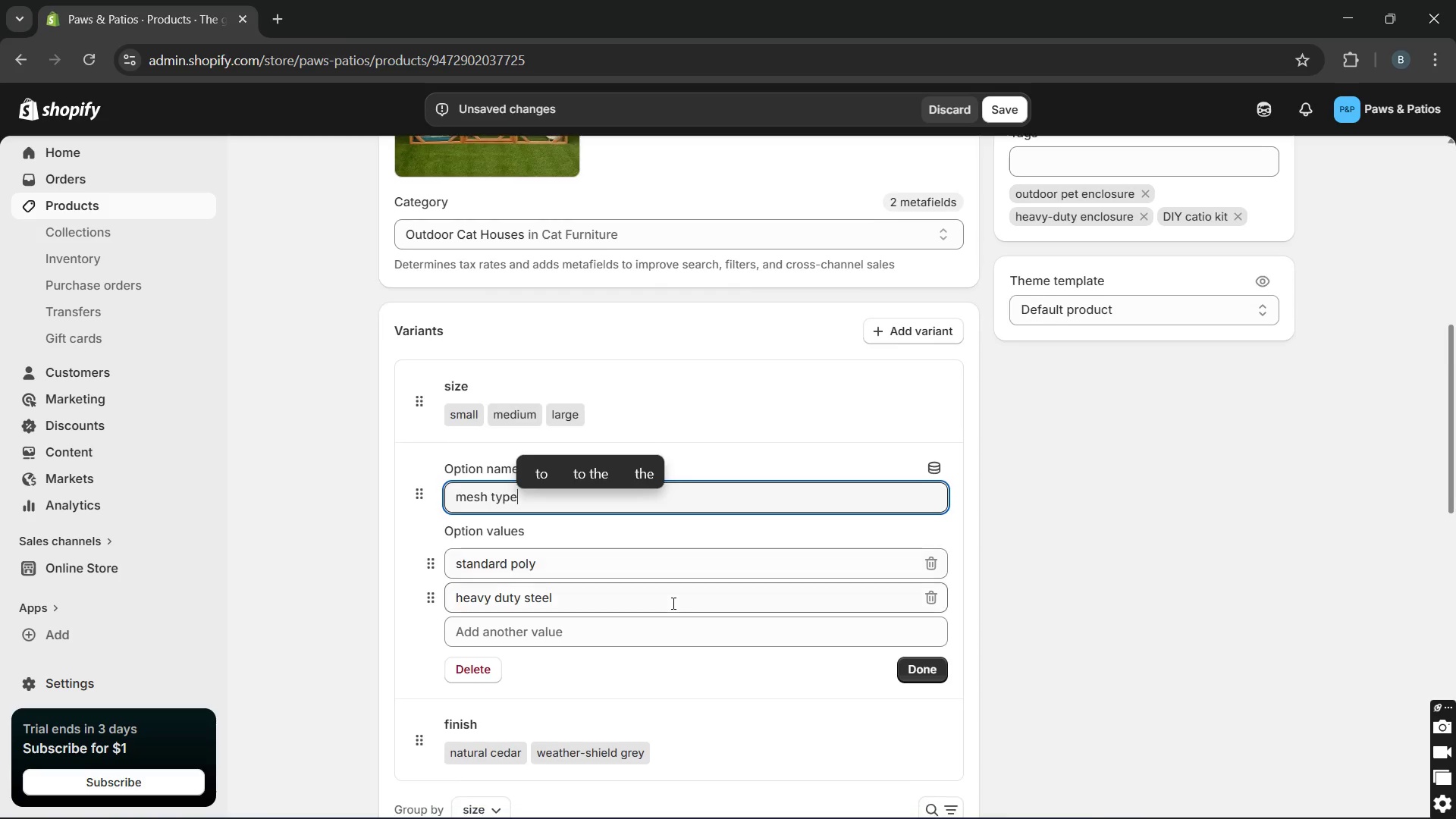 
left_click([918, 671])
 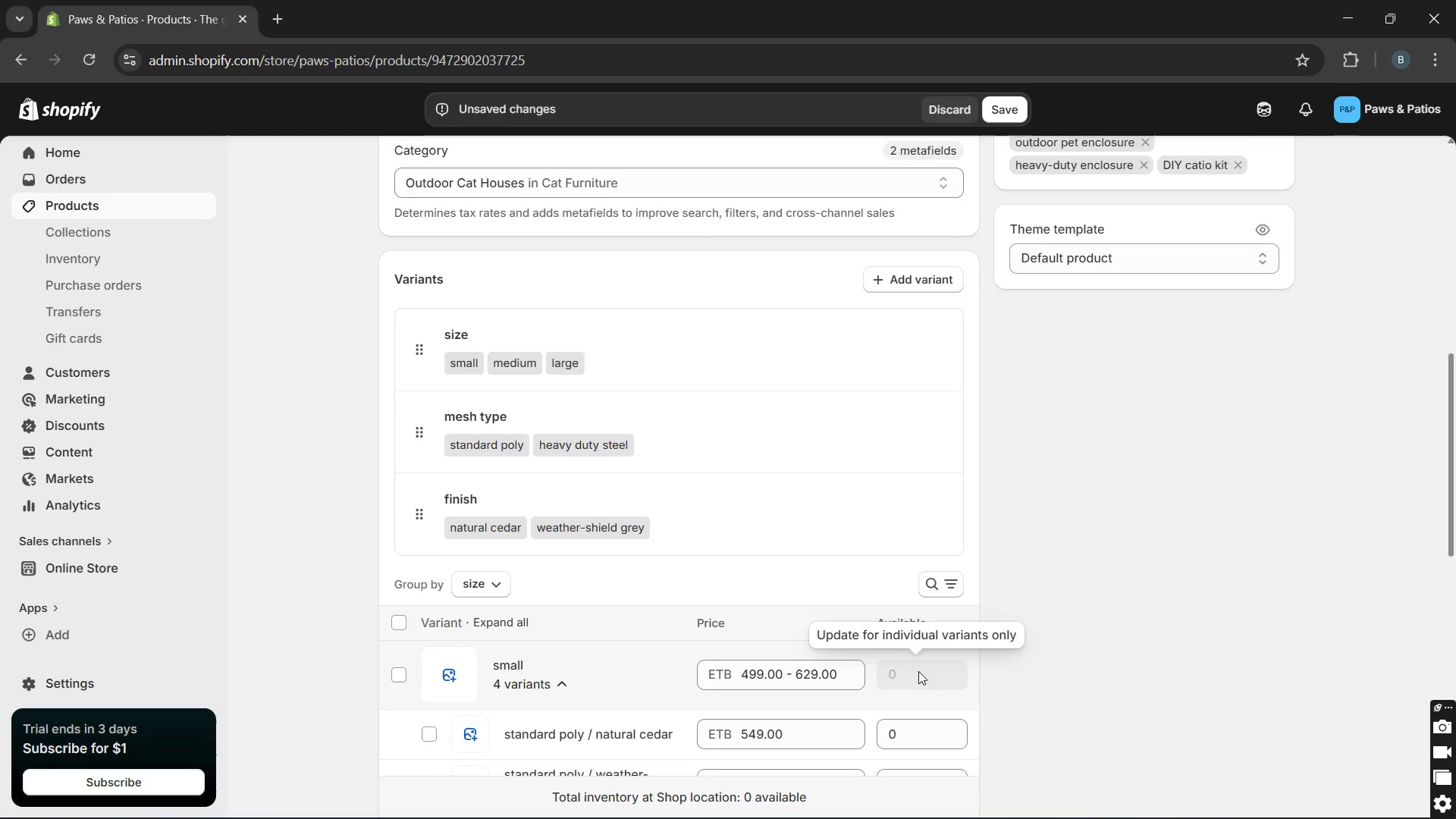 
wait(9.94)
 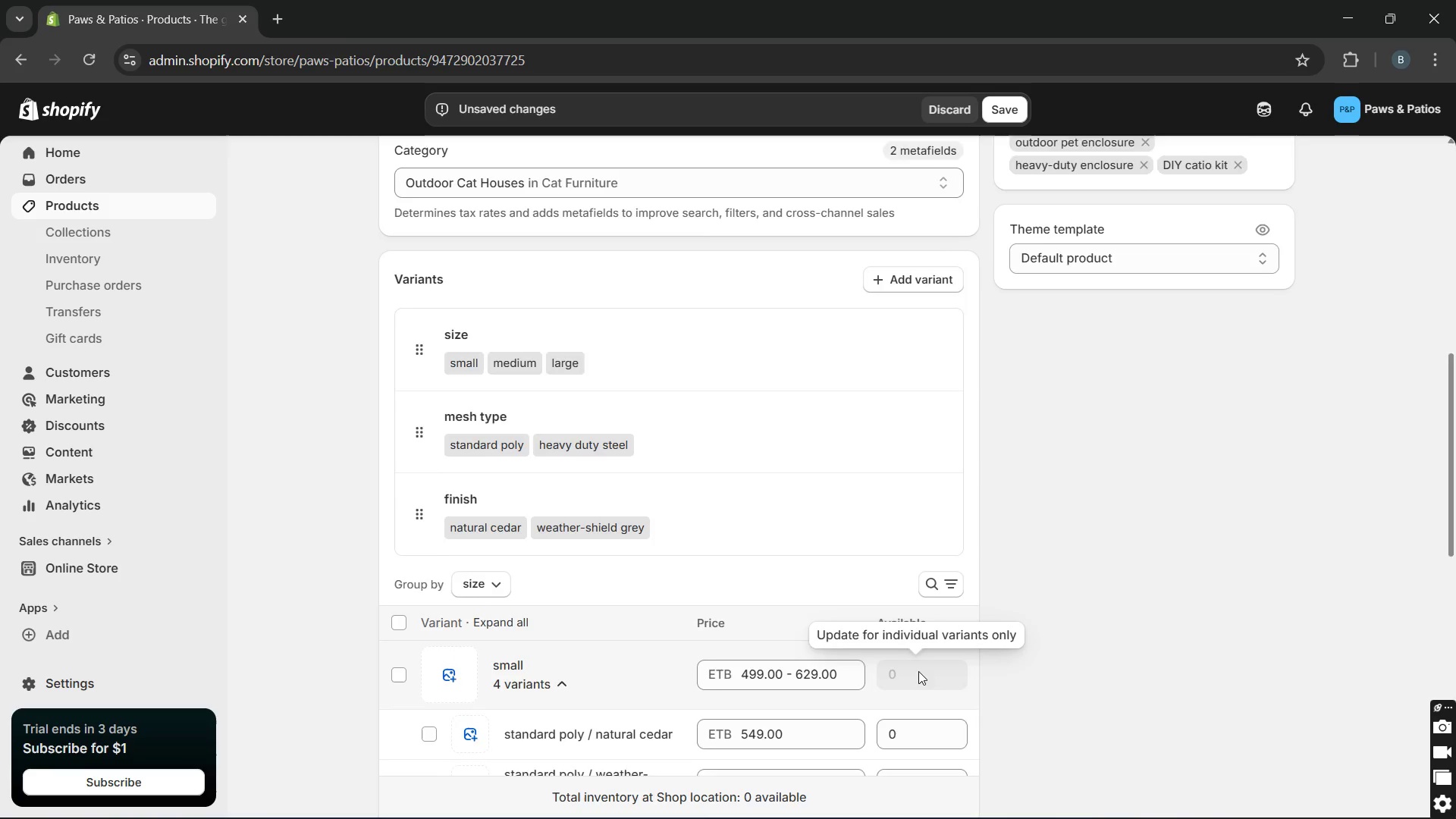 
left_click([1003, 110])
 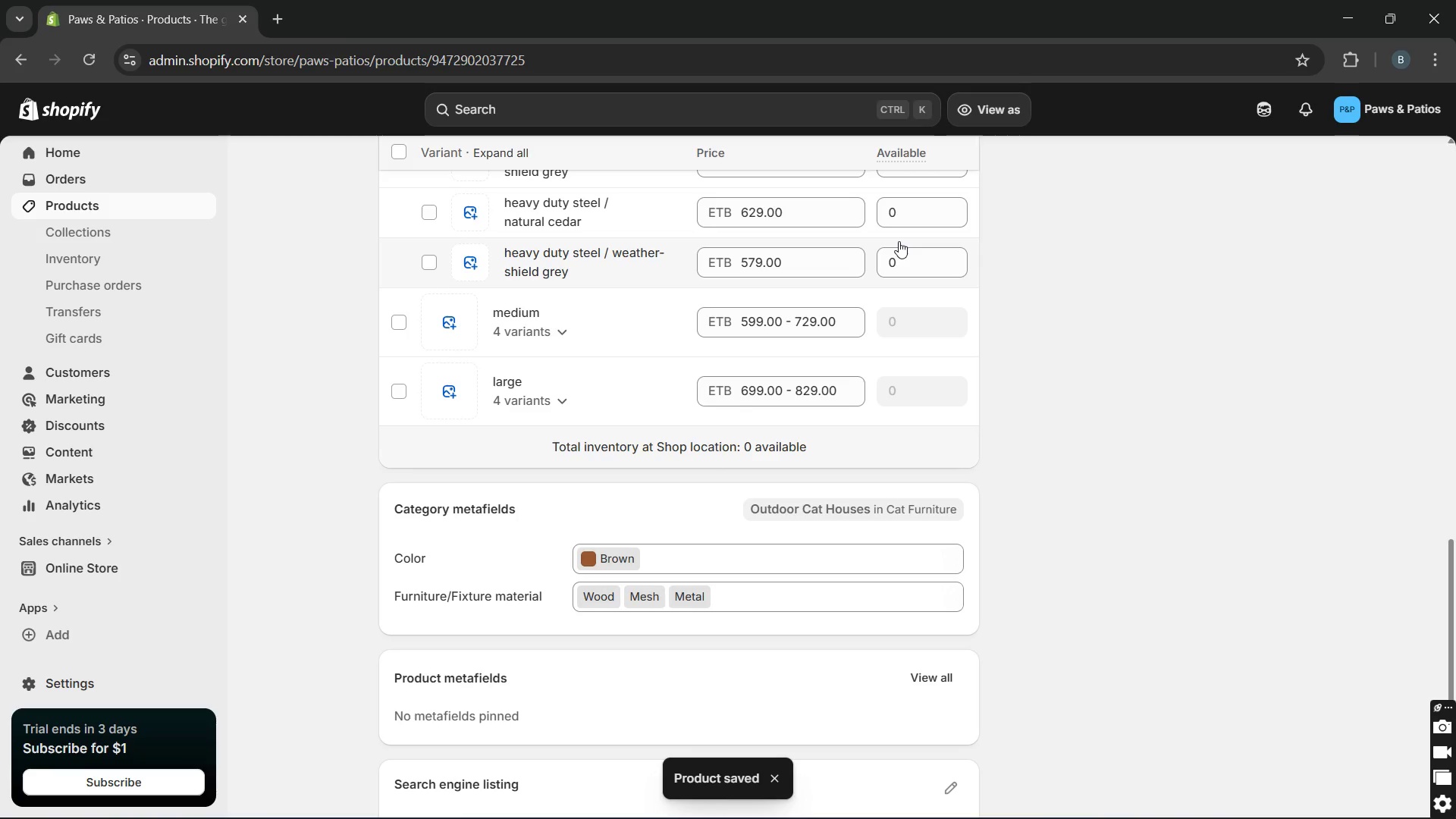 
wait(7.59)
 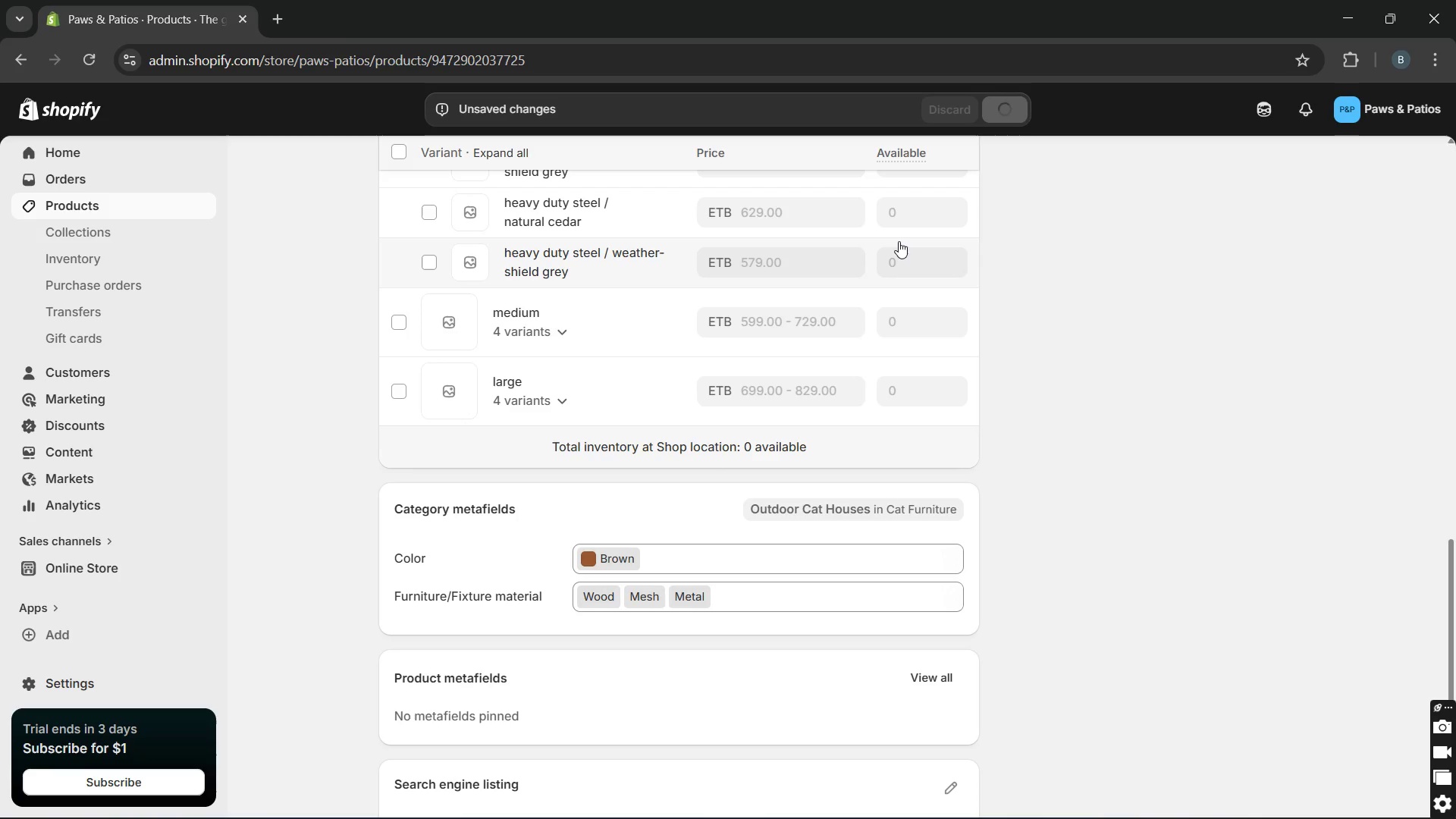 
left_click([164, 206])
 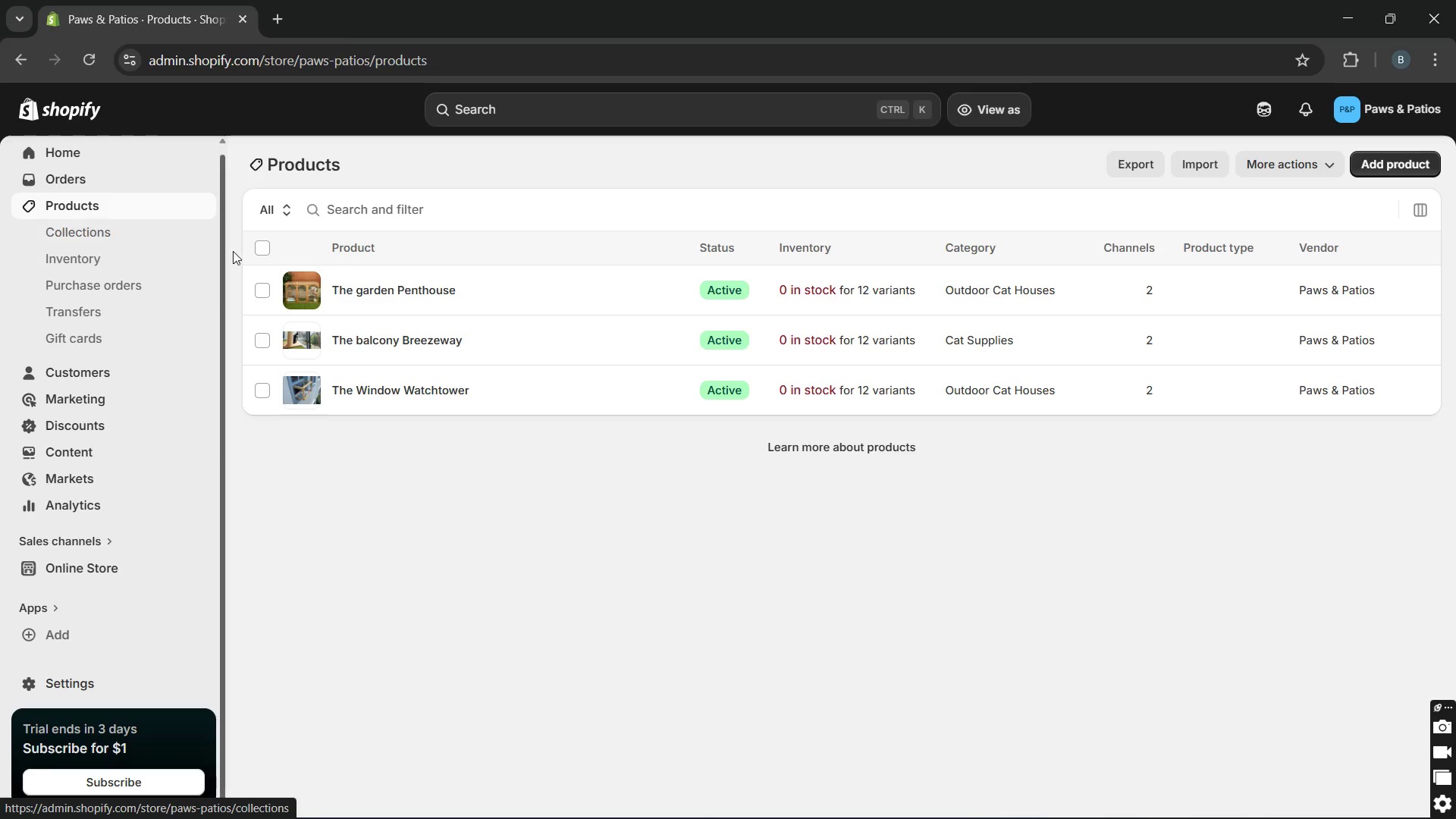 
left_click([325, 340])
 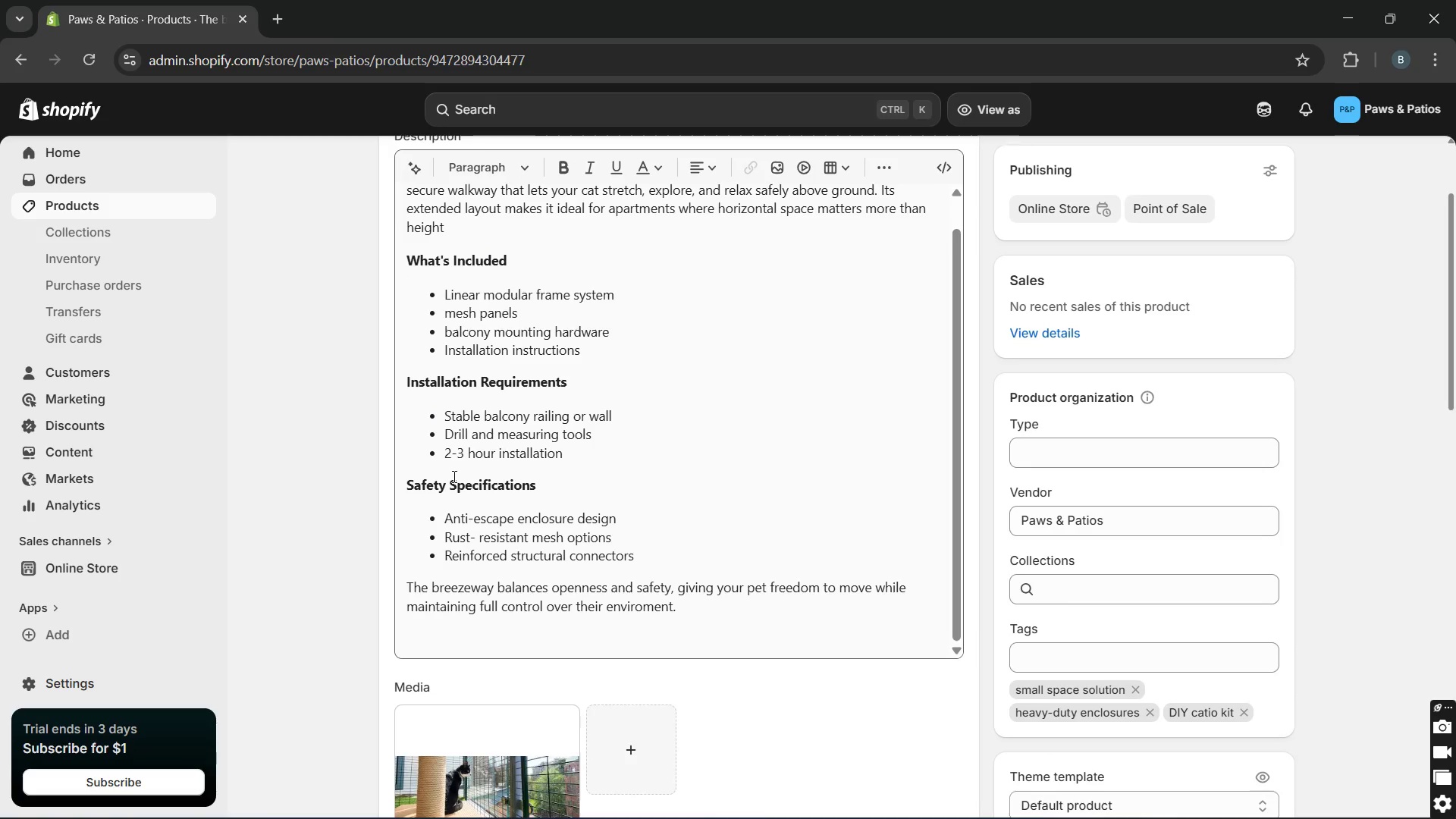 
wait(13.31)
 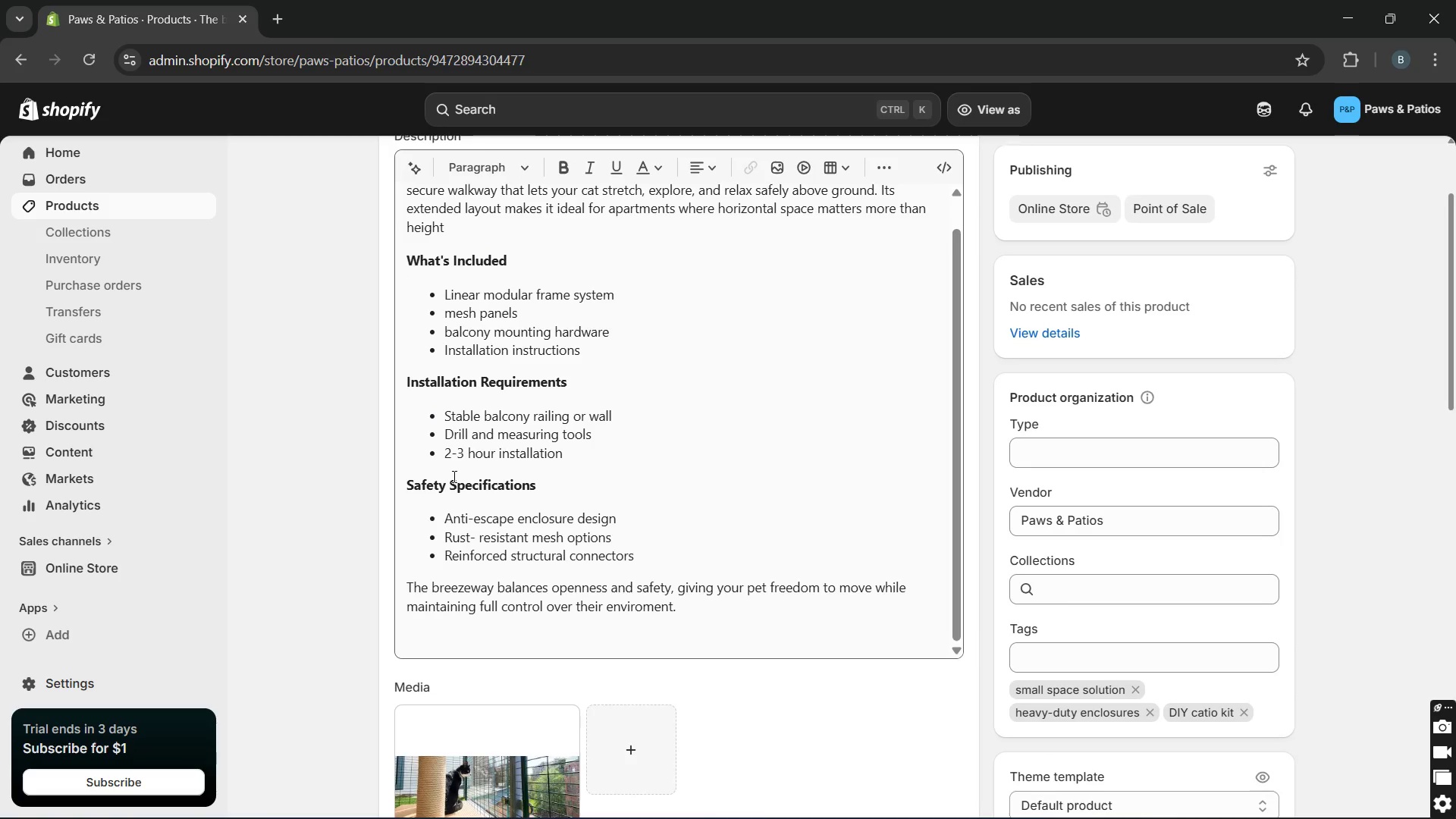 
left_click([455, 459])
 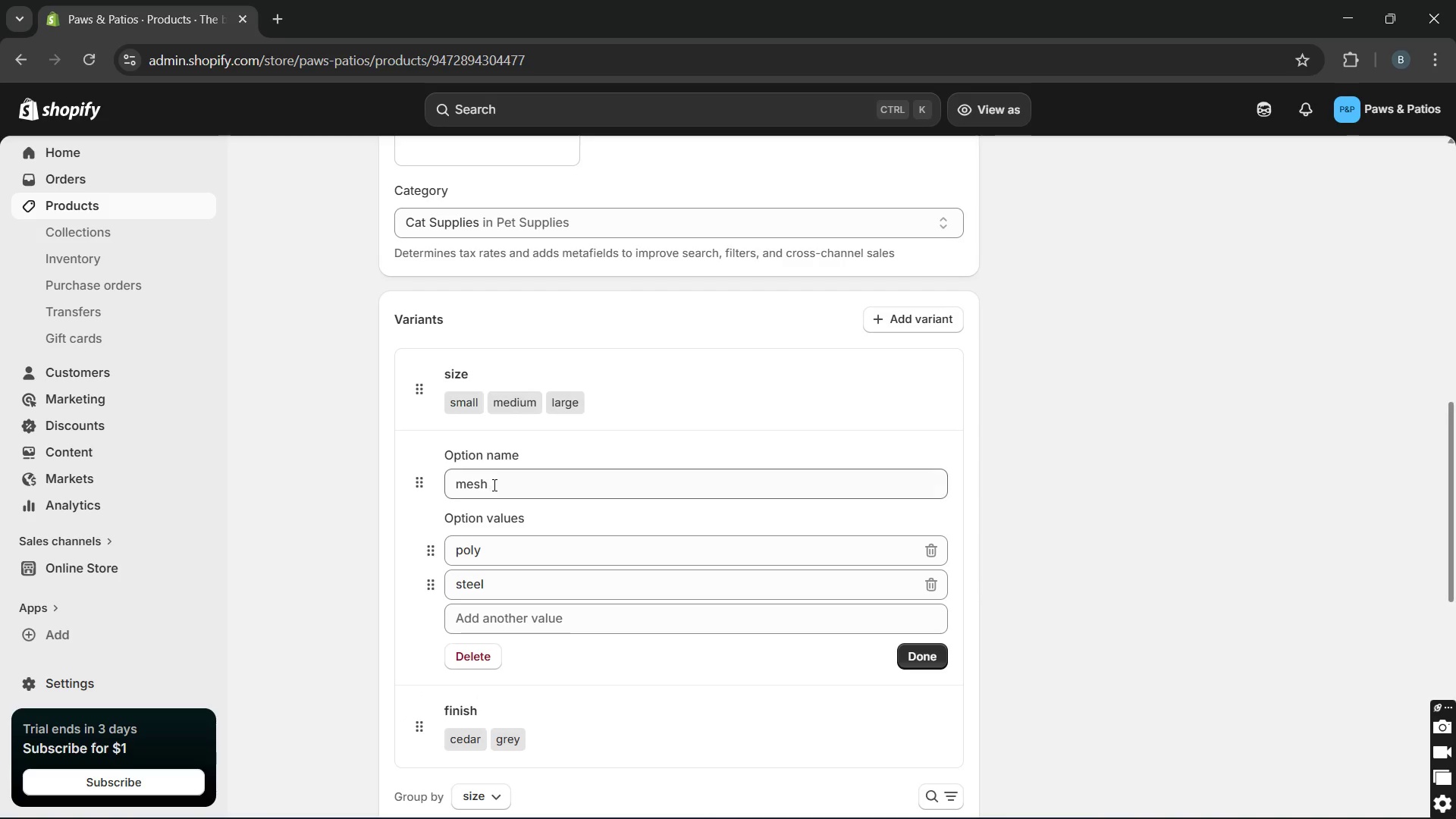 
left_click([494, 486])
 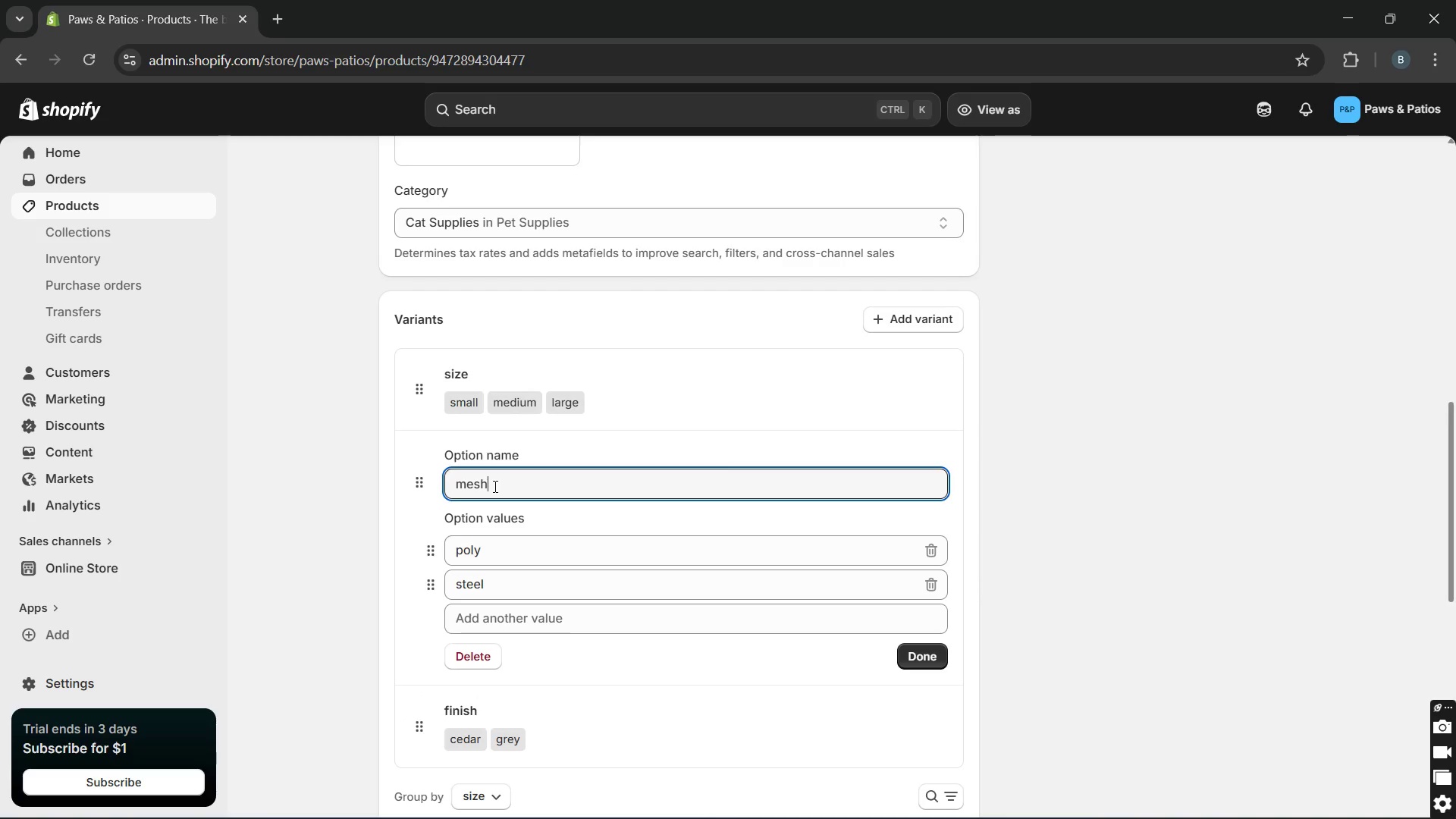 
type( type)
 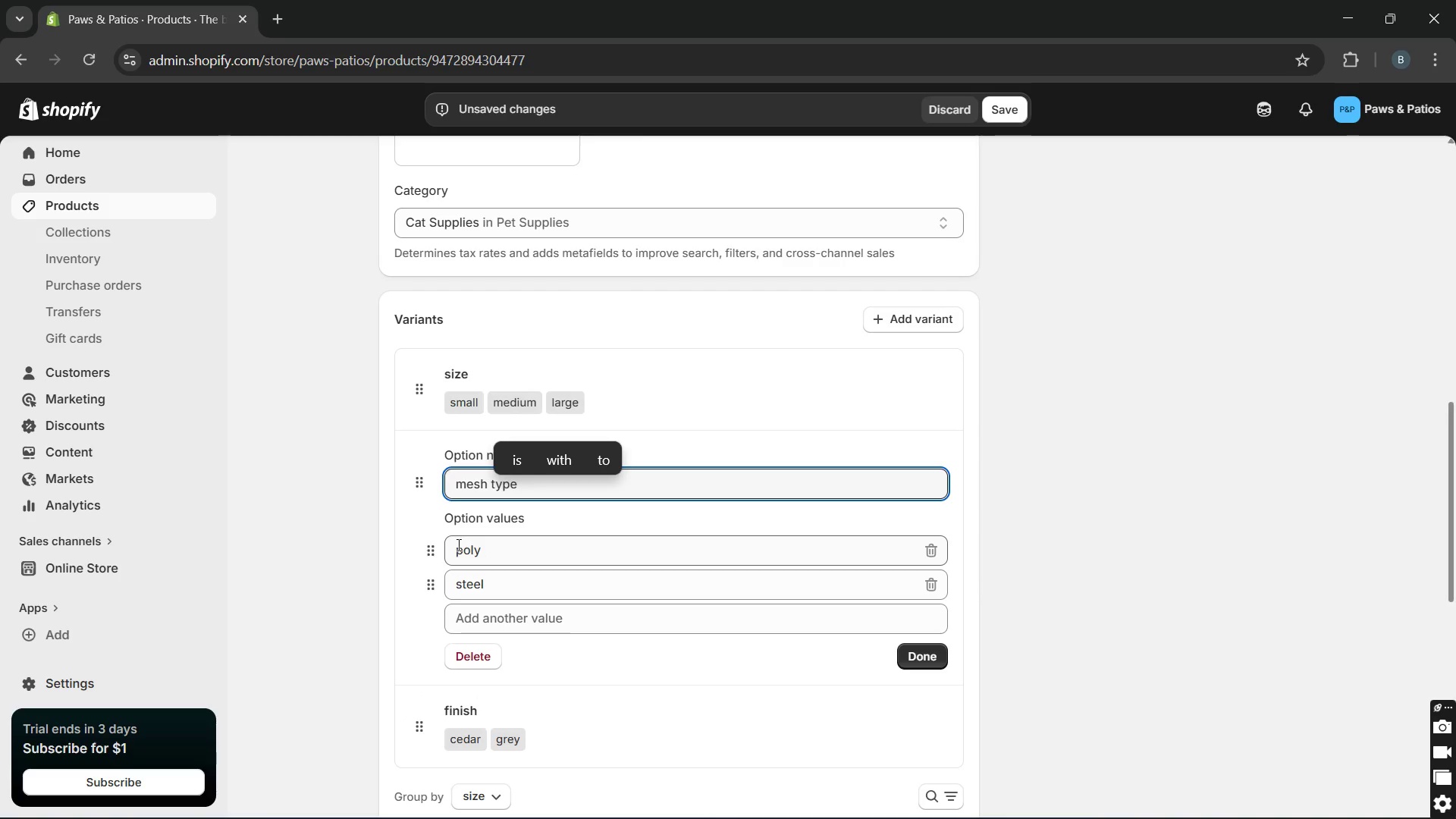 
left_click([453, 544])
 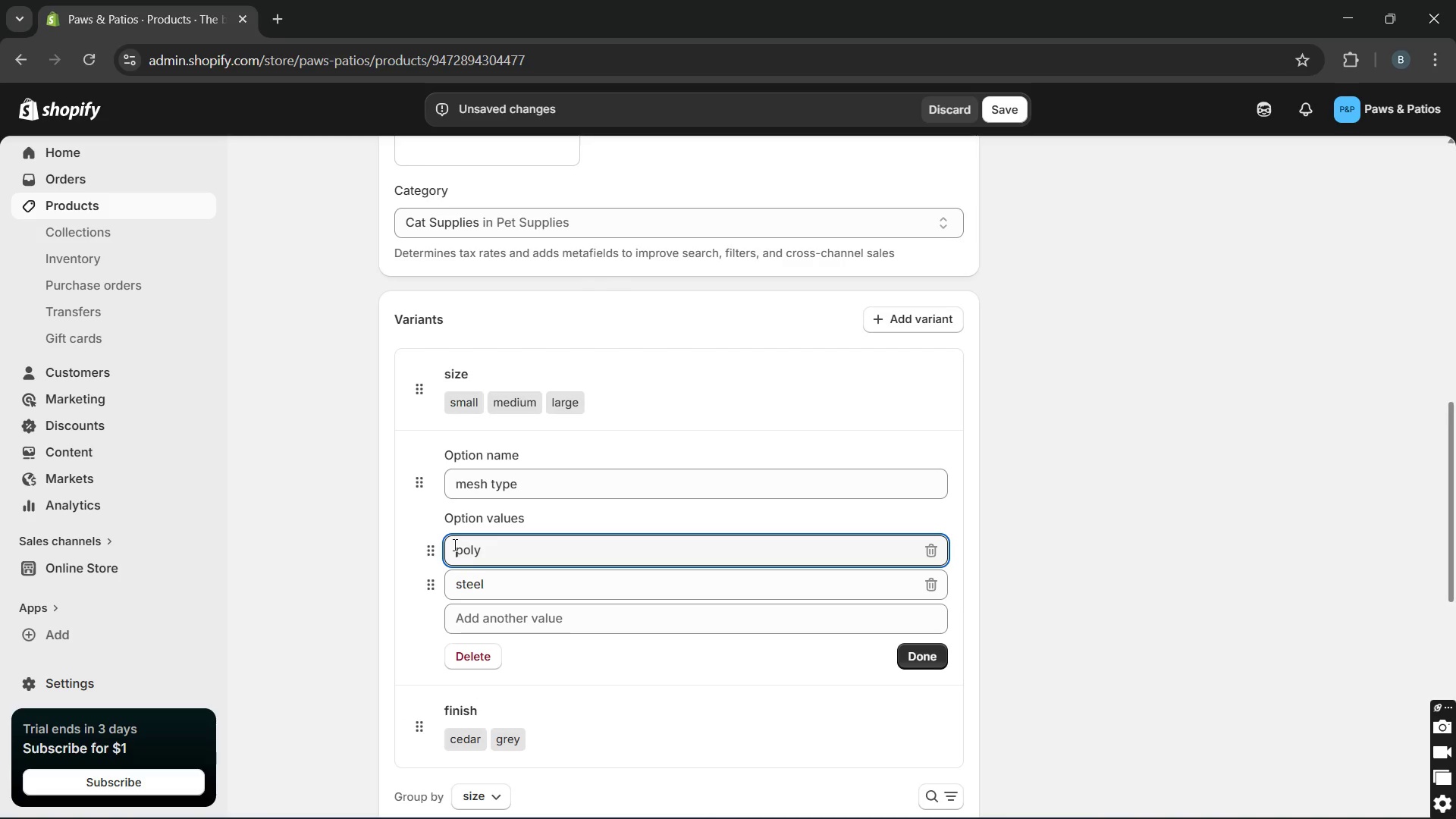 
type(standard )
 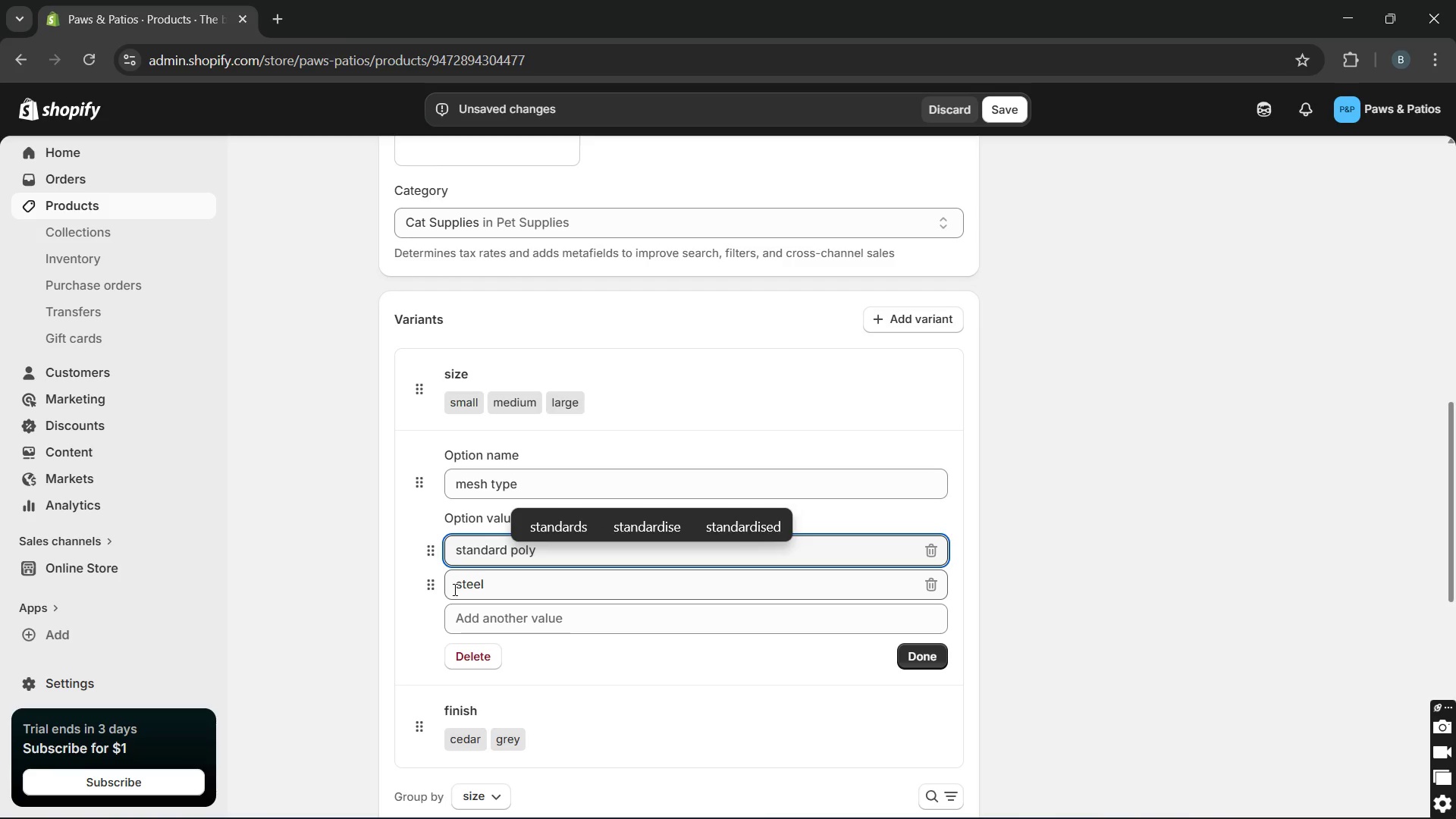 
left_click([453, 589])
 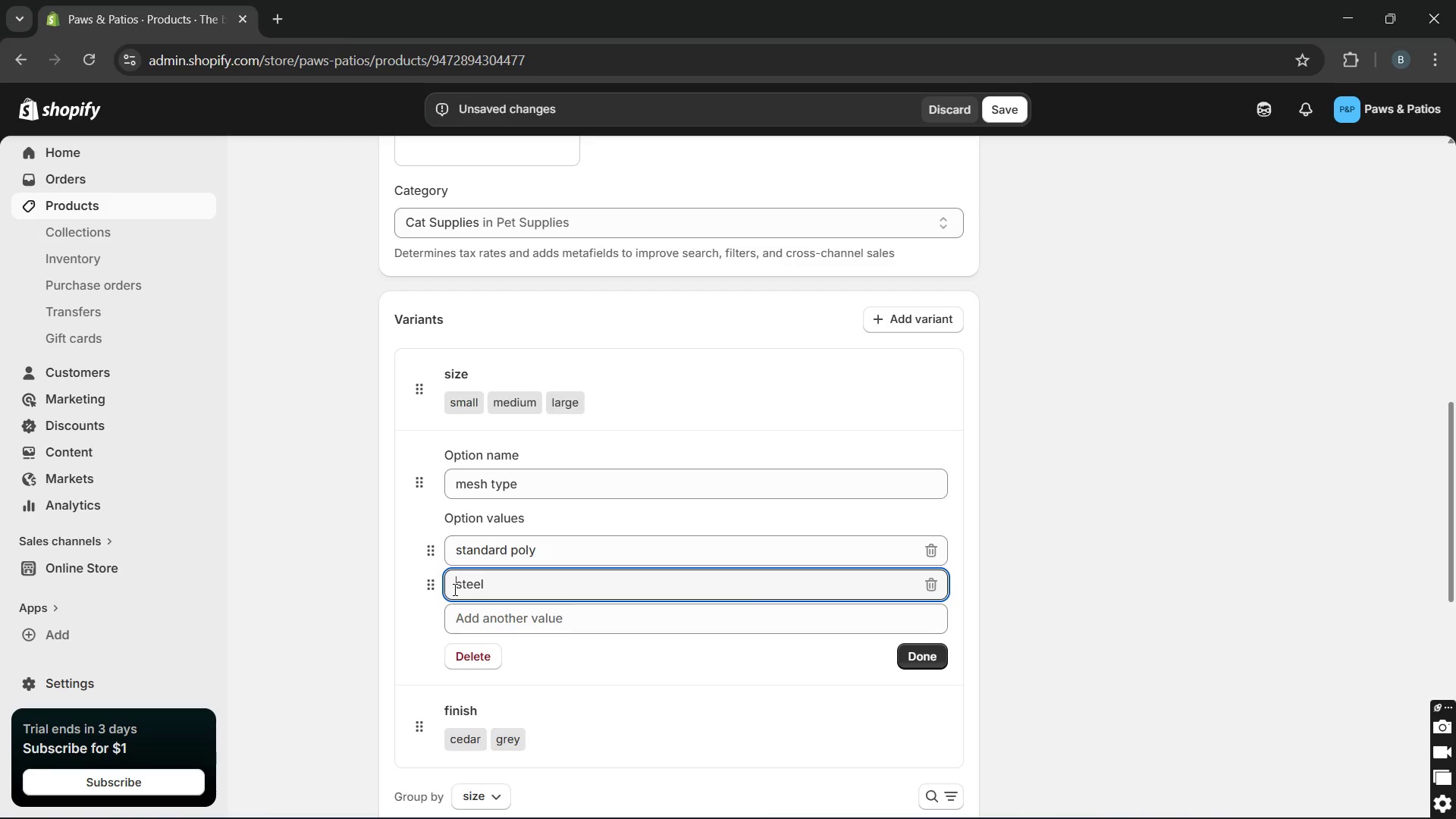 
type(heavy )
key(Backspace)
type(-duty )
 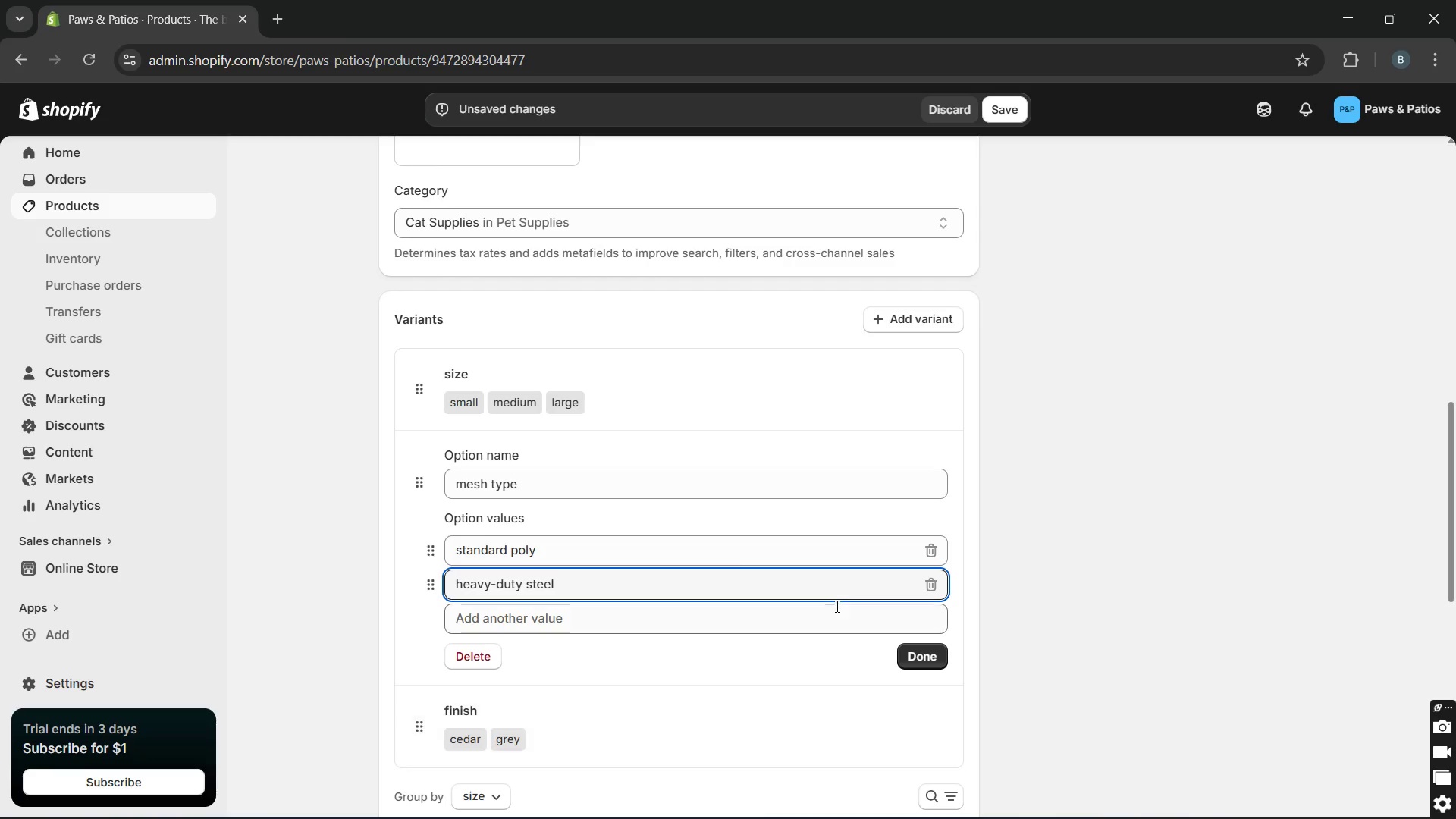 
left_click([916, 658])
 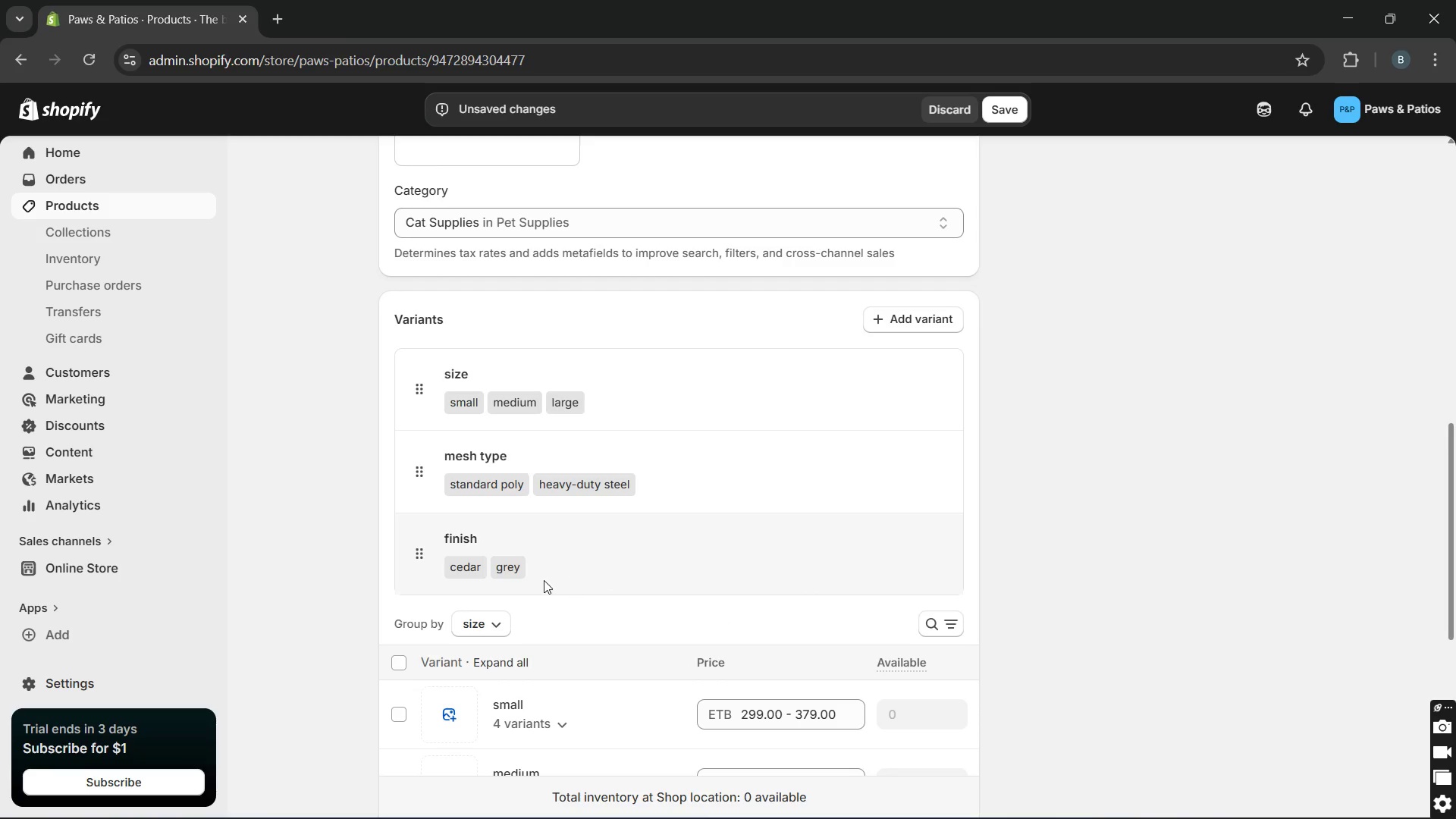 
left_click([522, 580])
 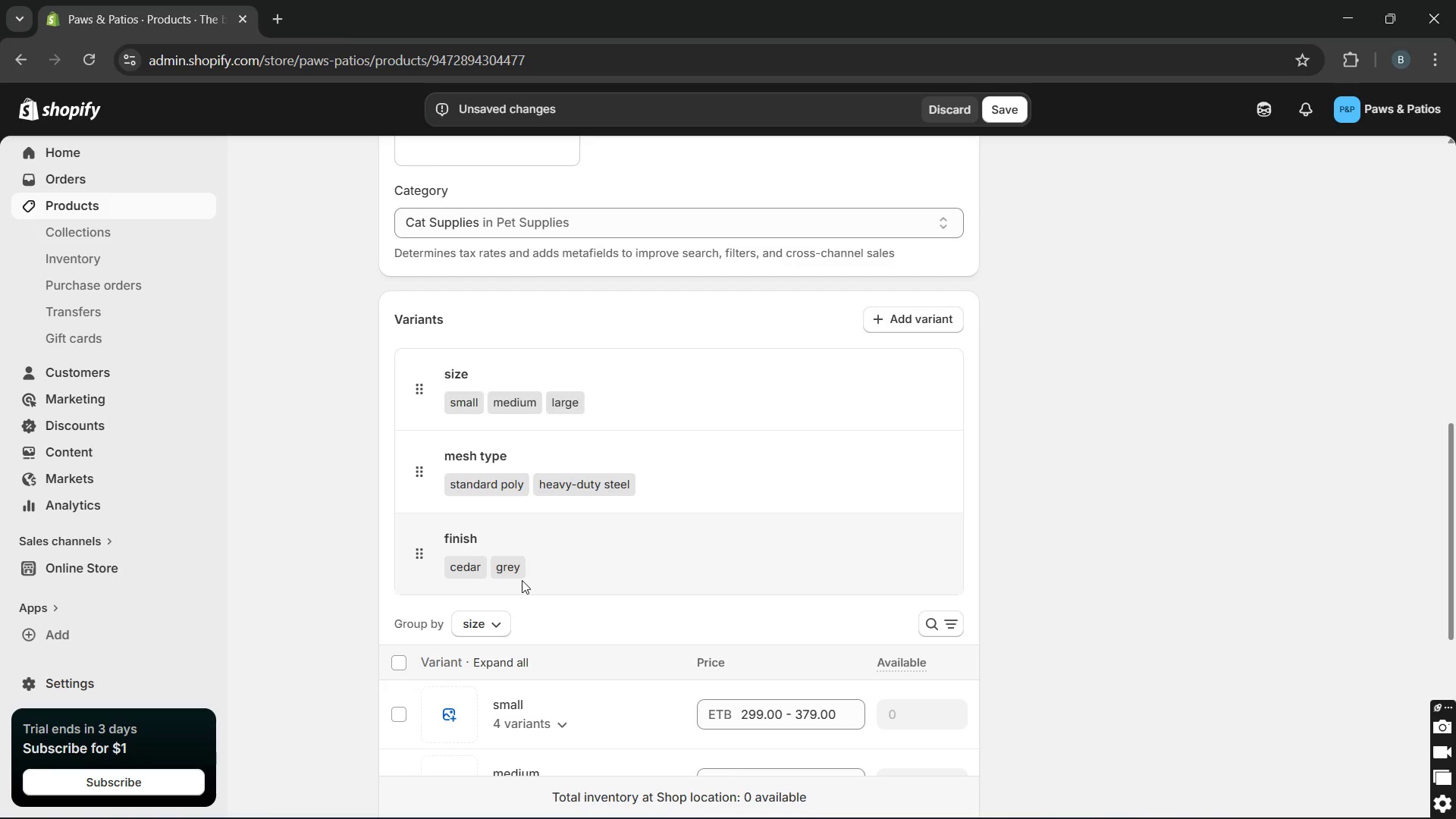 
left_click([522, 580])
 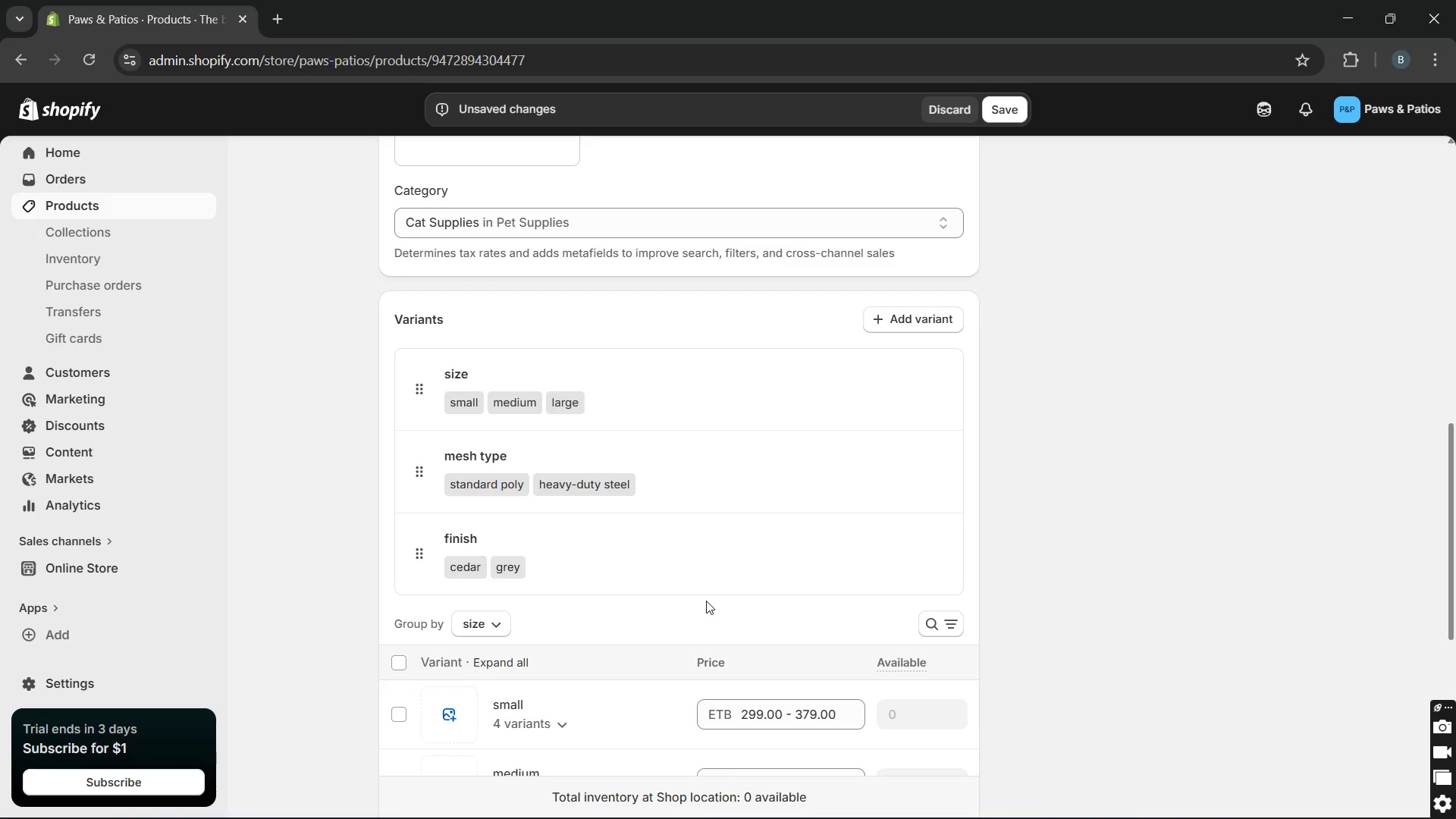 
left_click([711, 576])
 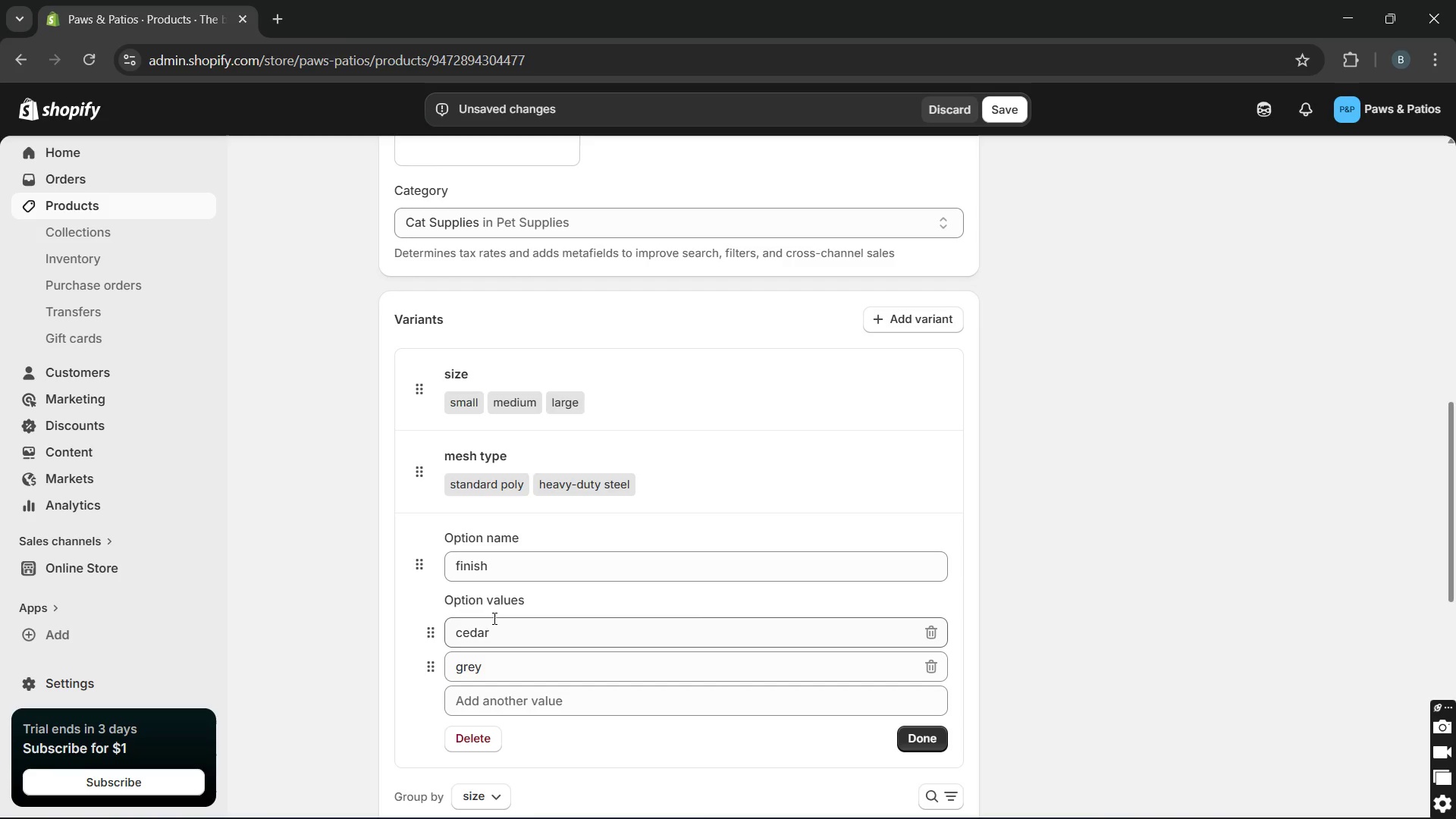 
left_click([450, 635])
 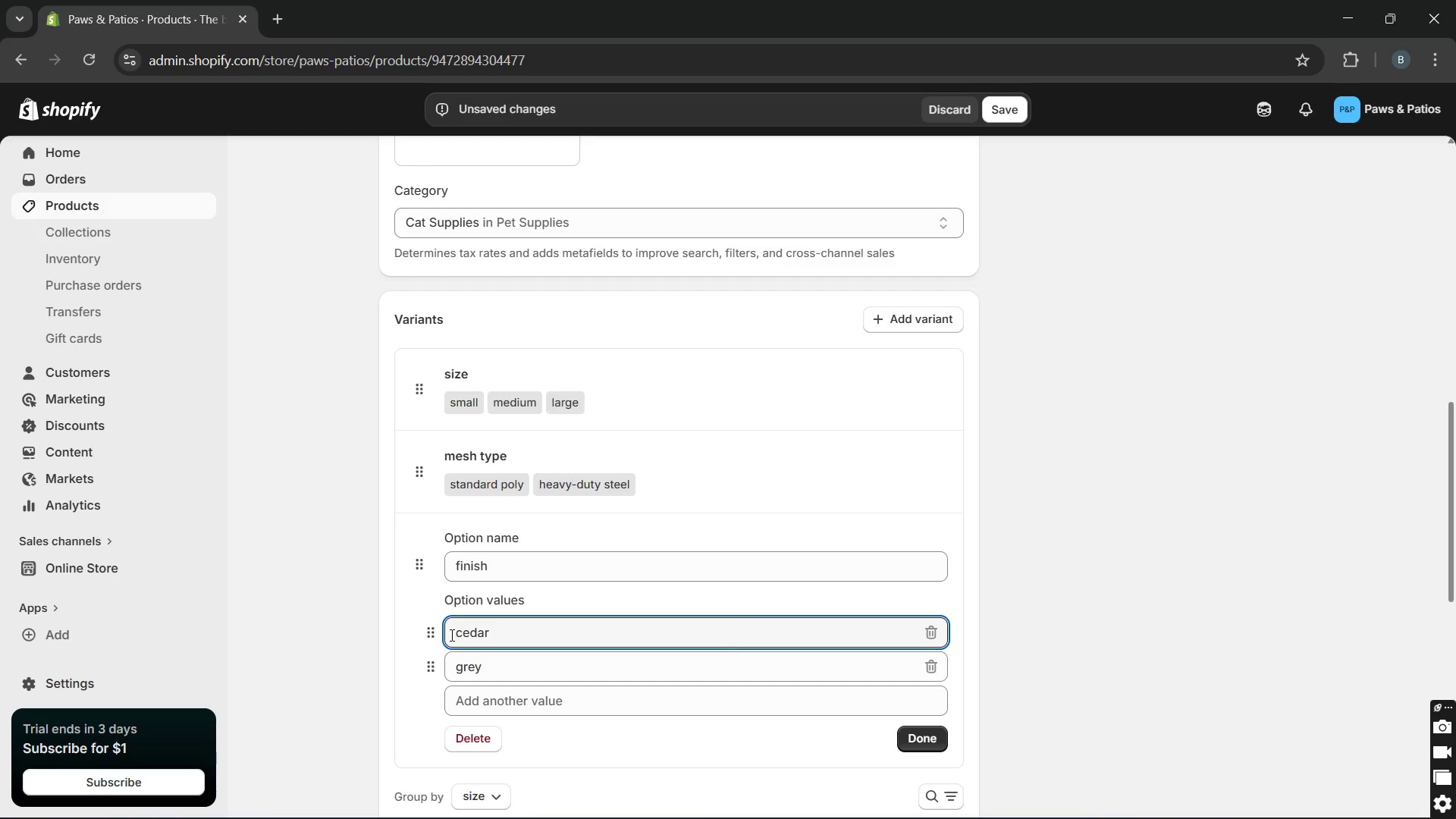 
type(natural )
 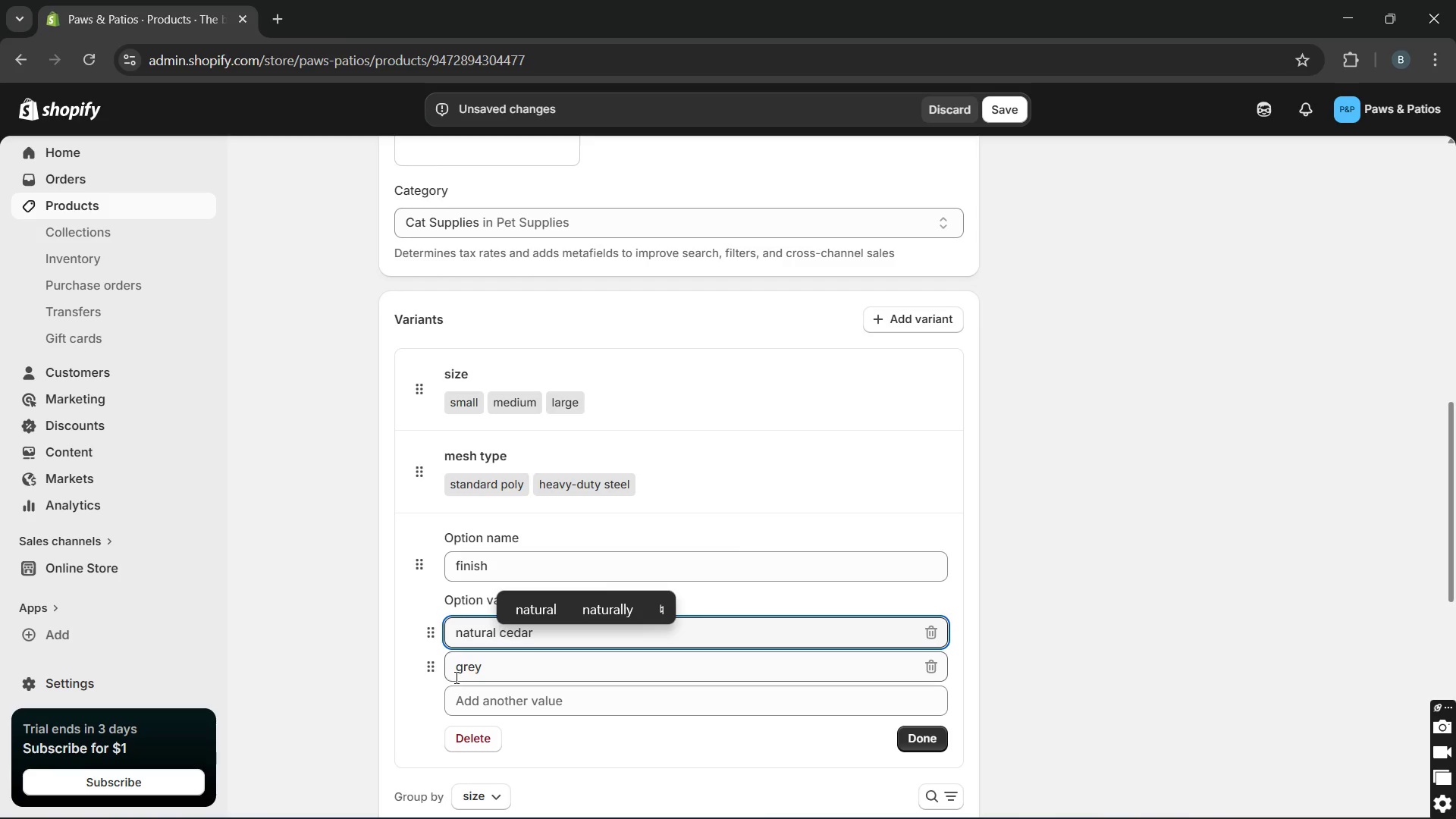 
left_click([455, 676])
 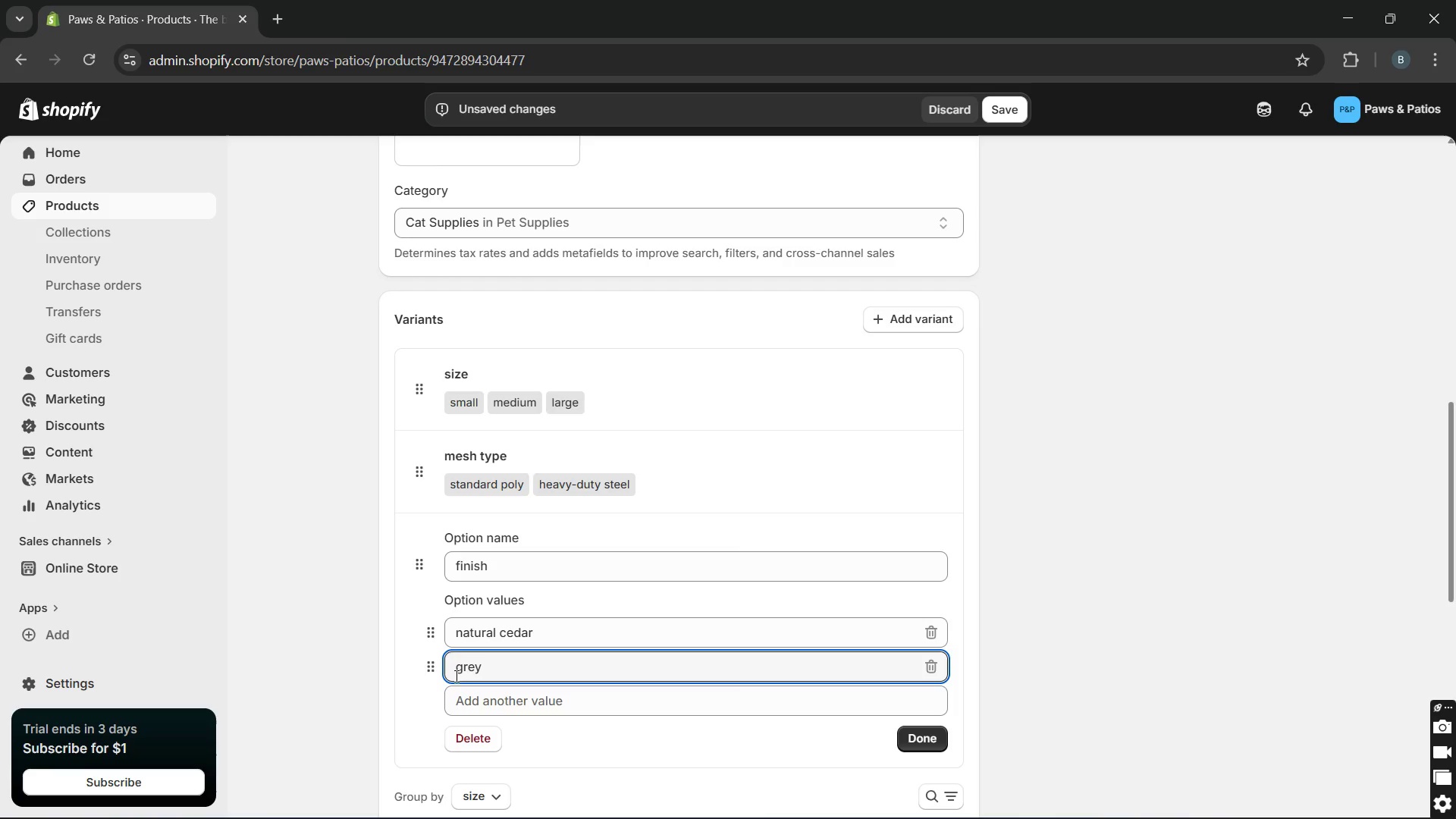 
type(weather )
key(Backspace)
type(-shield )
 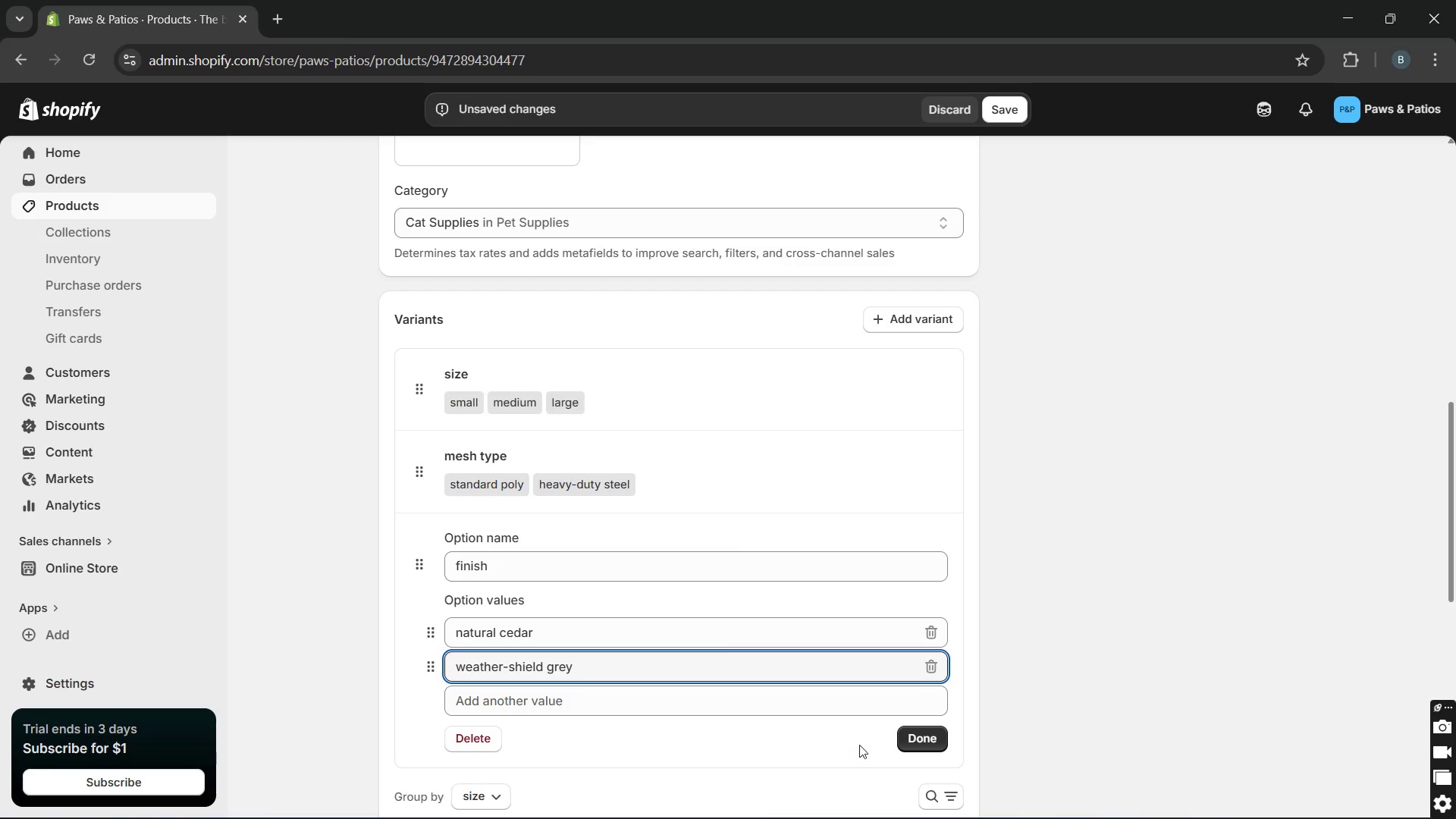 
left_click([913, 743])
 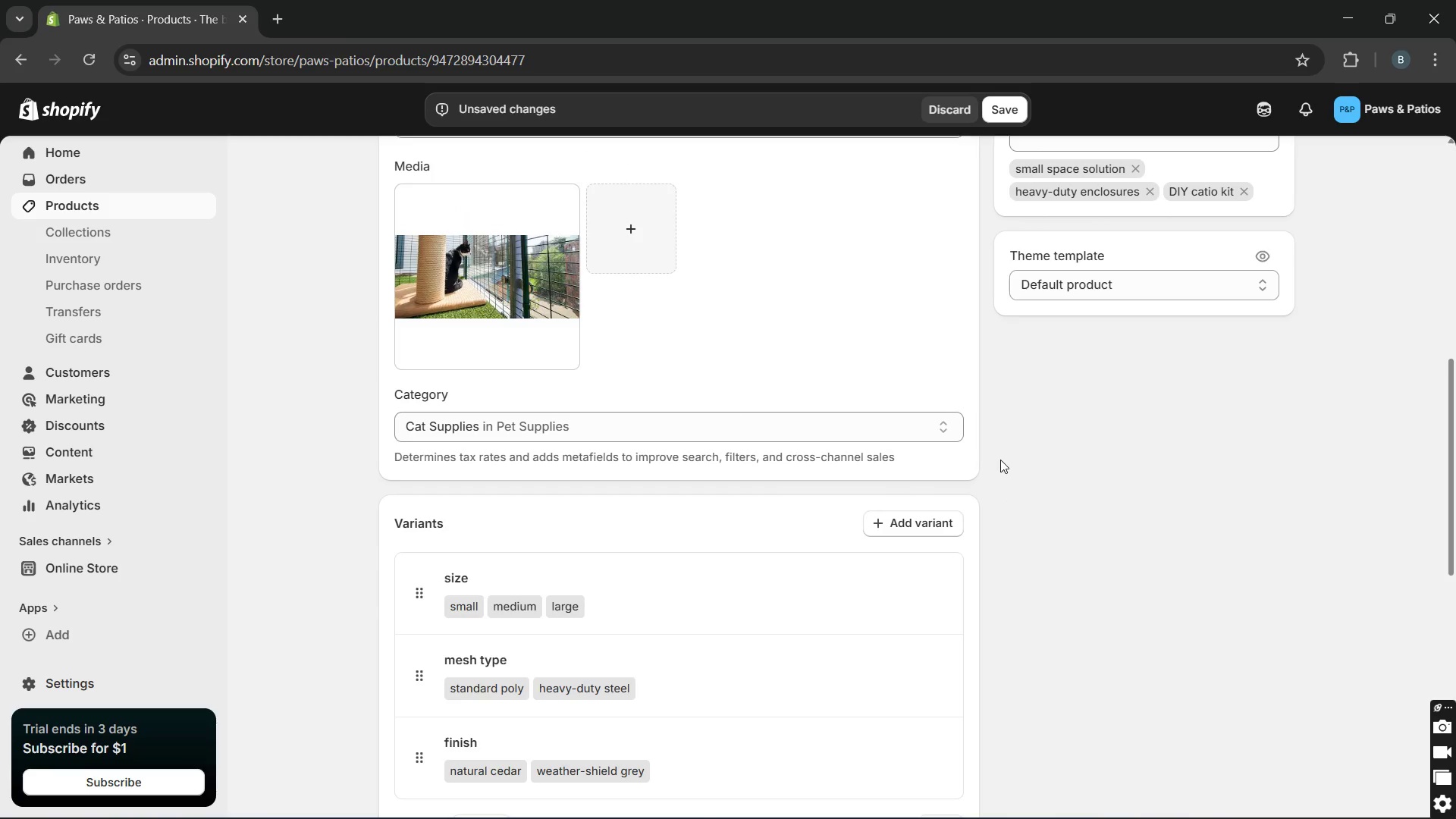 
wait(6.7)
 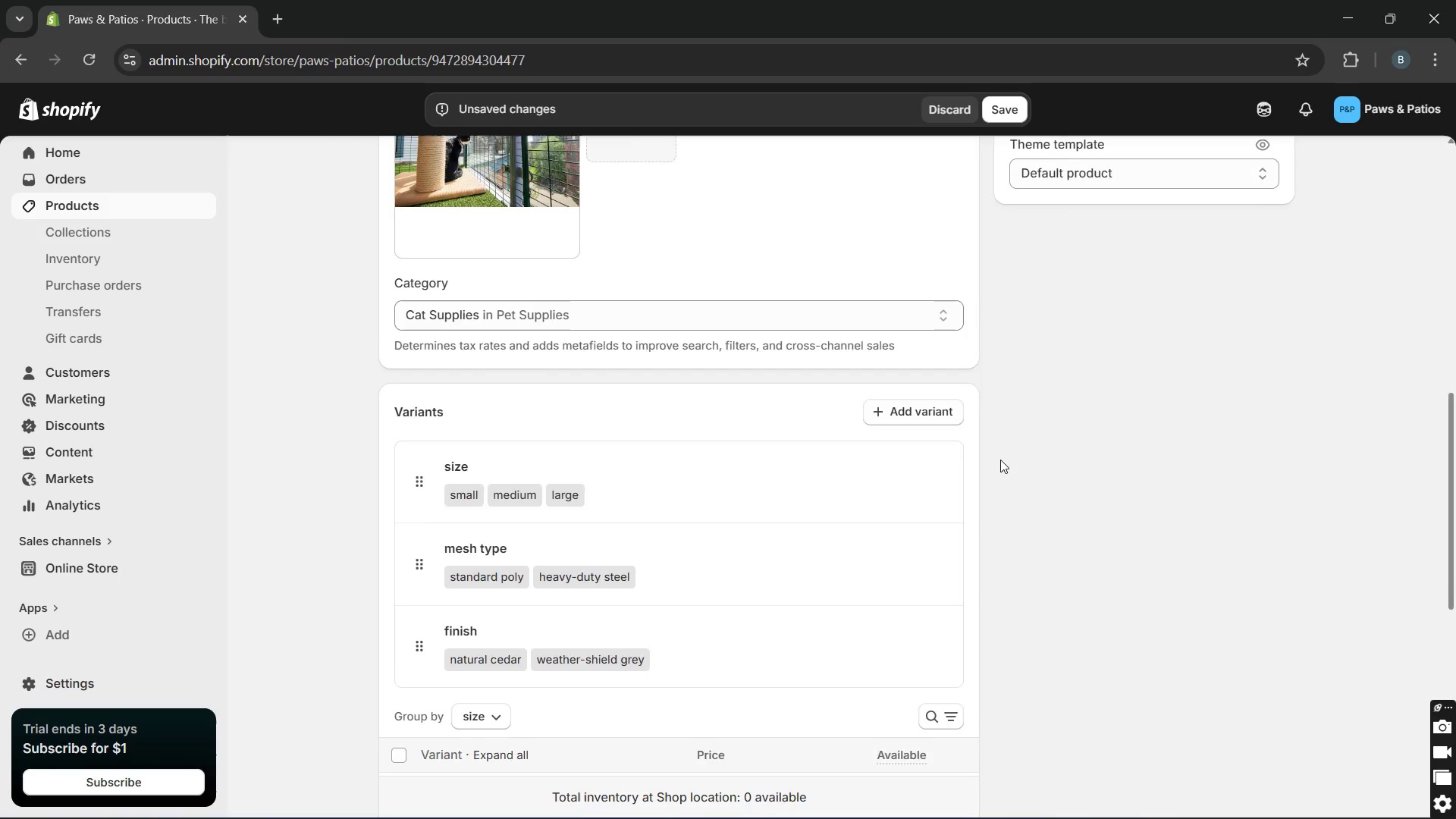 
left_click([999, 117])
 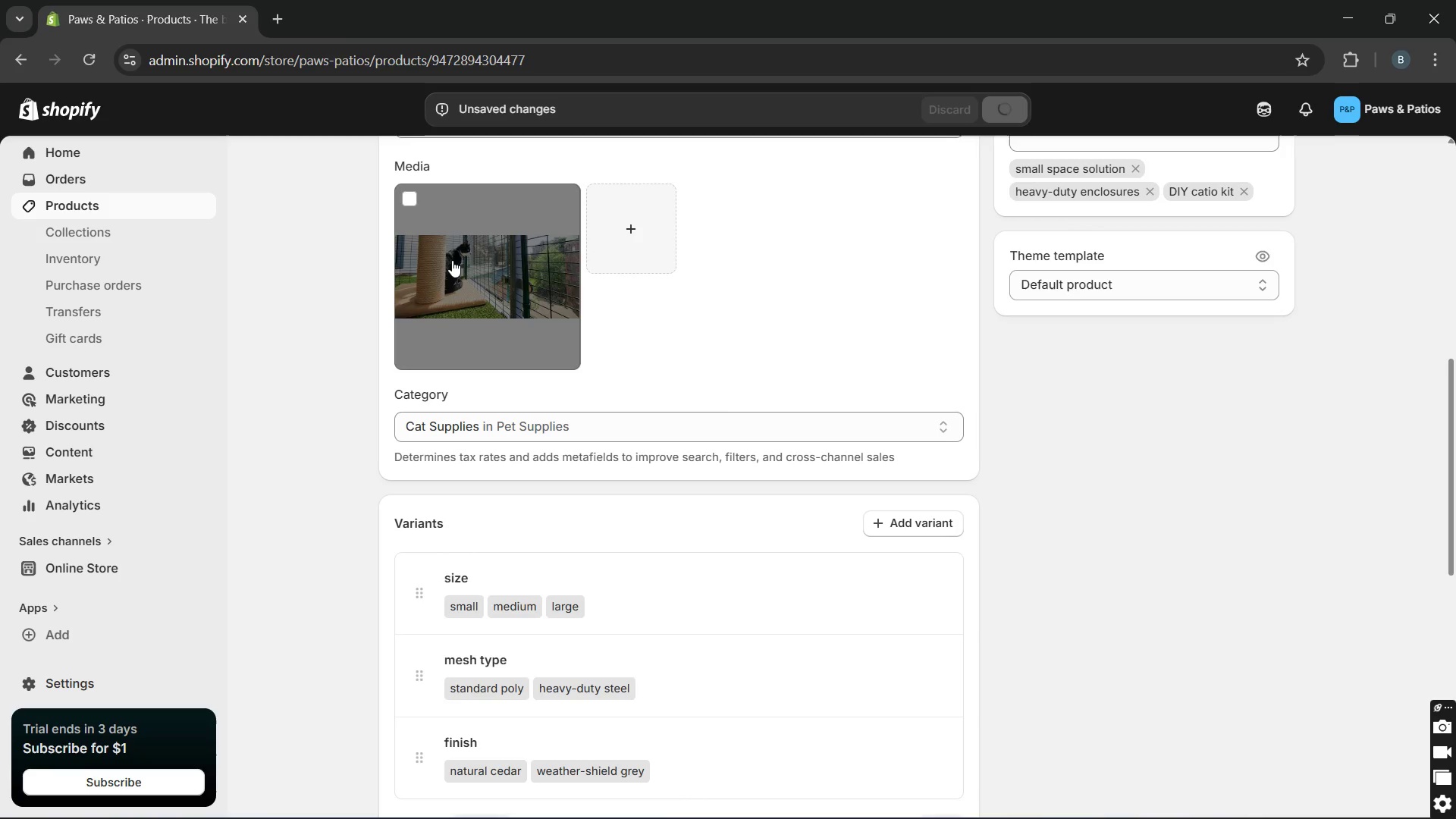 
left_click([204, 202])
 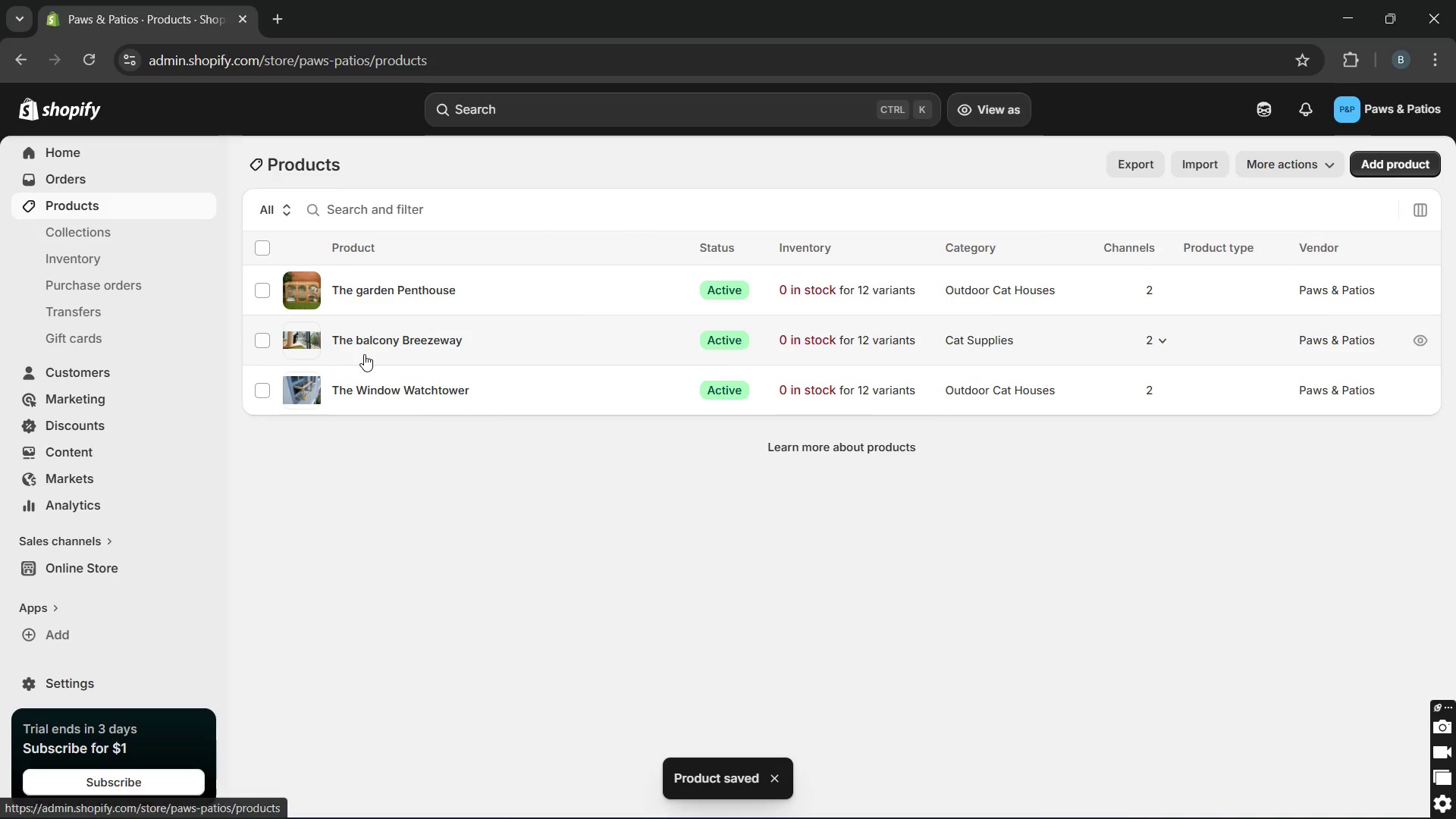 
left_click([370, 378])
 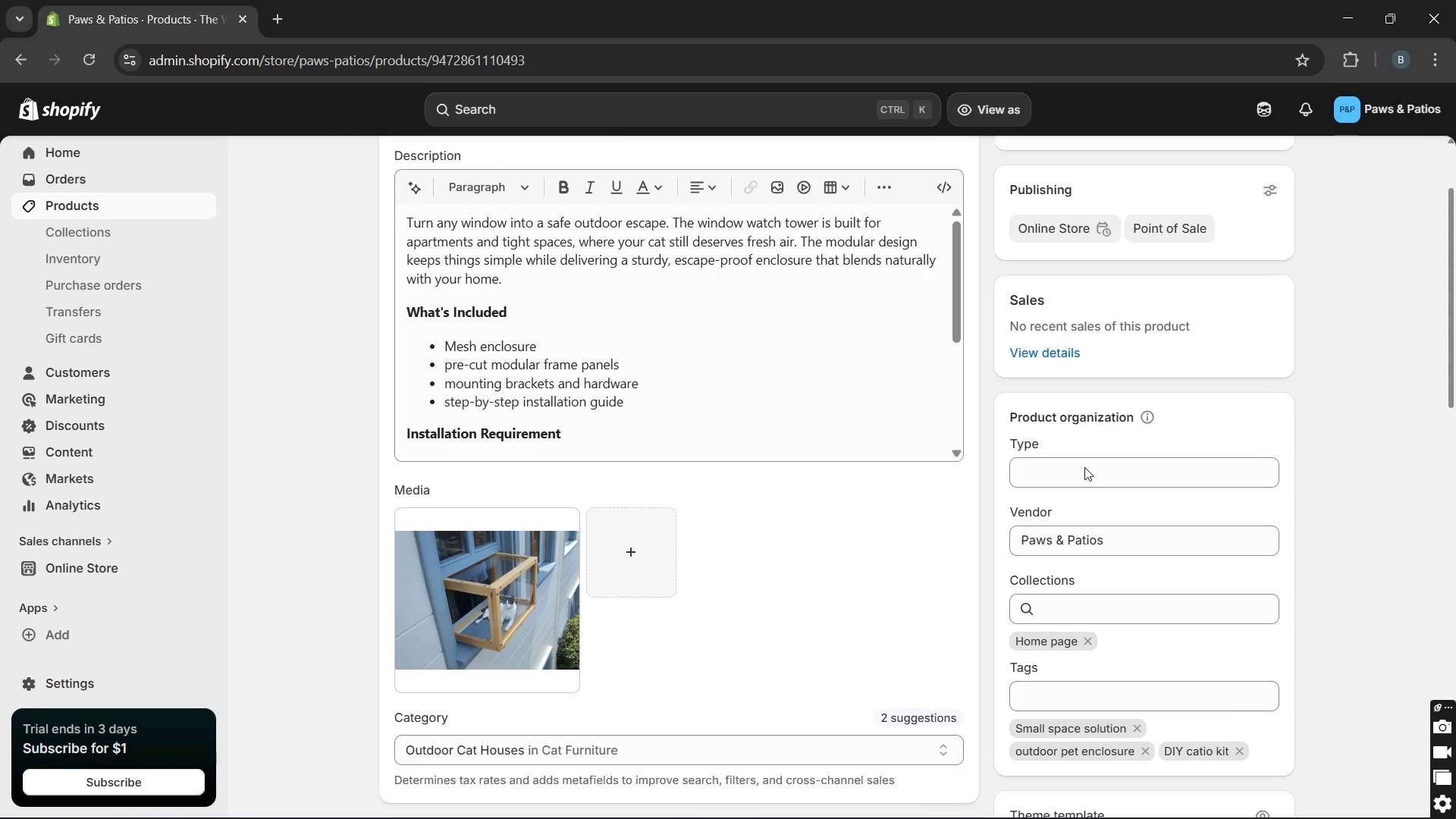 
wait(11.5)
 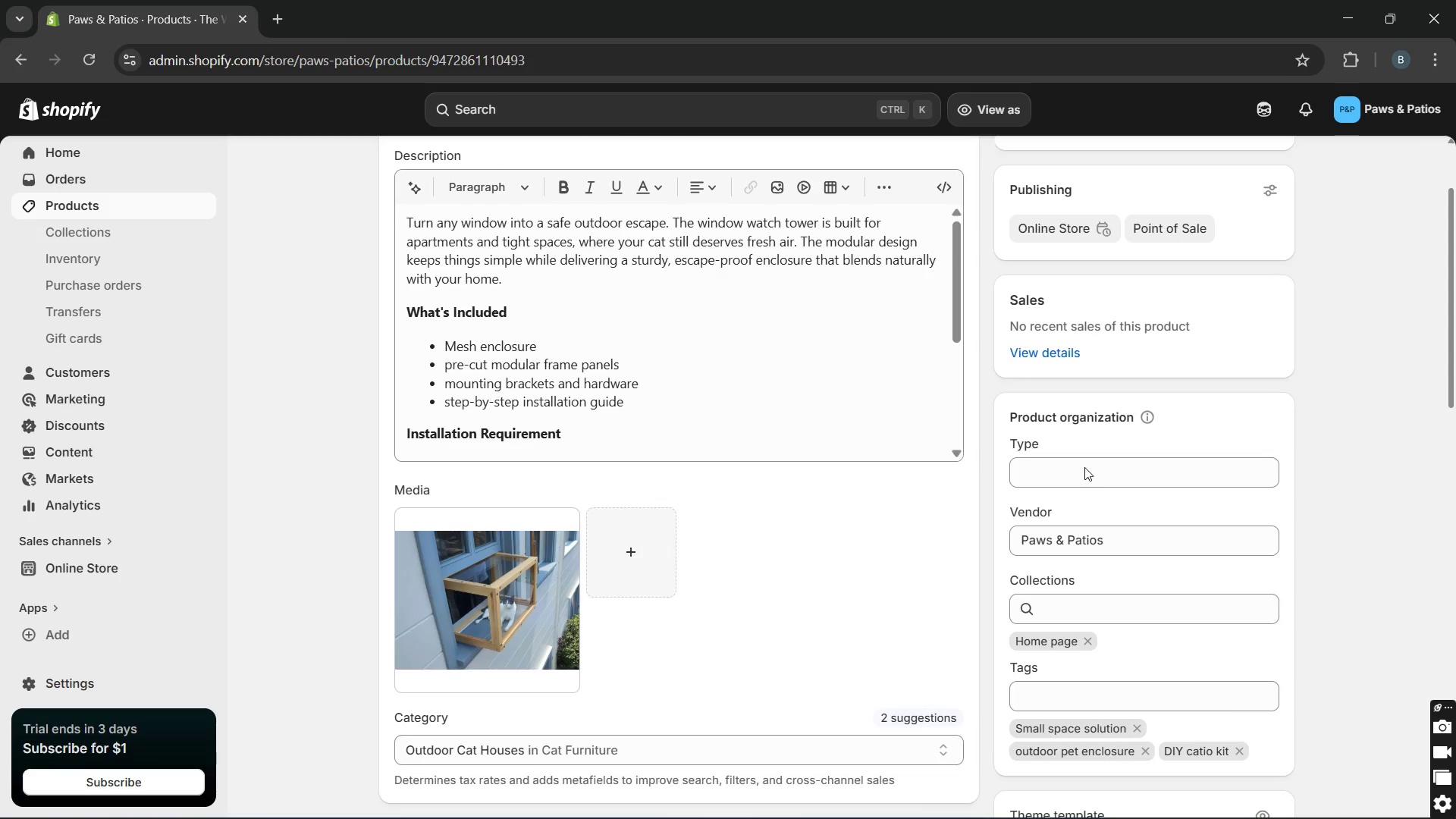 
left_click([163, 227])
 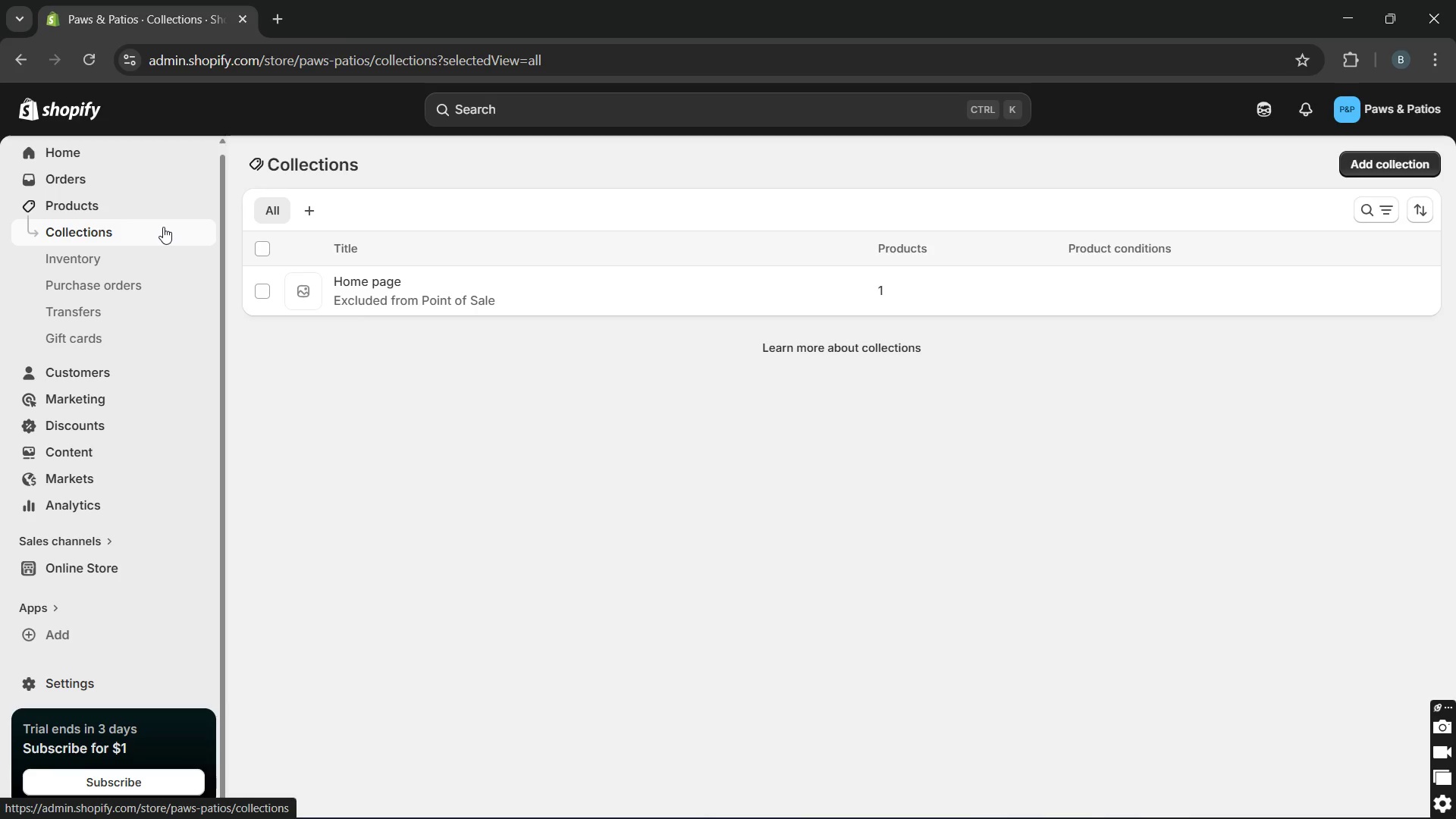 
wait(13.0)
 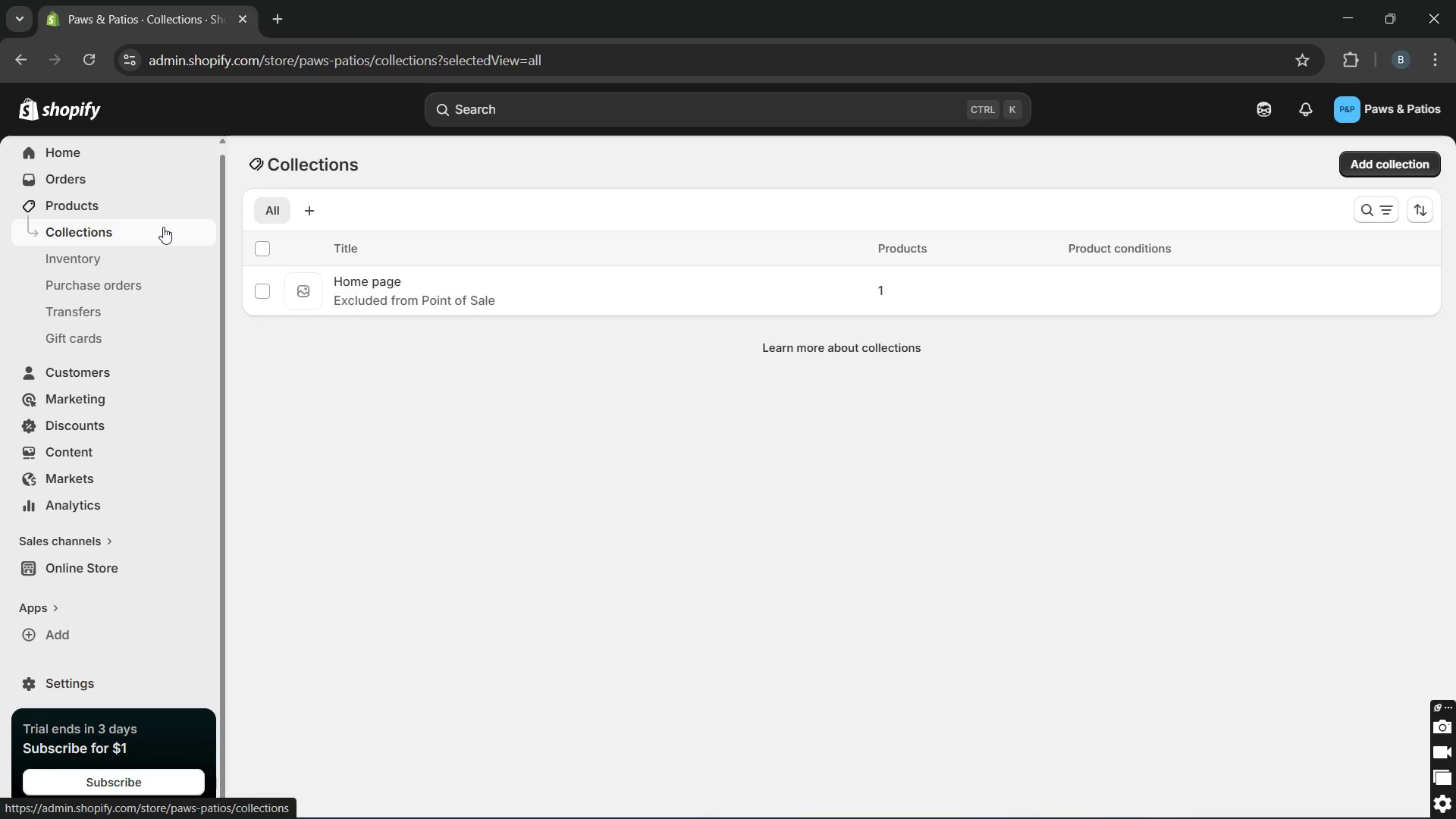 
left_click([1361, 168])
 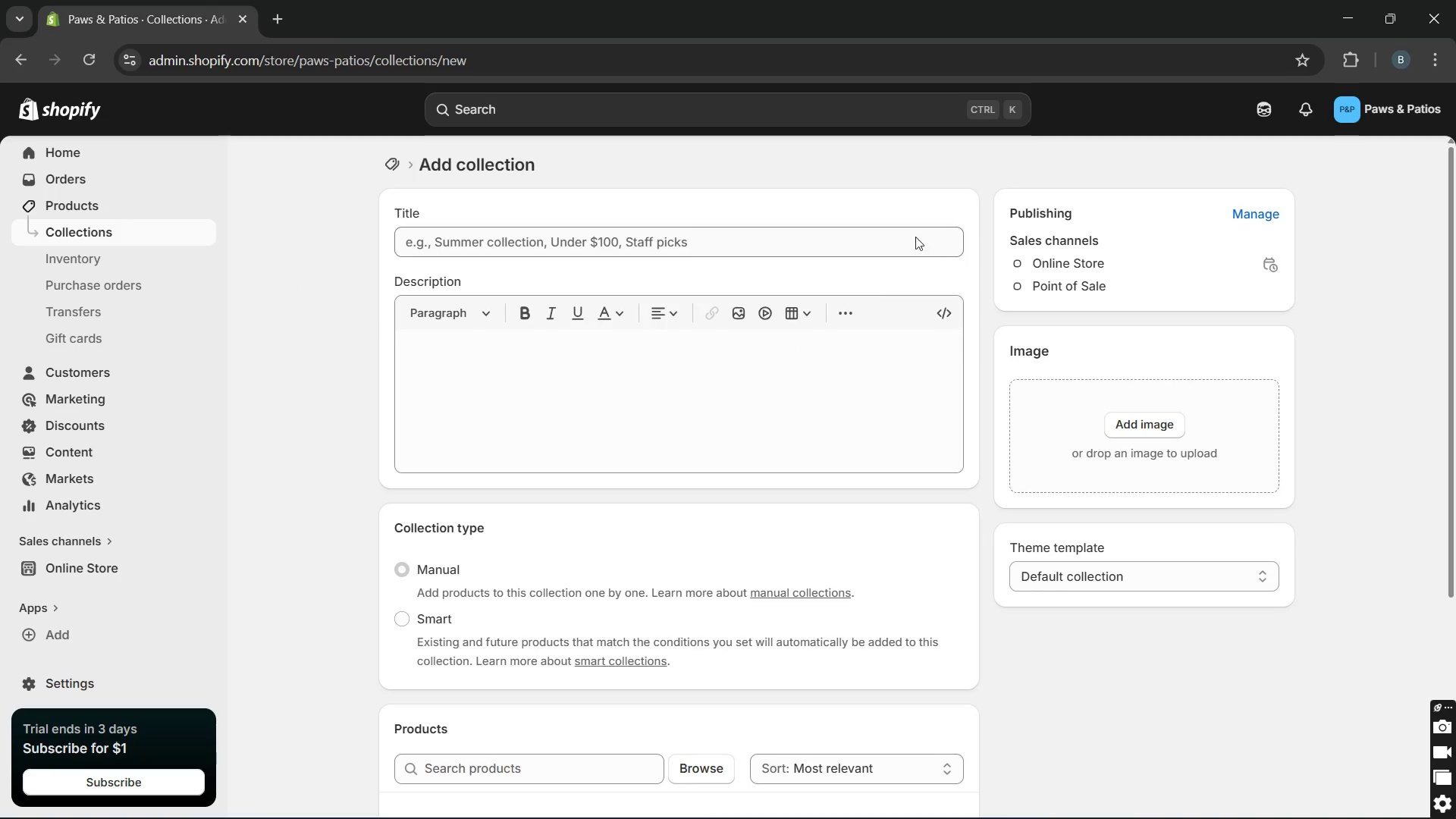 
left_click([858, 249])
 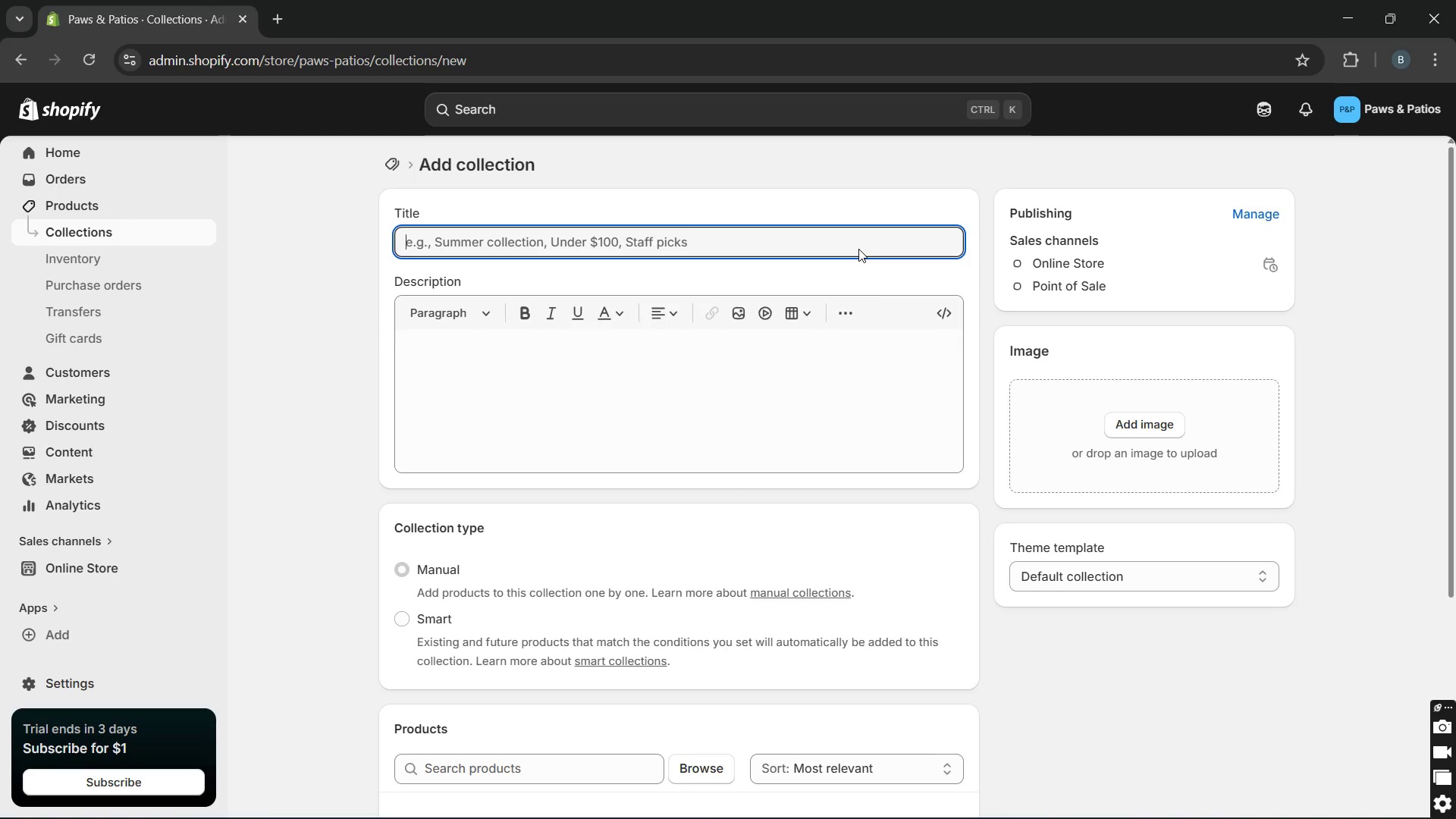 
wait(7.27)
 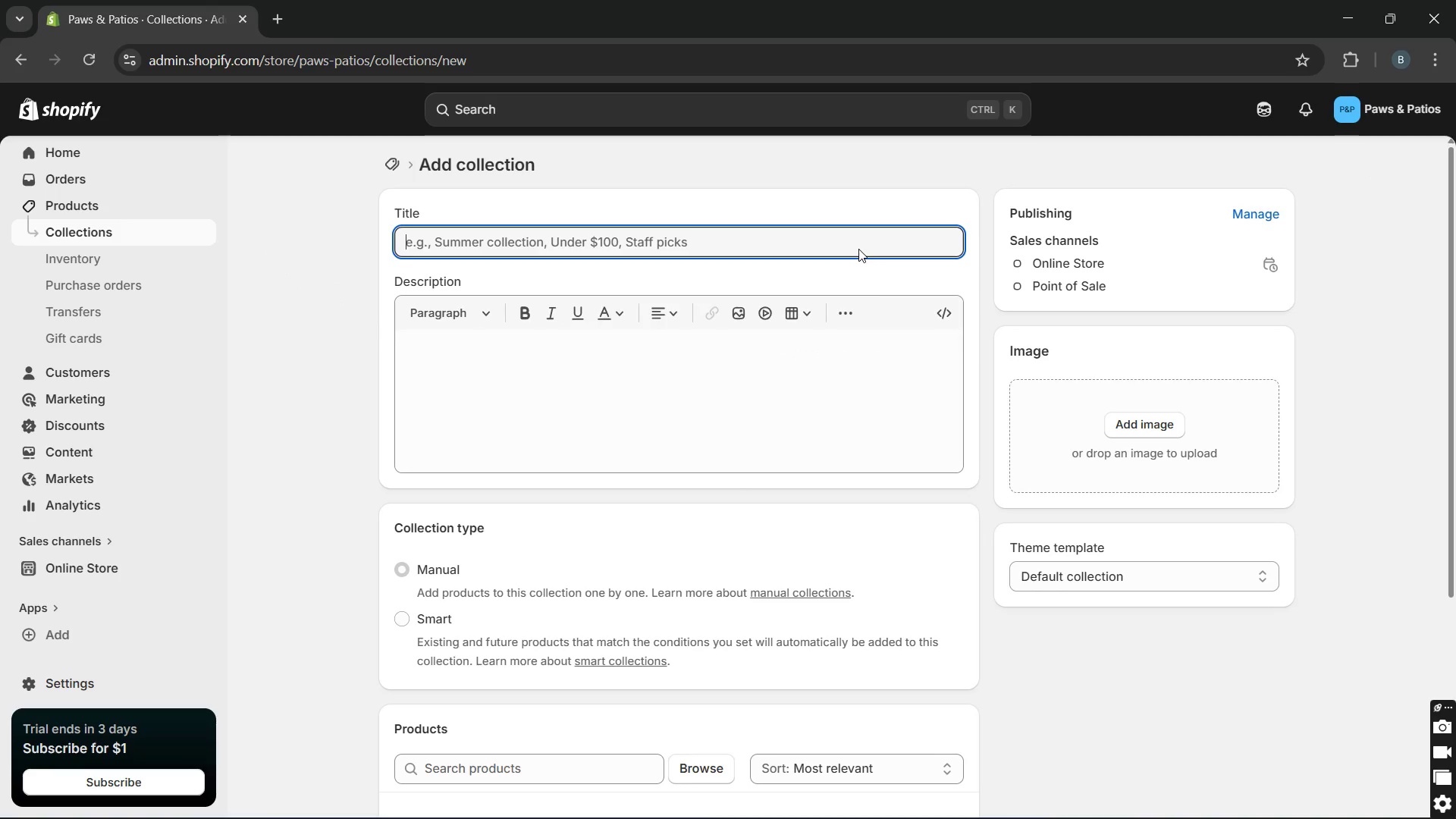 
type(small Small Space Solutions)
 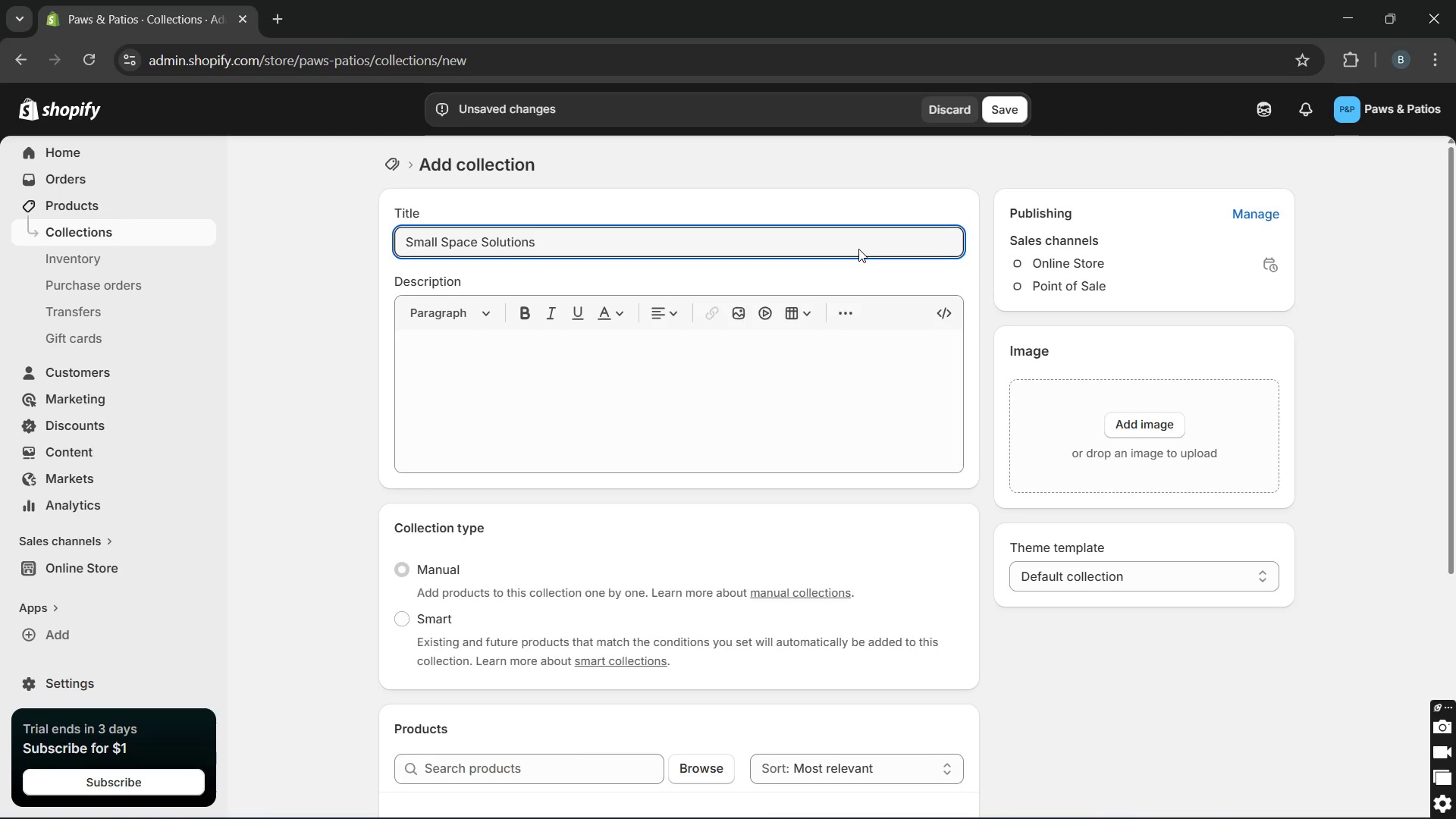 
hold_key(key=Backspace, duration=0.89)
 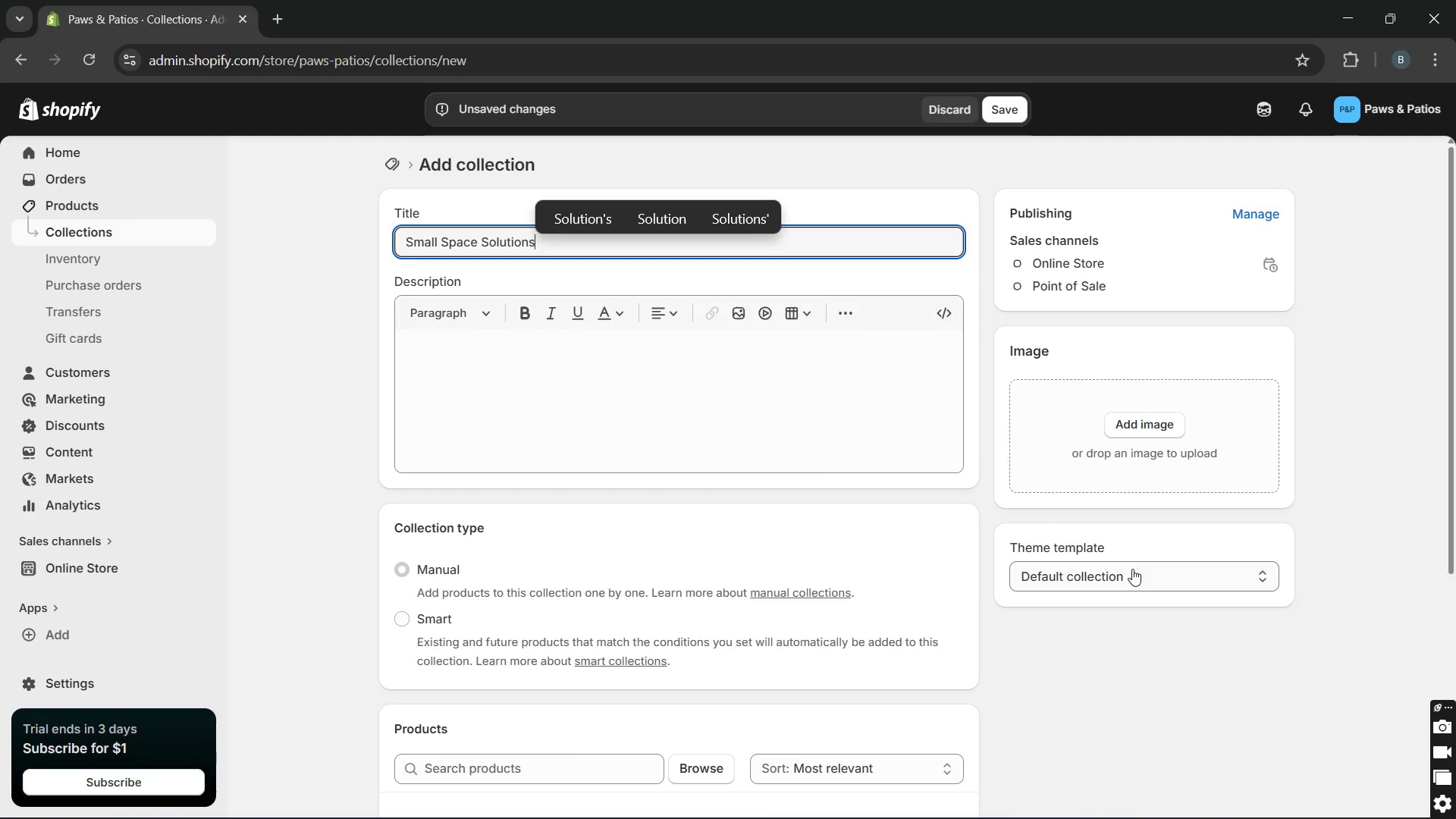 
wait(10.72)
 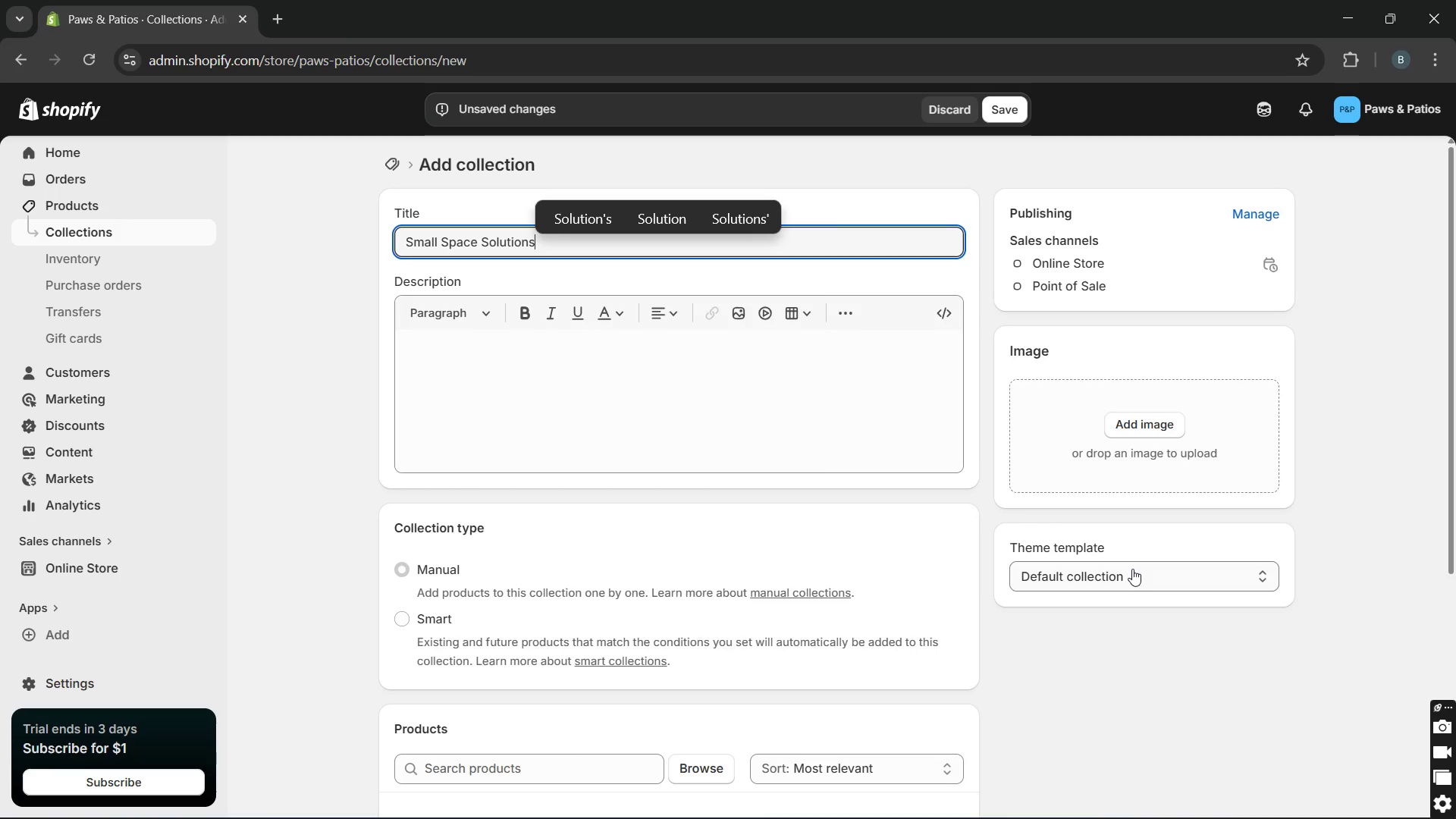 
left_click([406, 625])
 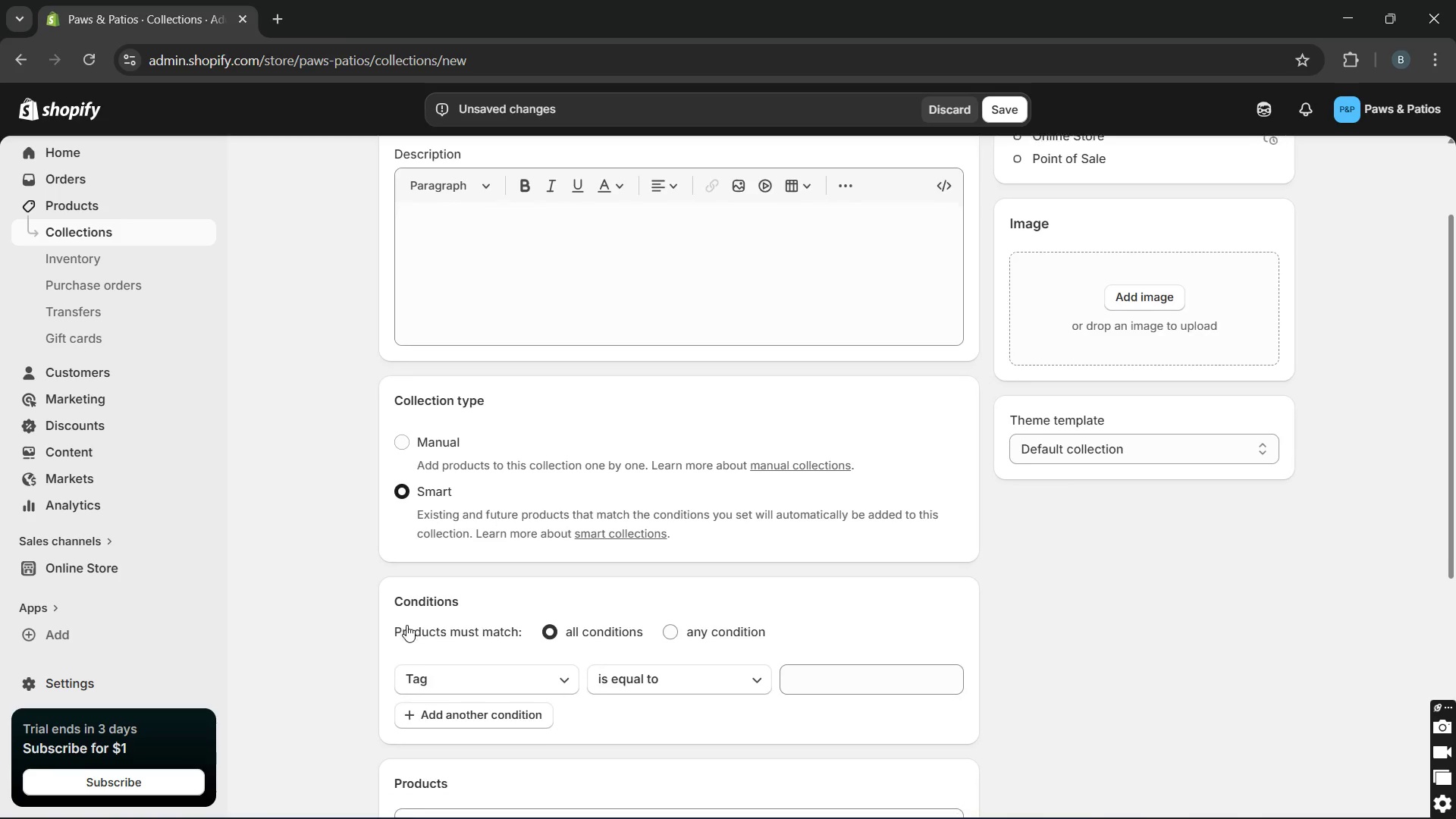 
left_click([827, 674])
 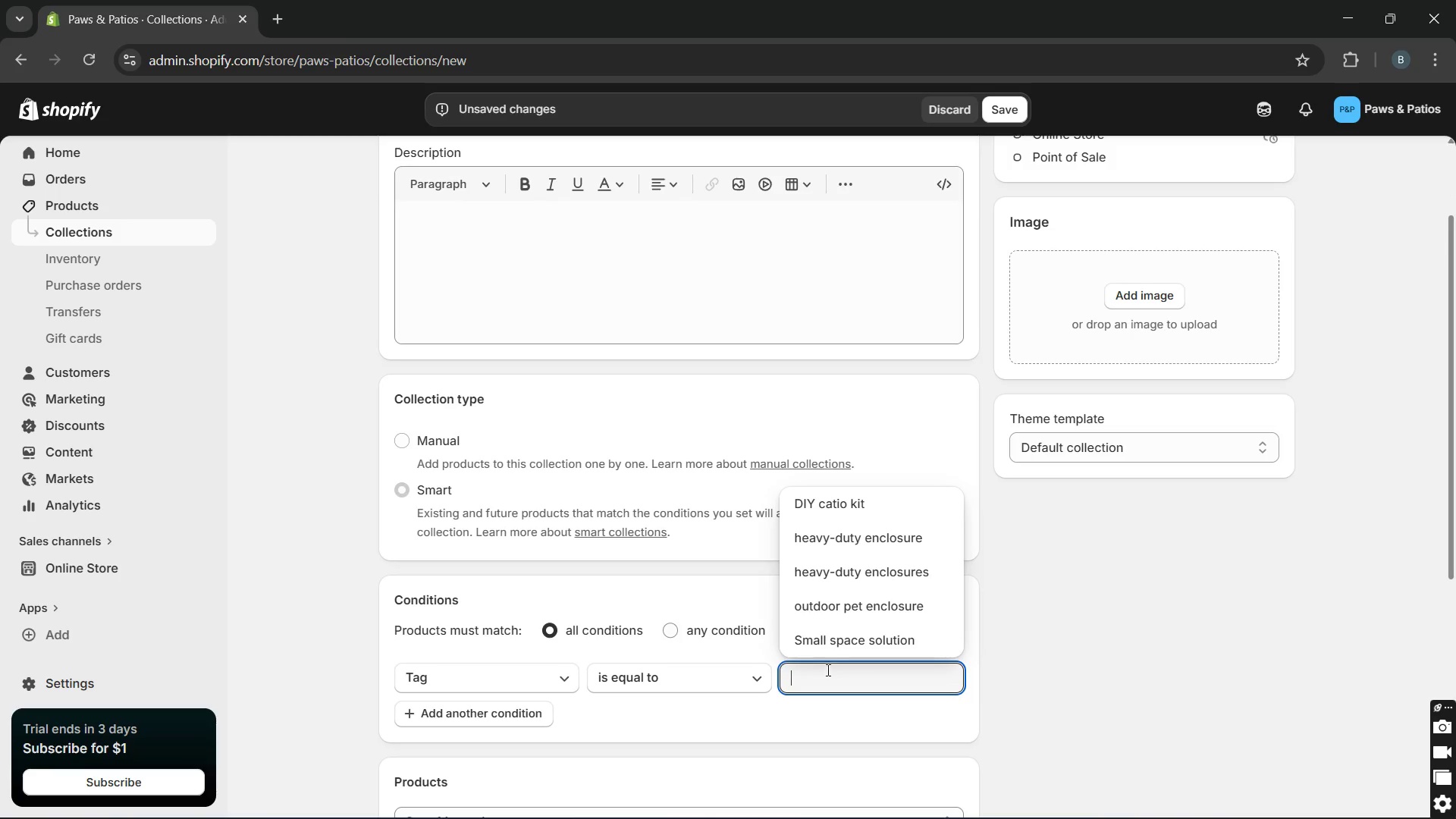 
left_click([833, 639])
 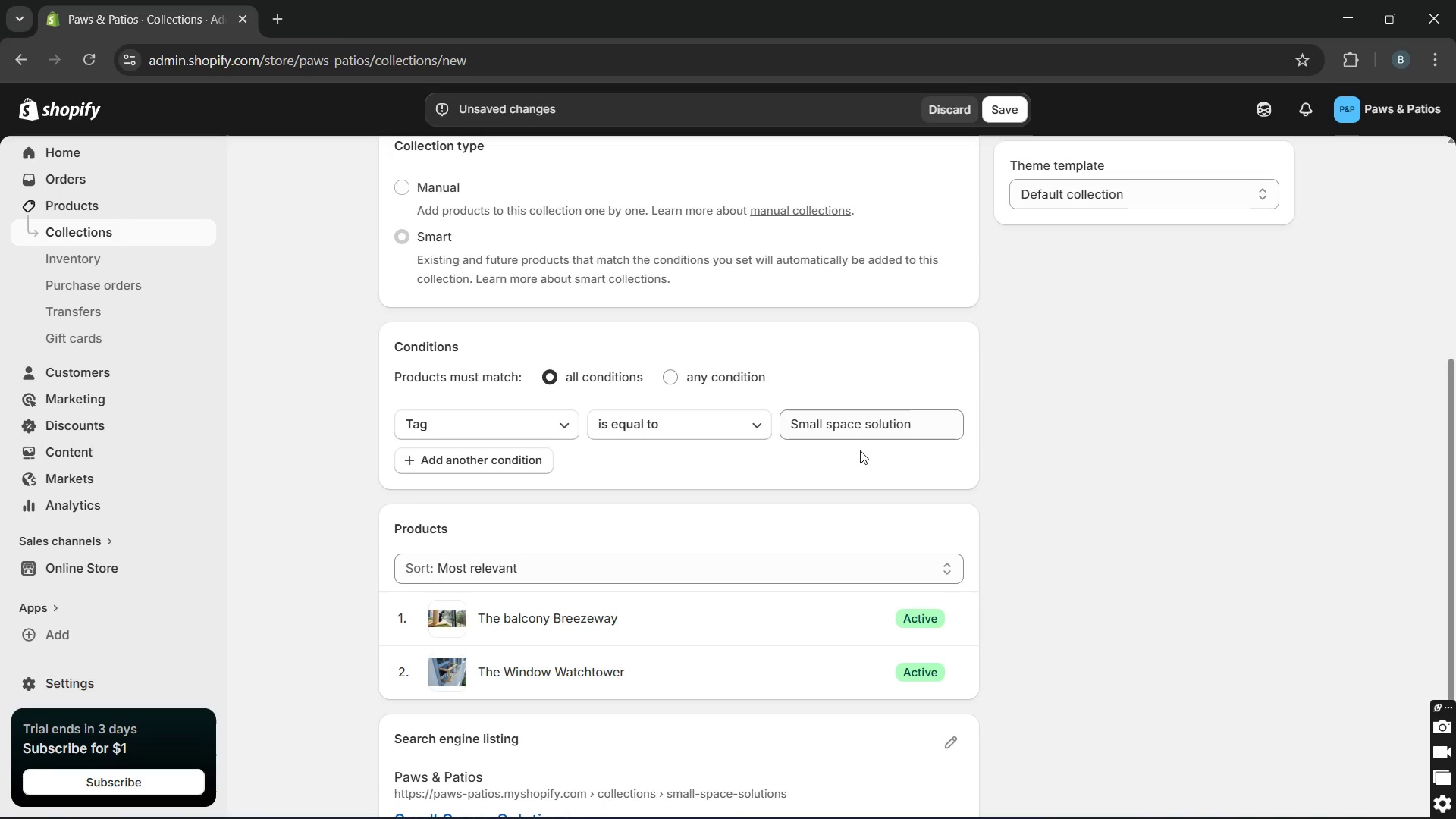 
wait(7.53)
 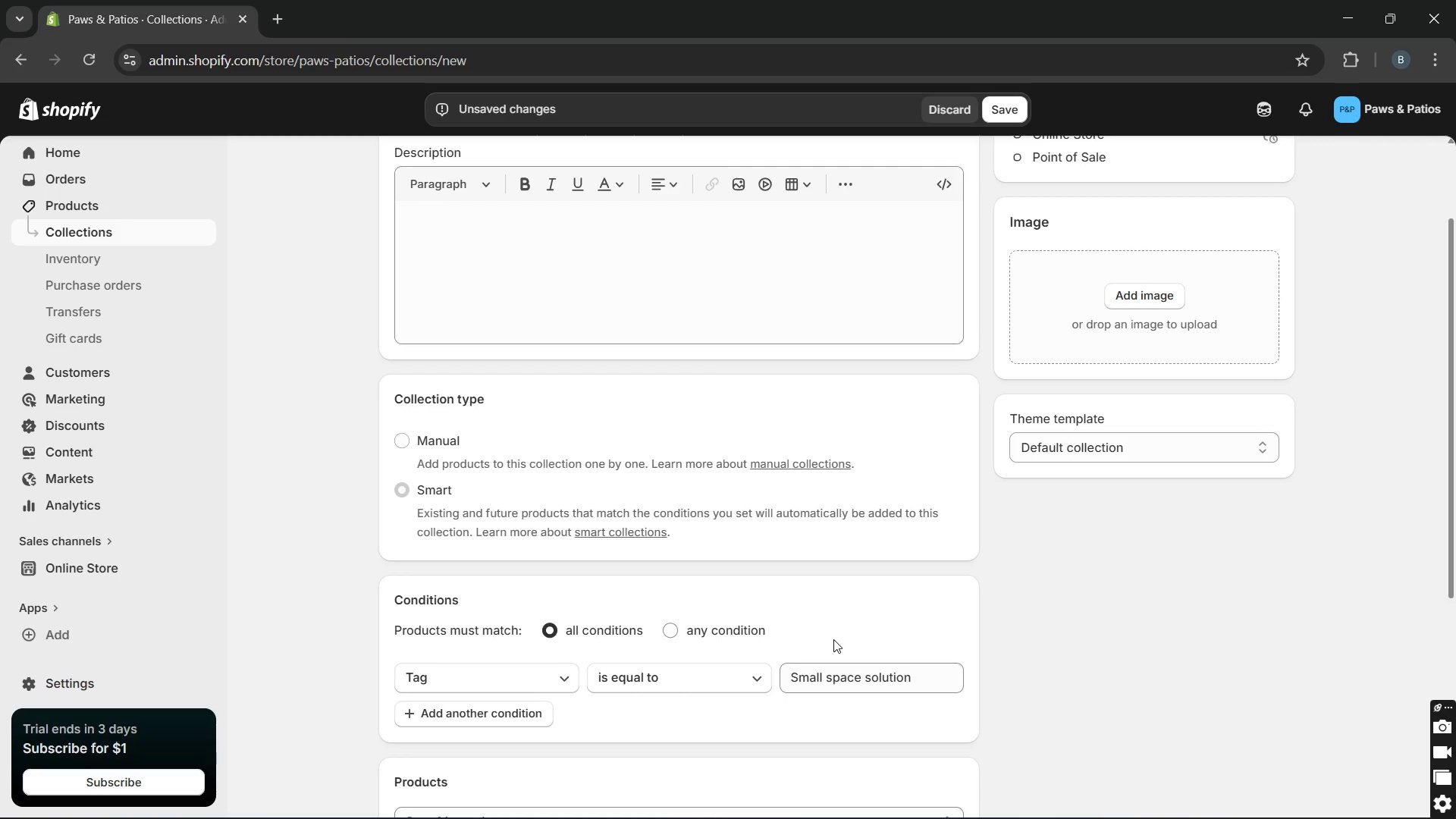 
left_click([990, 99])
 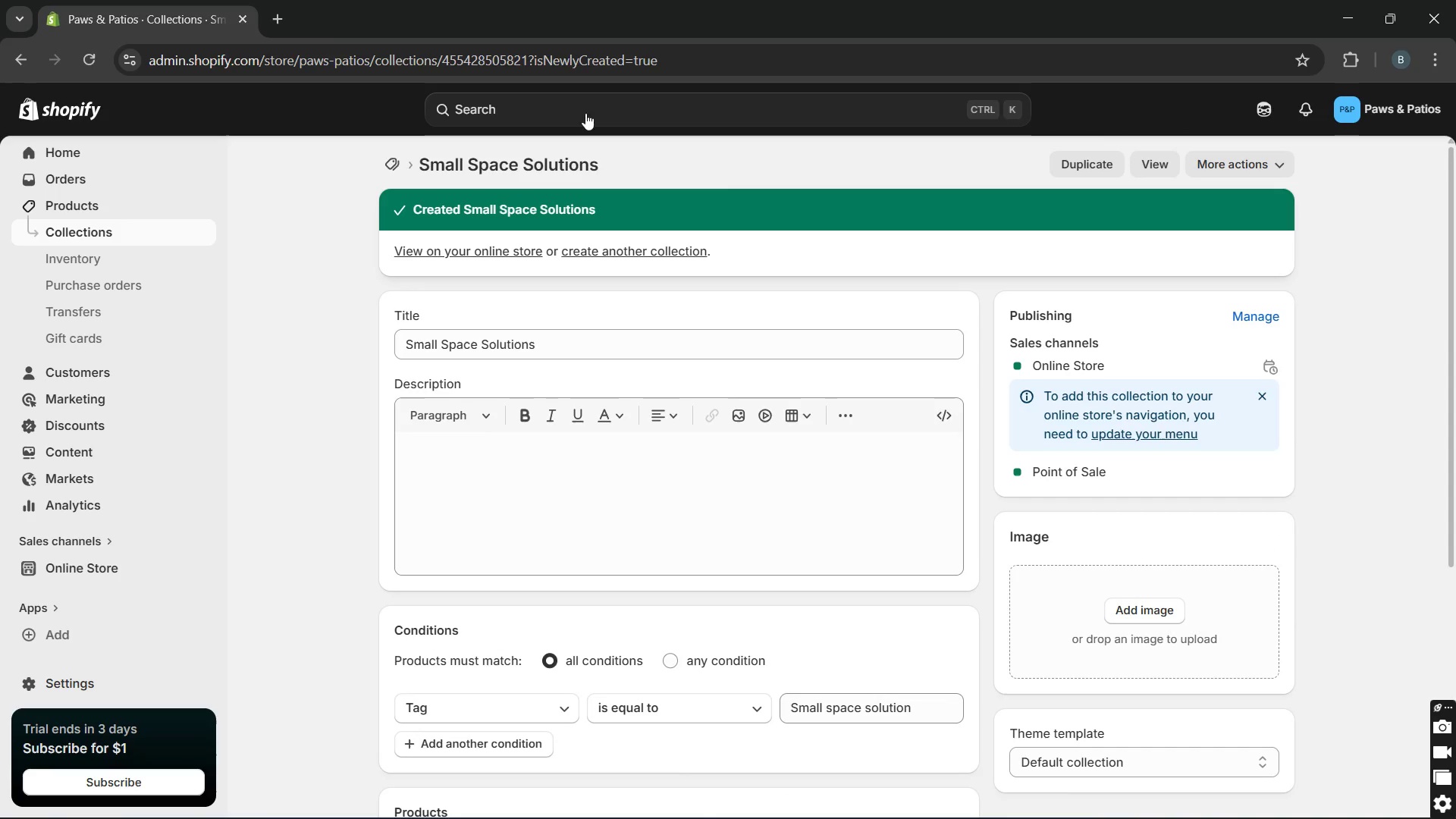 
wait(6.53)
 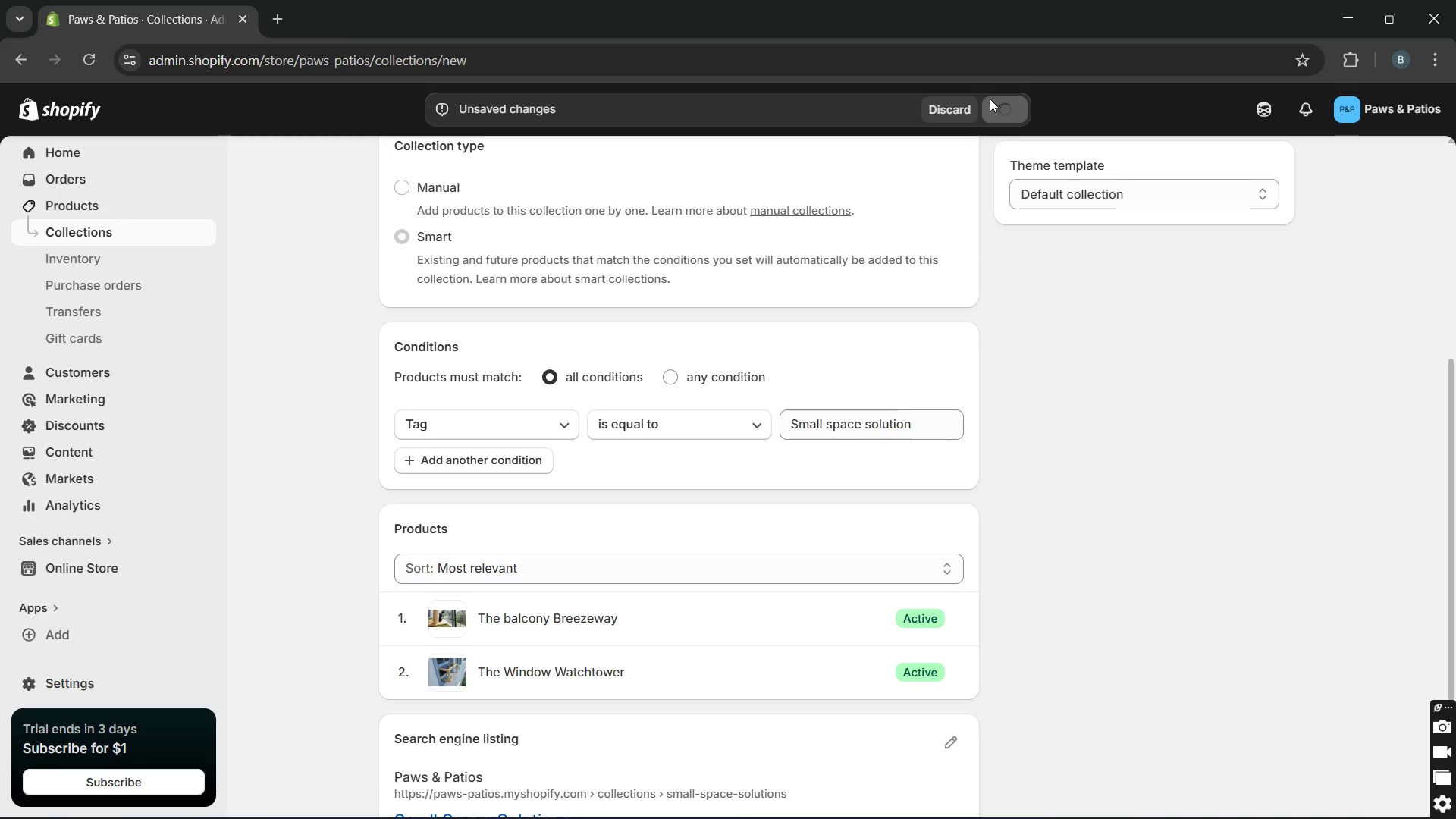 
left_click([182, 234])
 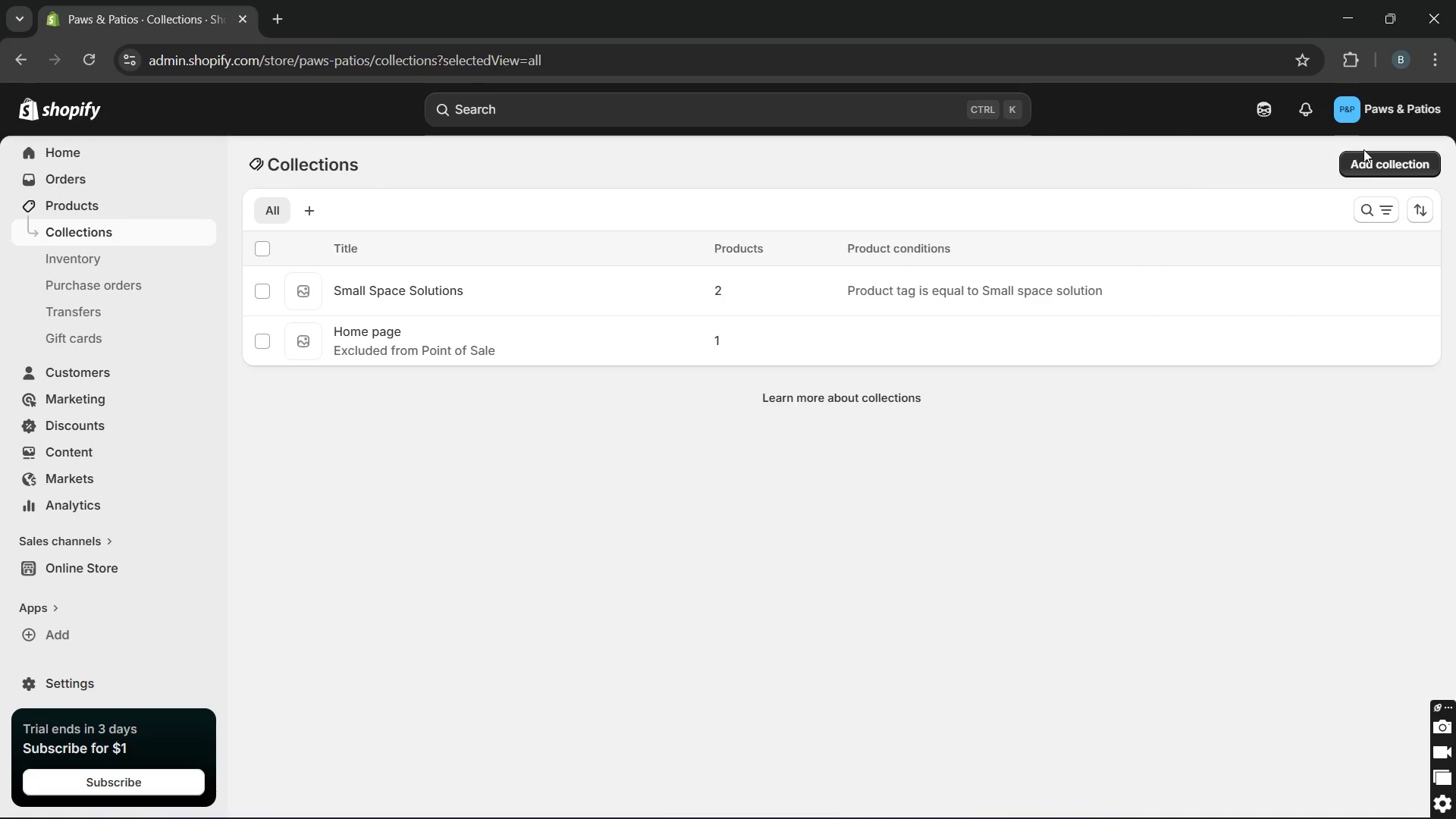 
left_click([1363, 160])
 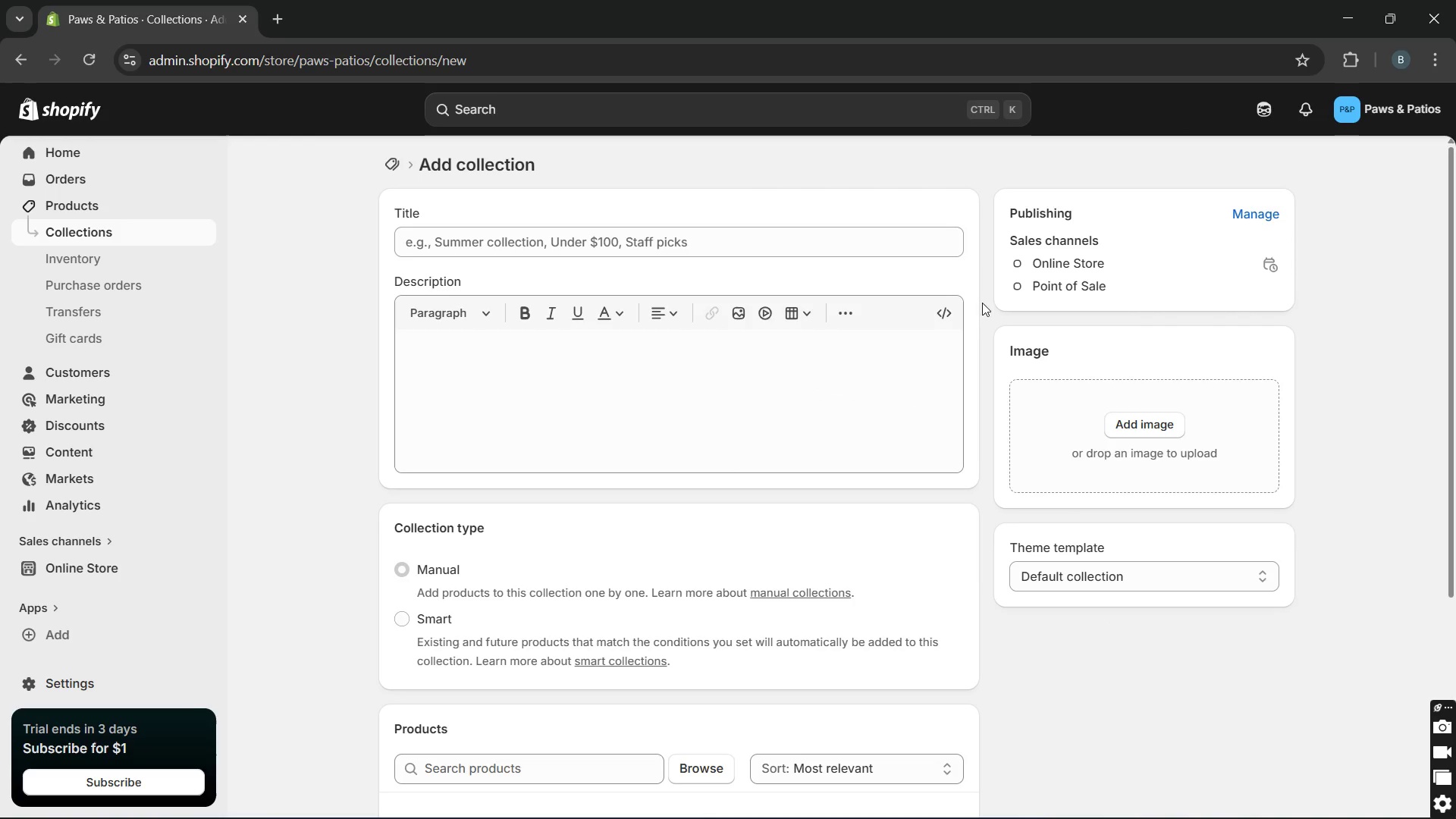 
wait(5.66)
 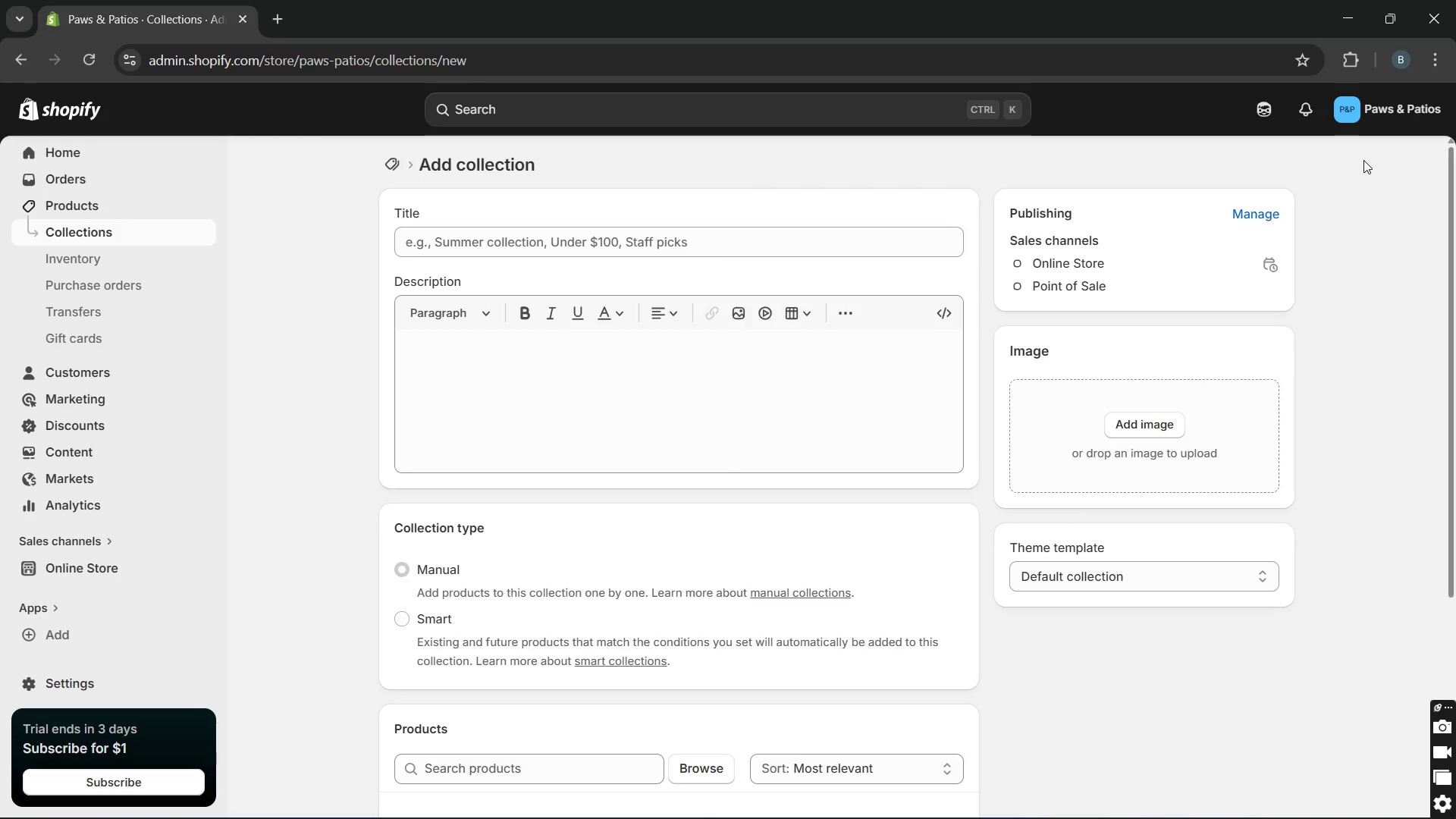 
left_click([893, 249])
 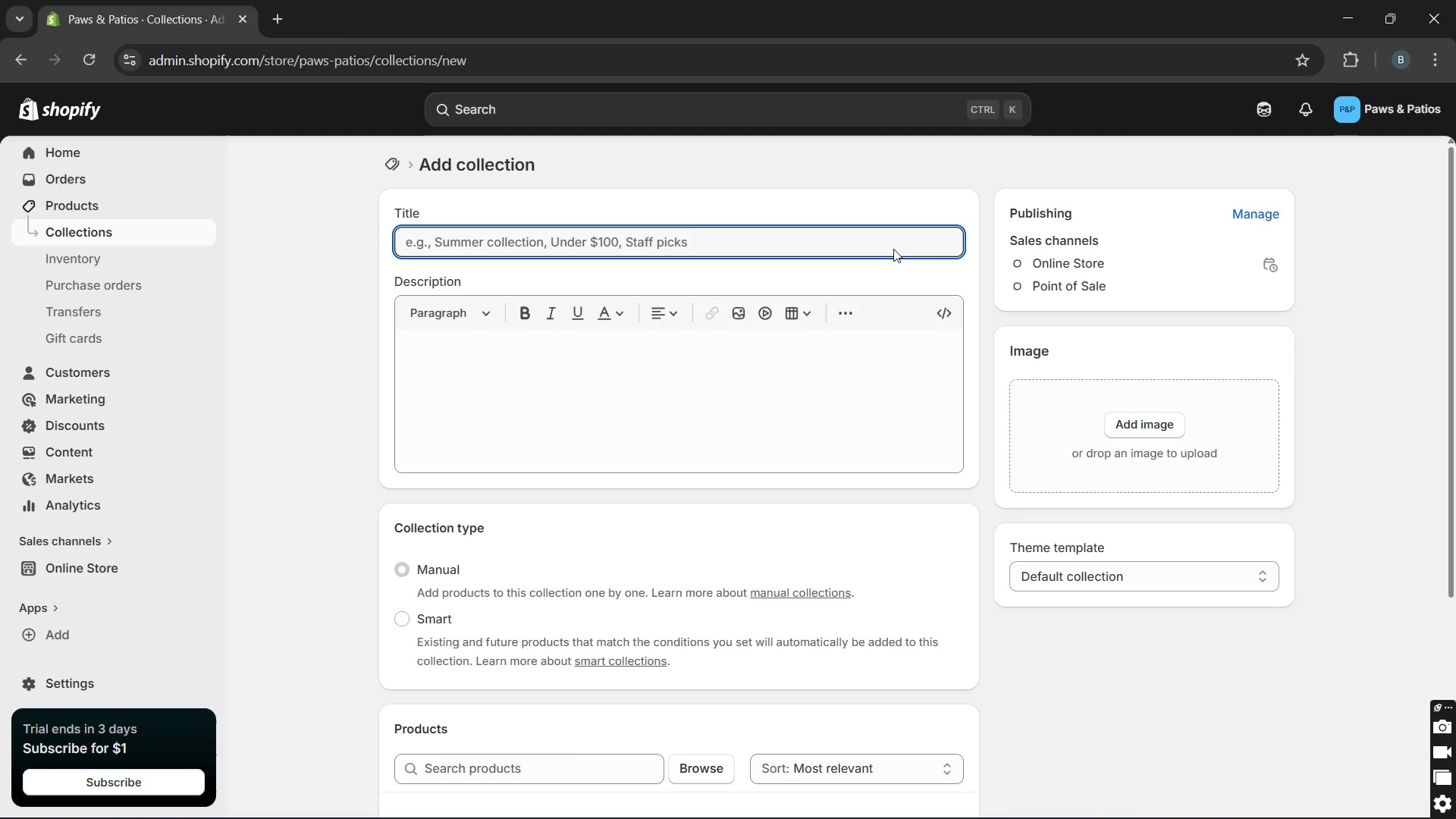 
type(Heavy-)
 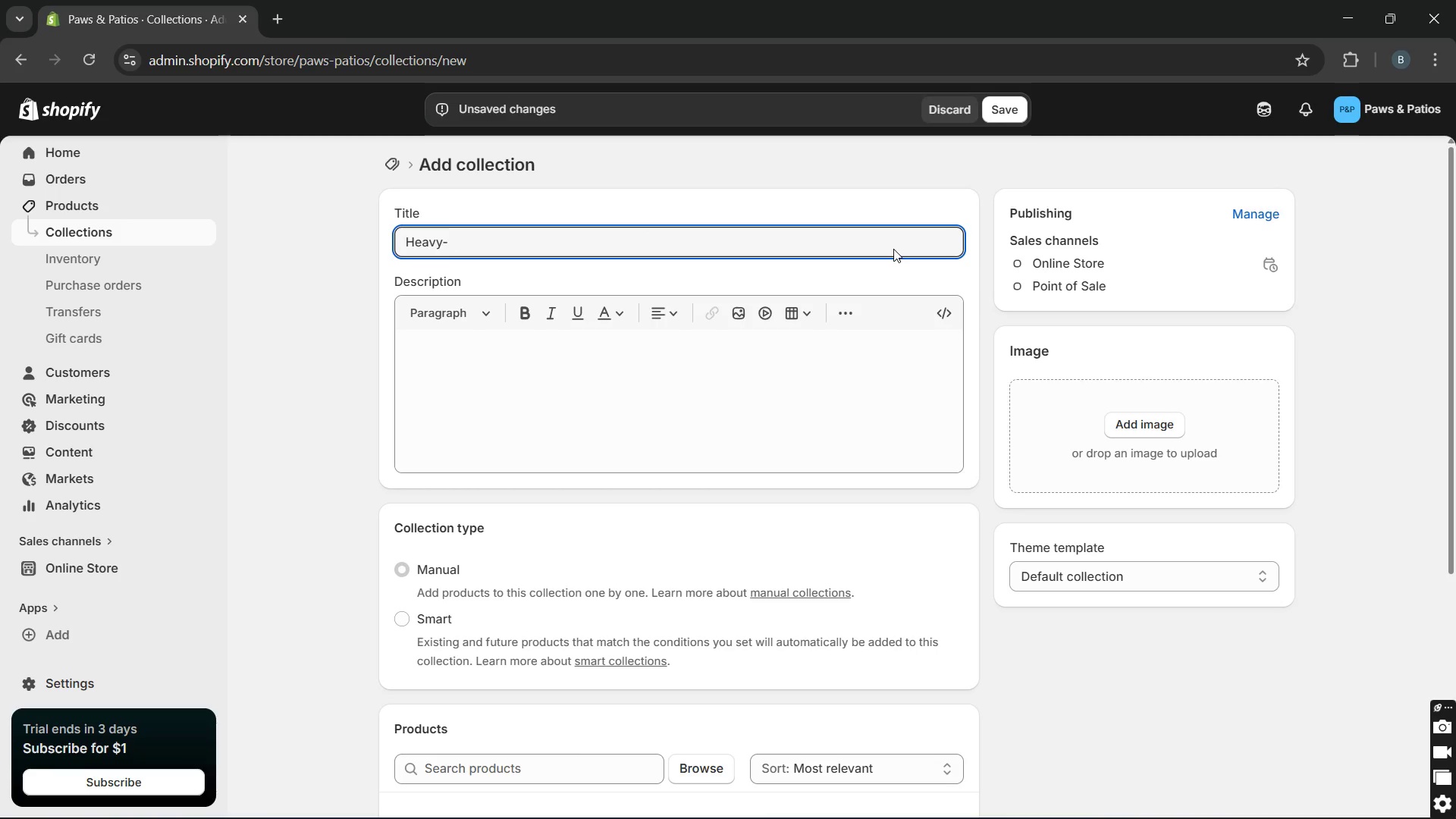 
type(Duty e)
key(Backspace)
type(Enclosures)
 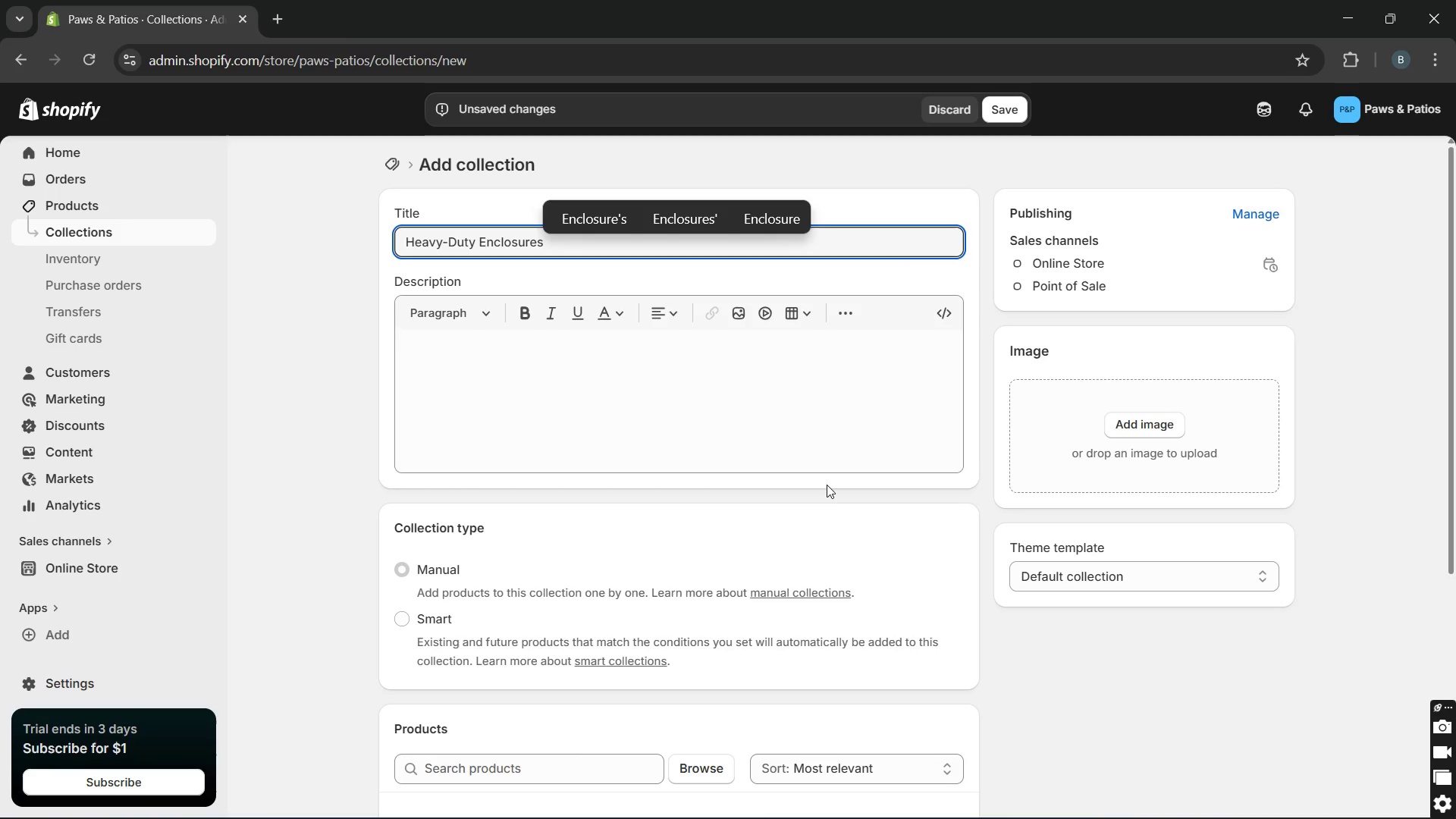 
left_click([805, 432])
 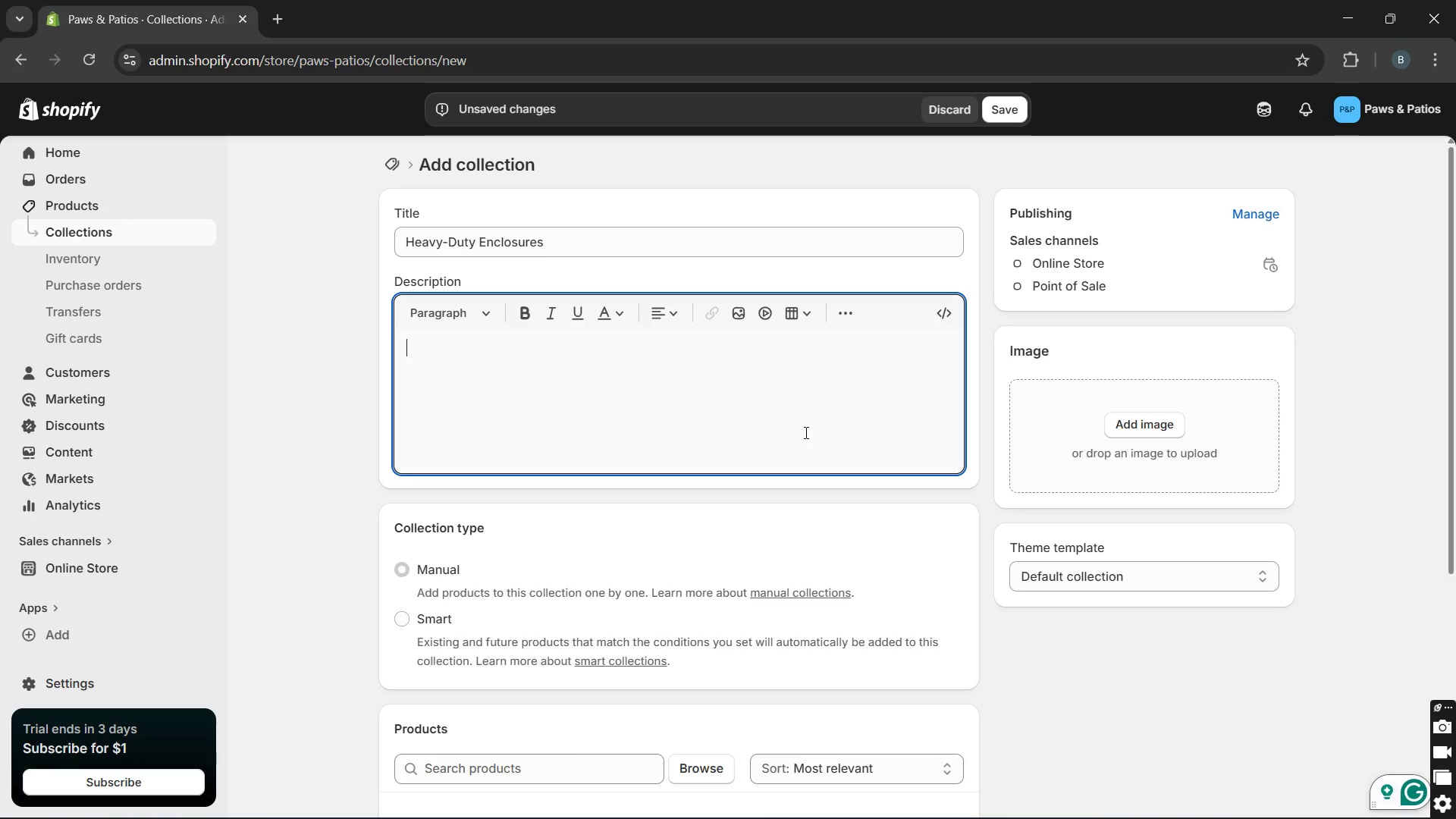 
wait(7.58)
 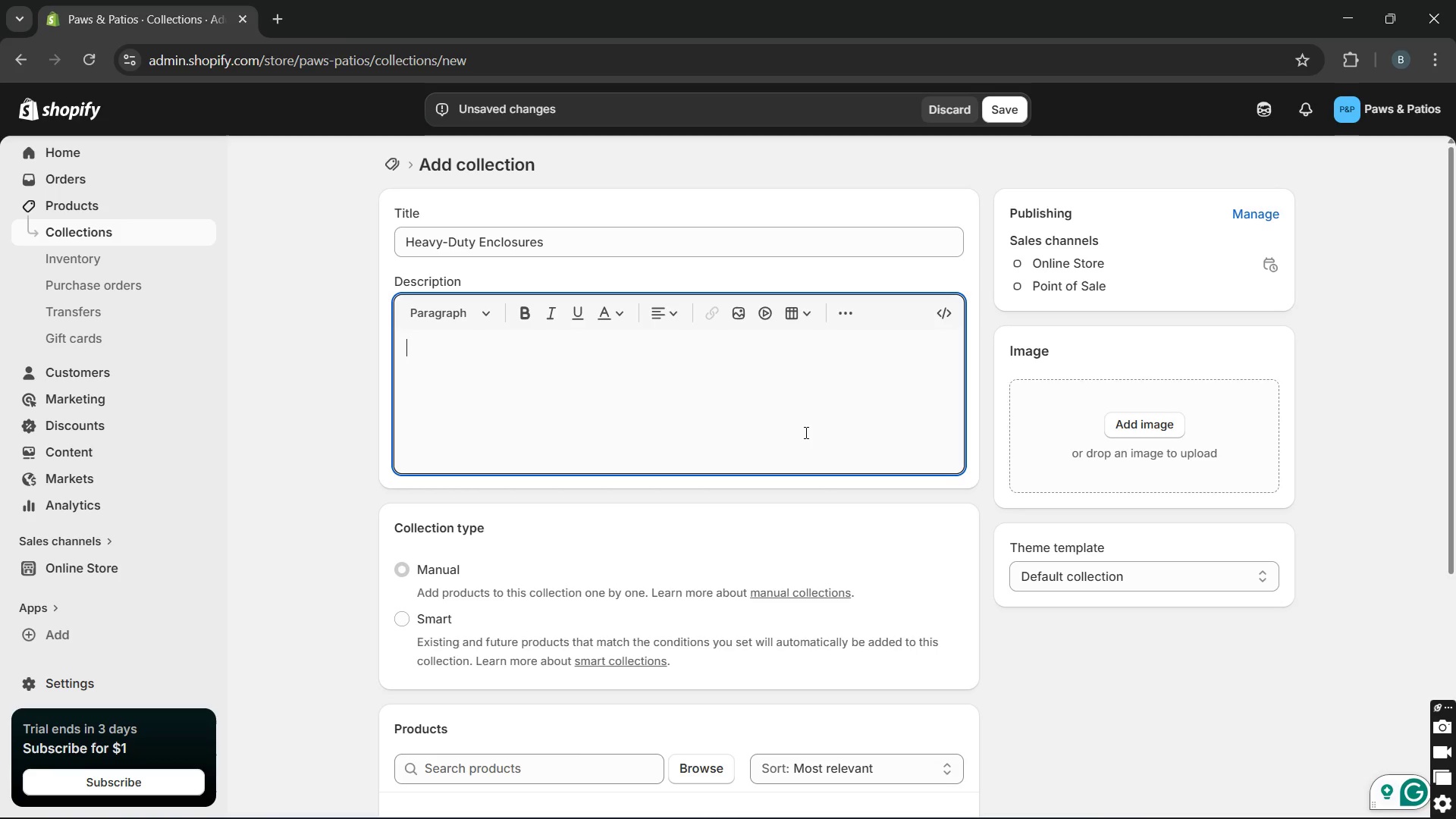 
left_click([497, 632])
 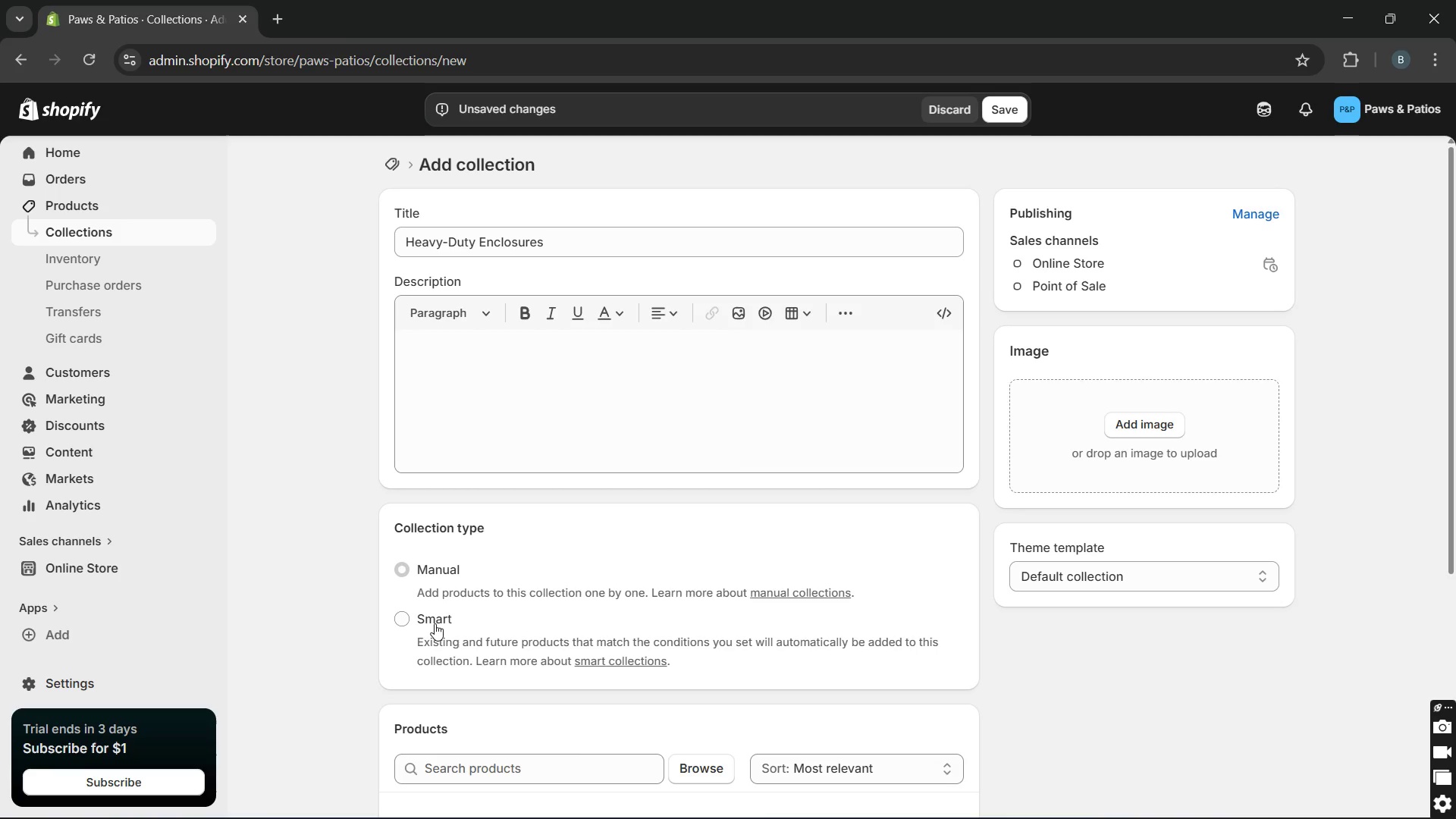 
left_click([435, 623])
 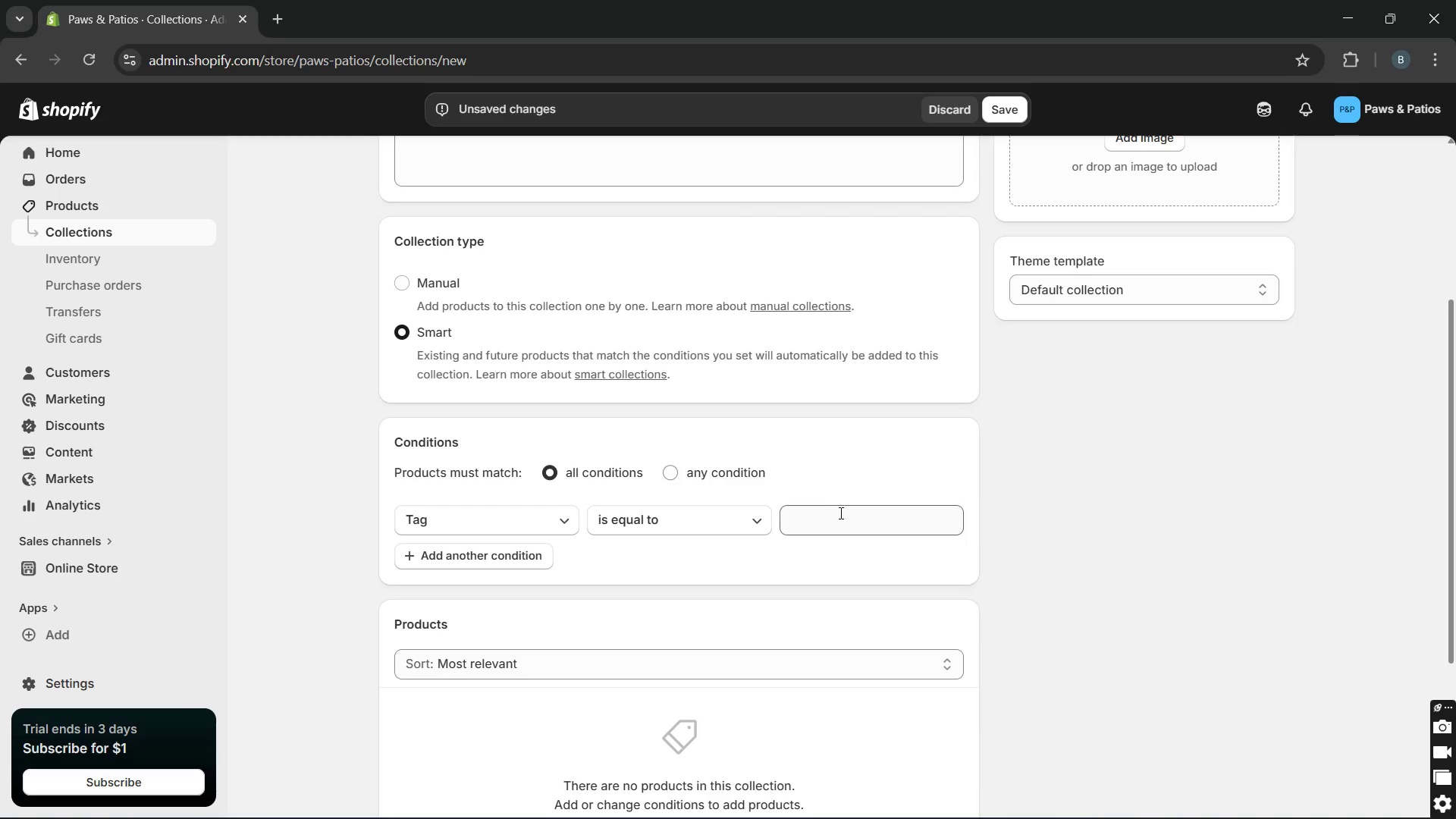 
left_click([836, 518])
 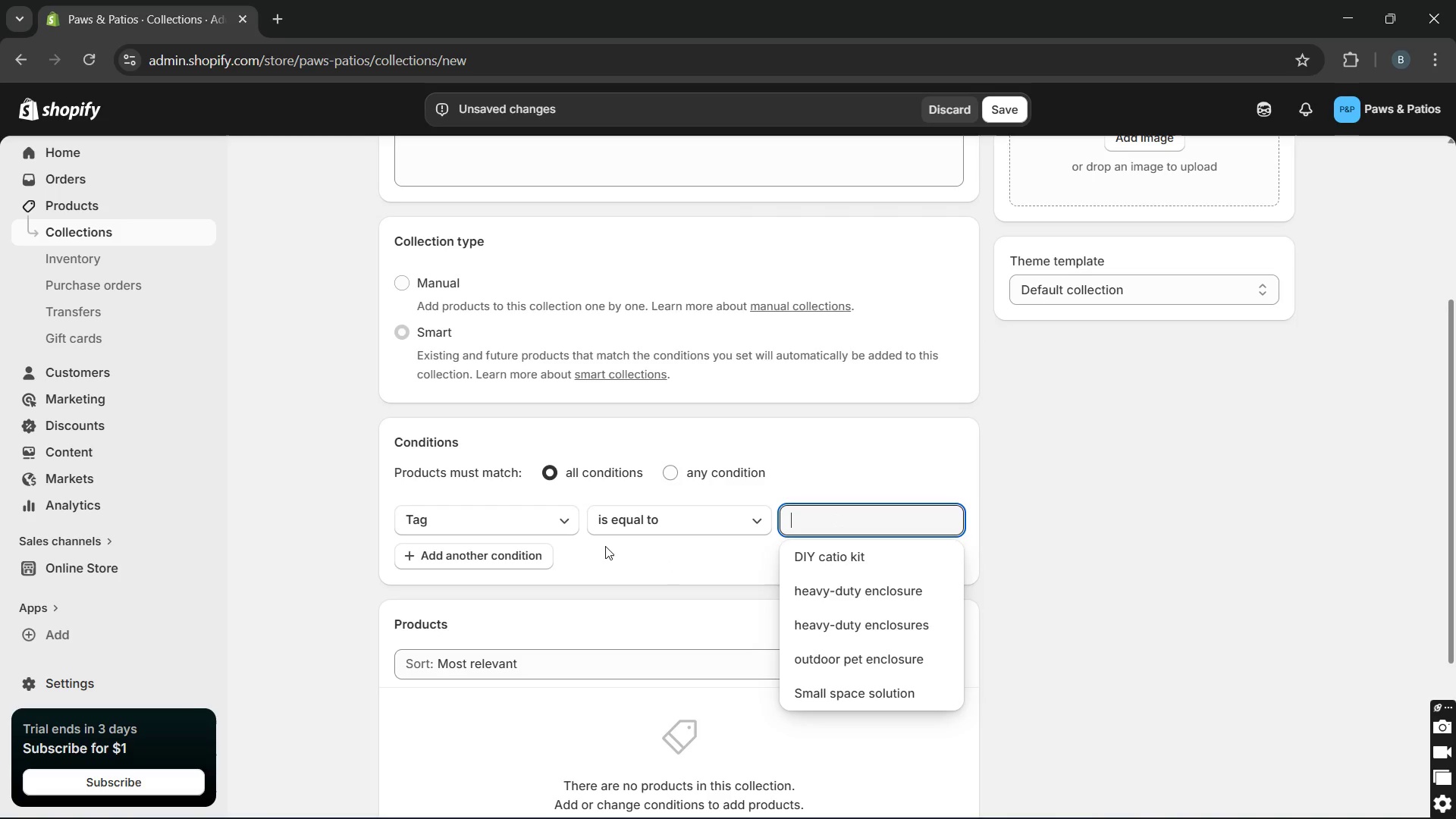 
wait(6.05)
 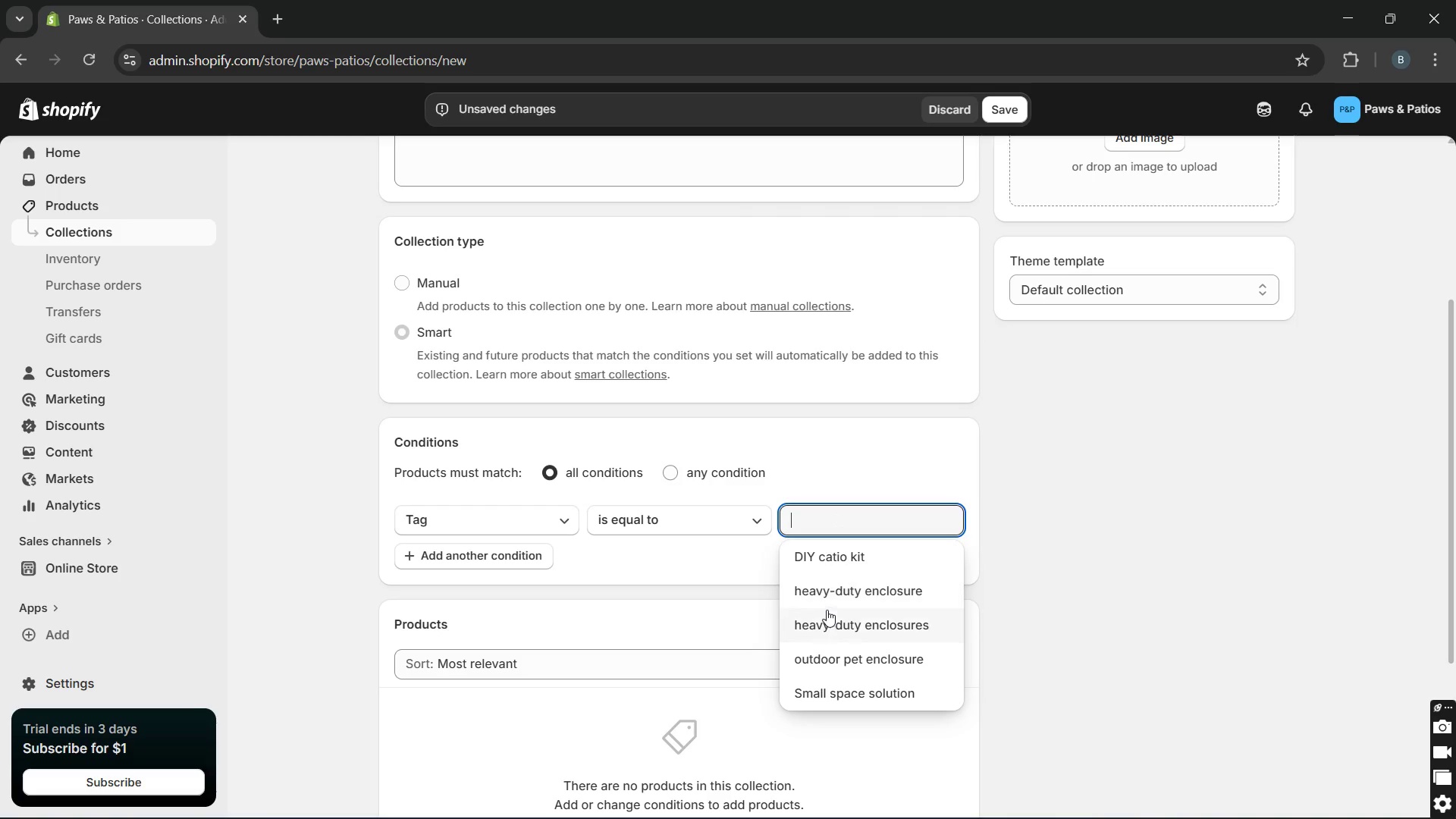 
left_click([317, 491])
 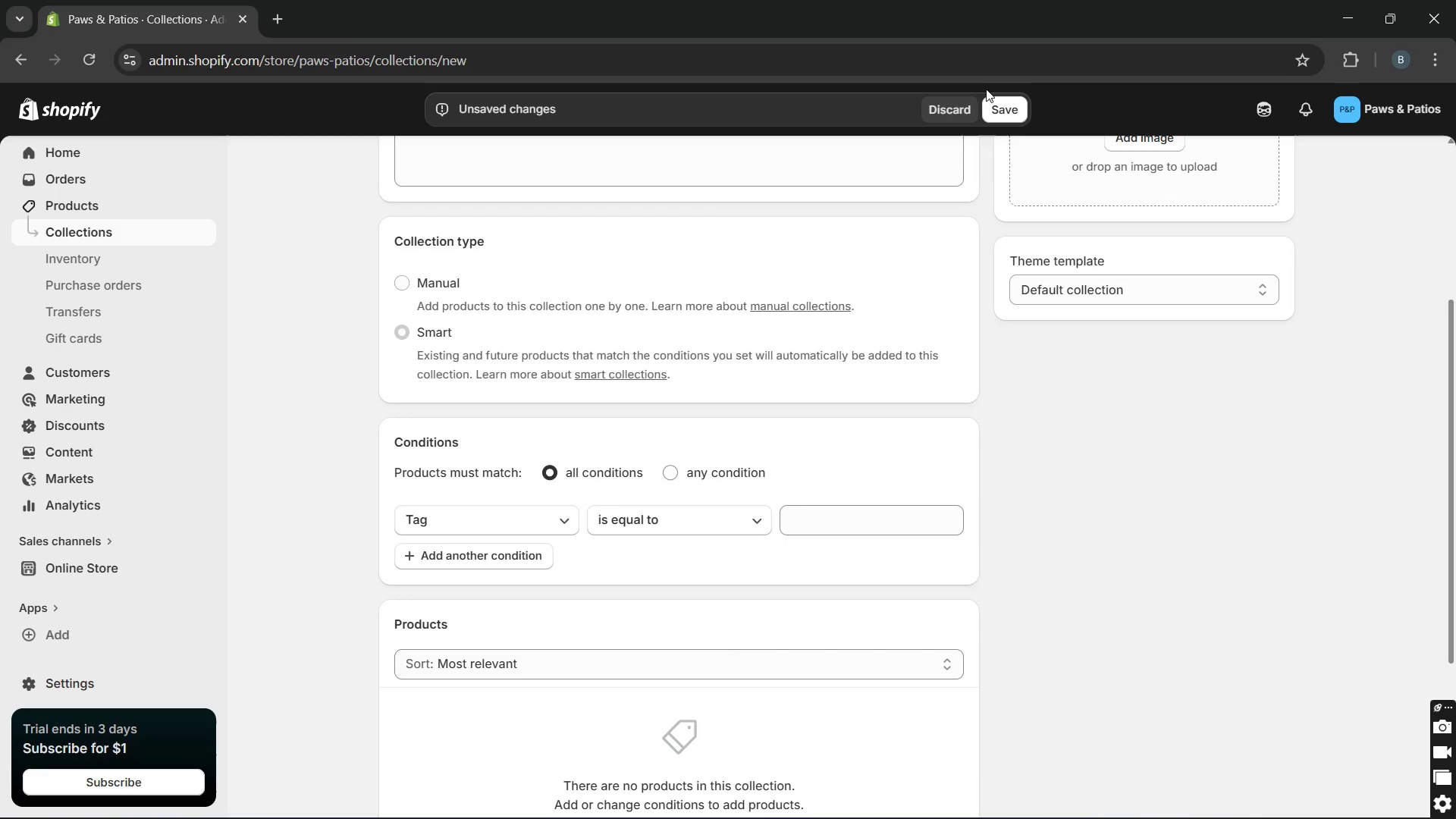 
left_click([1001, 105])
 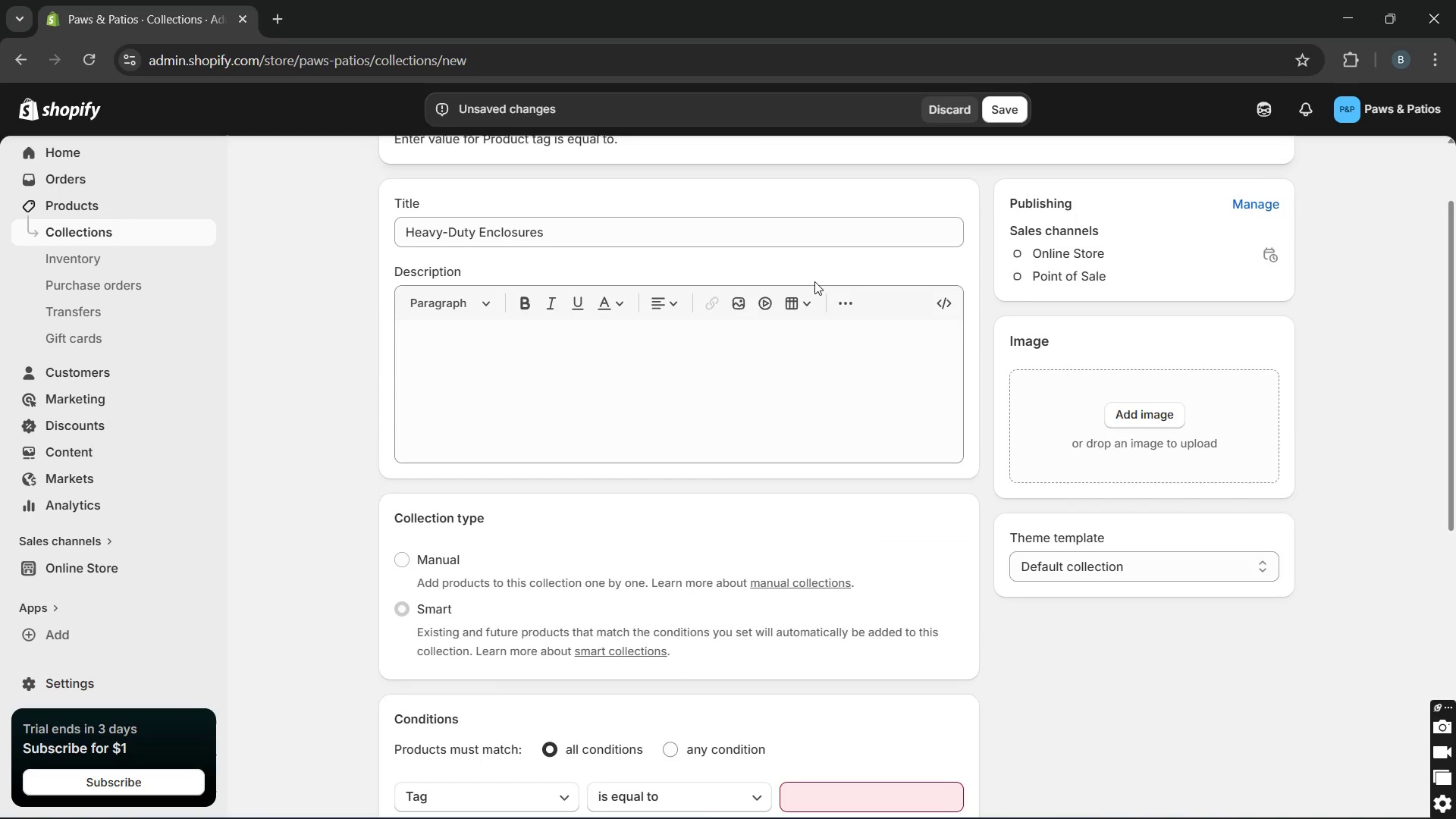 
left_click([452, 568])
 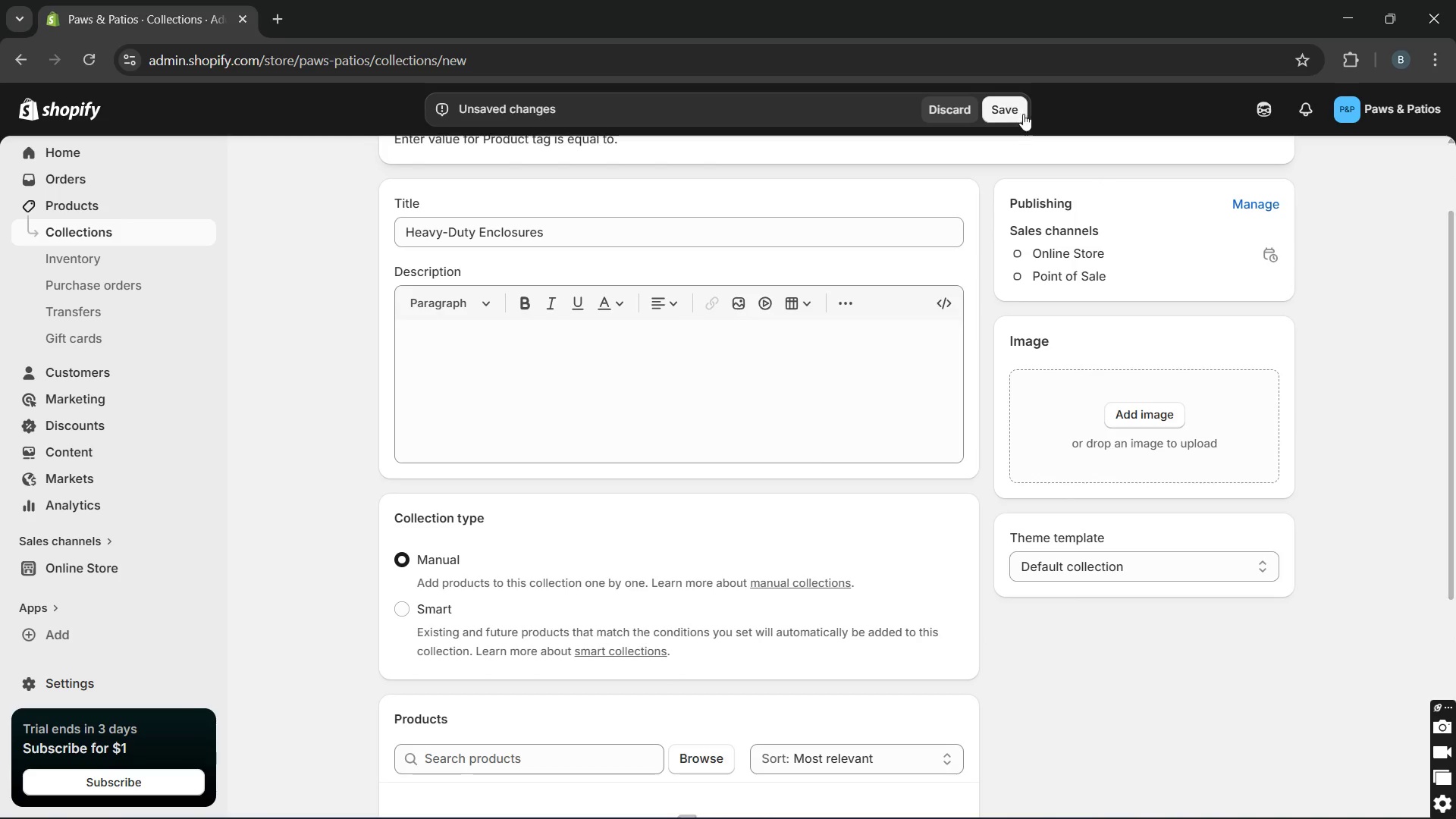 
left_click([1014, 111])
 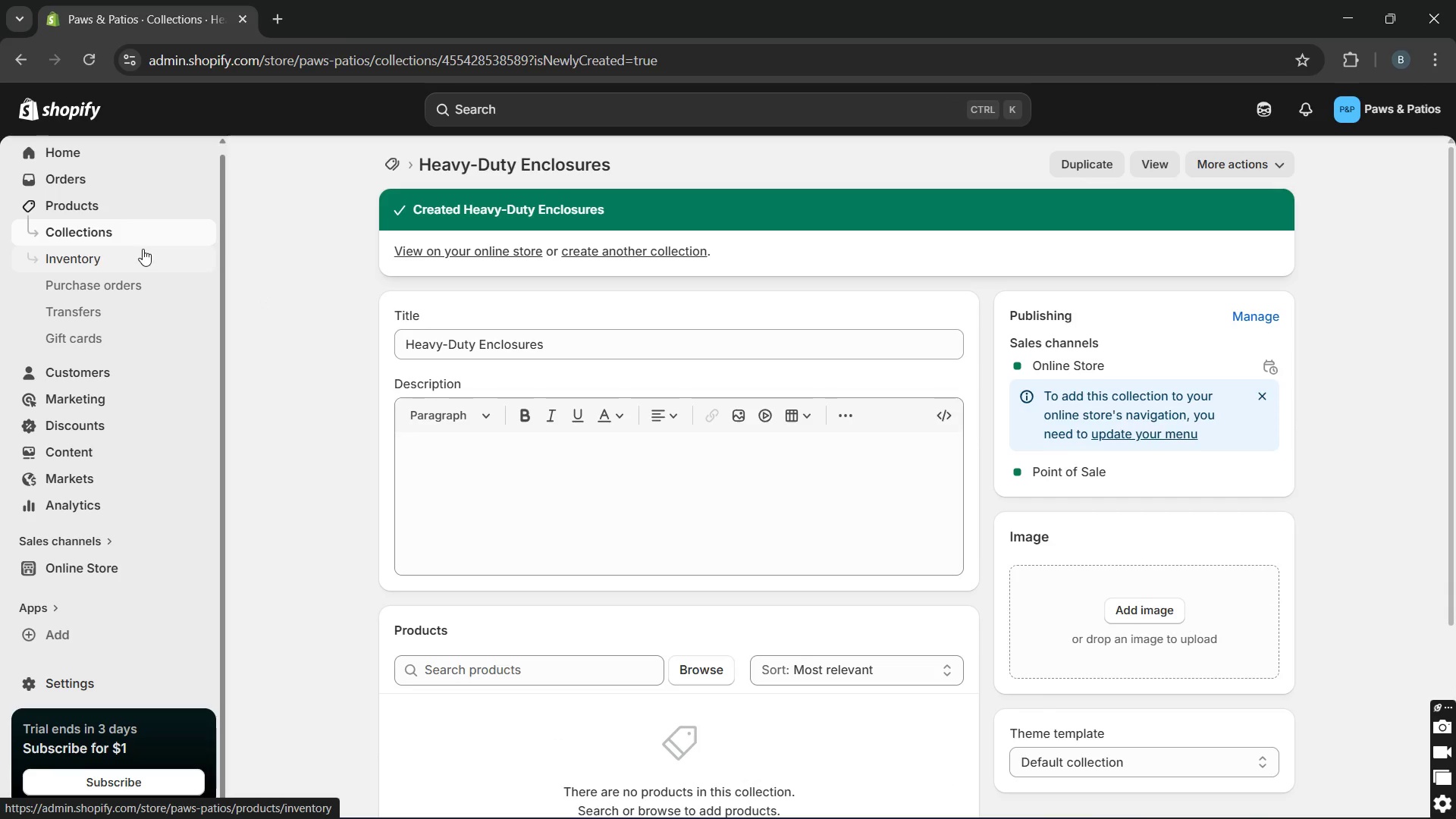 
wait(6.91)
 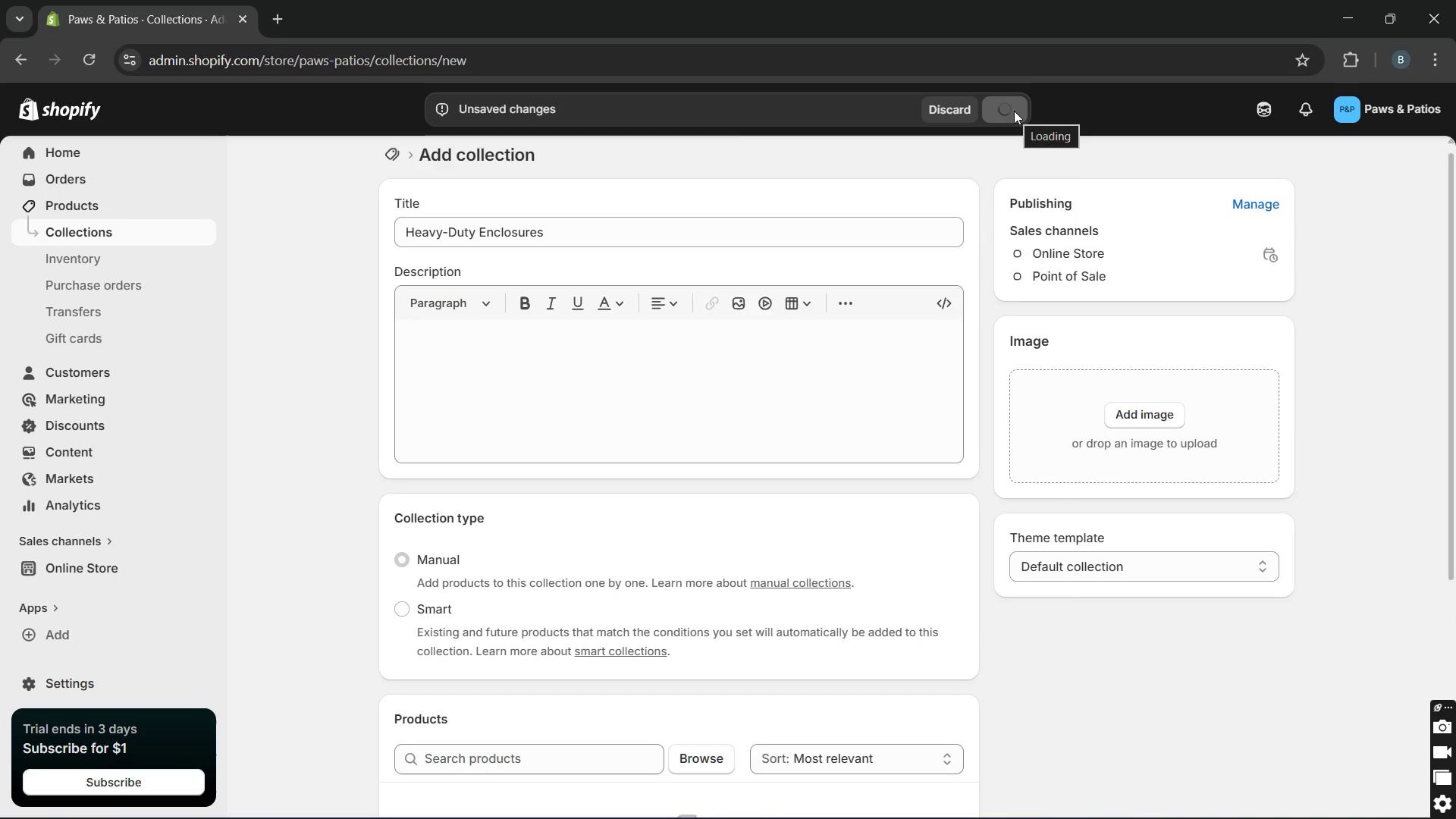 
left_click([143, 209])
 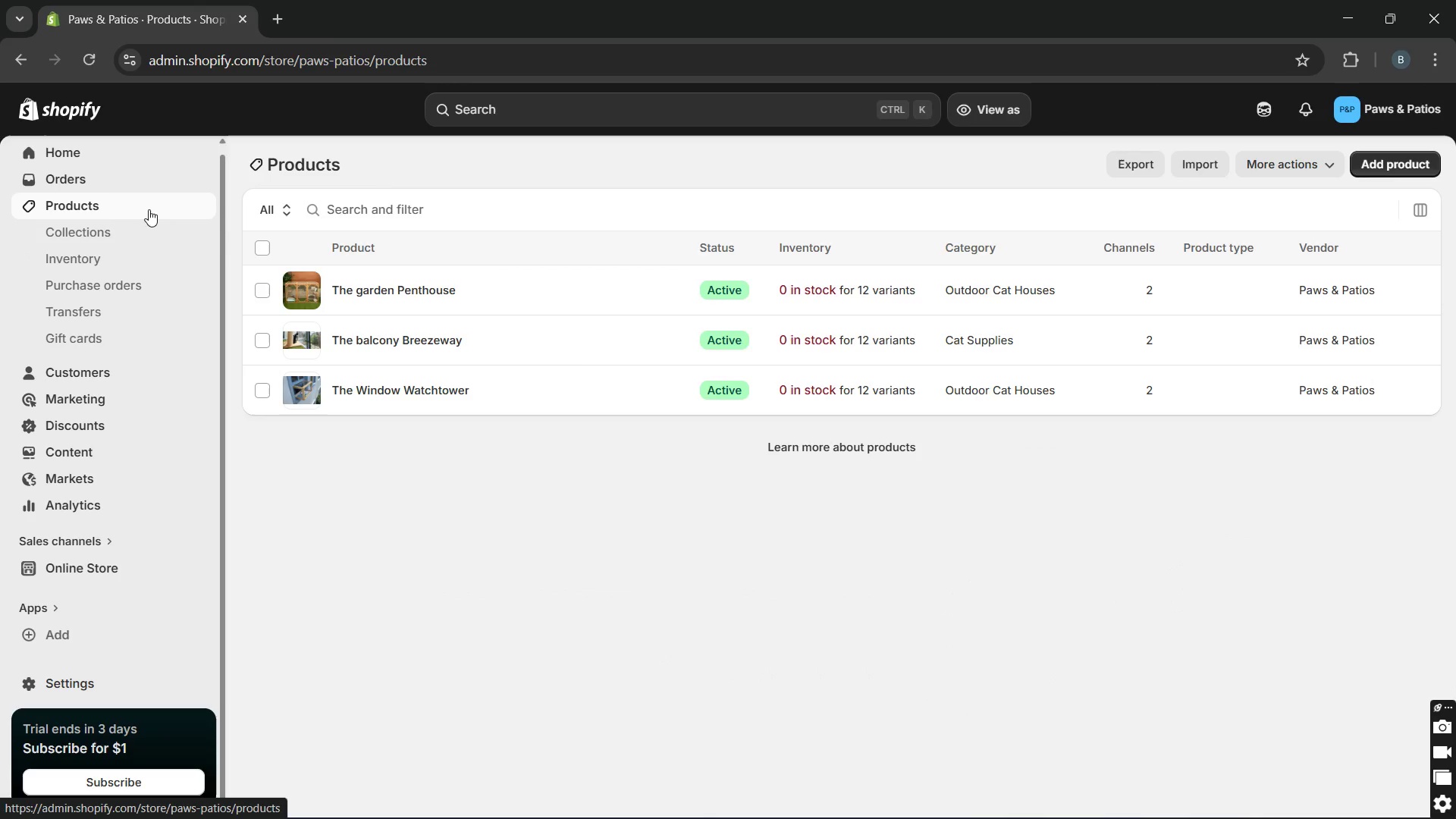 
left_click([365, 296])
 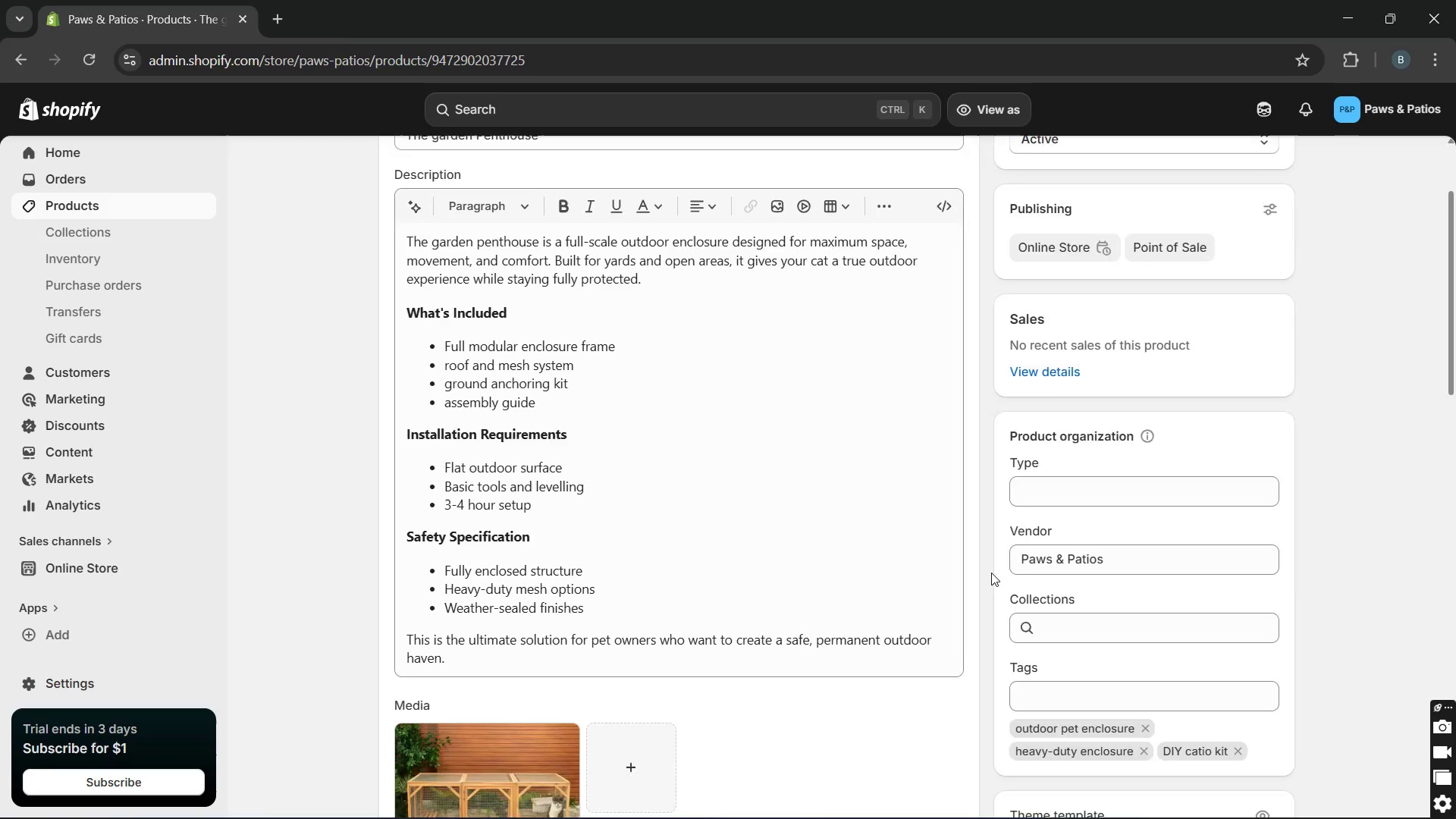 
wait(8.14)
 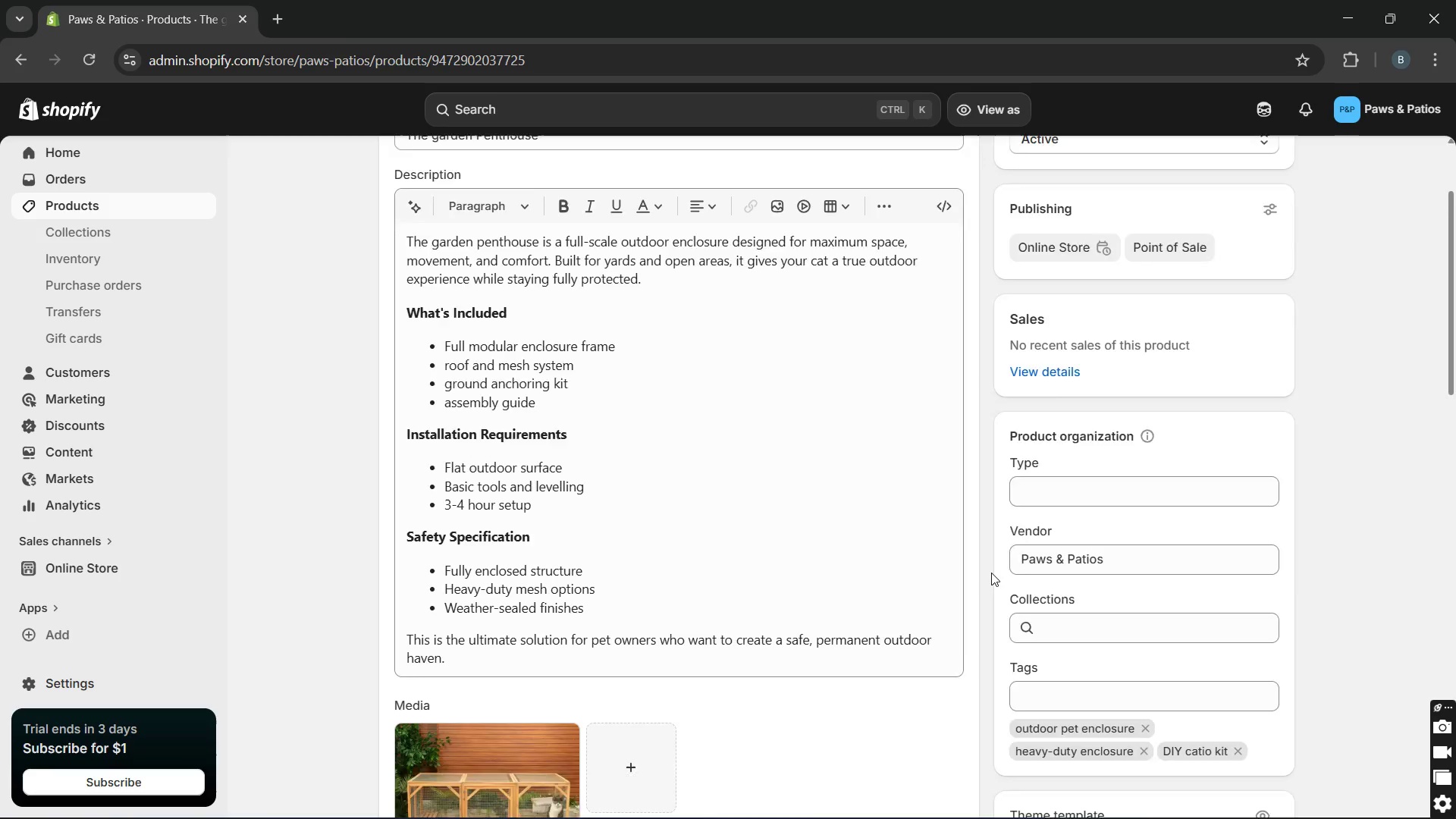 
left_click([191, 212])
 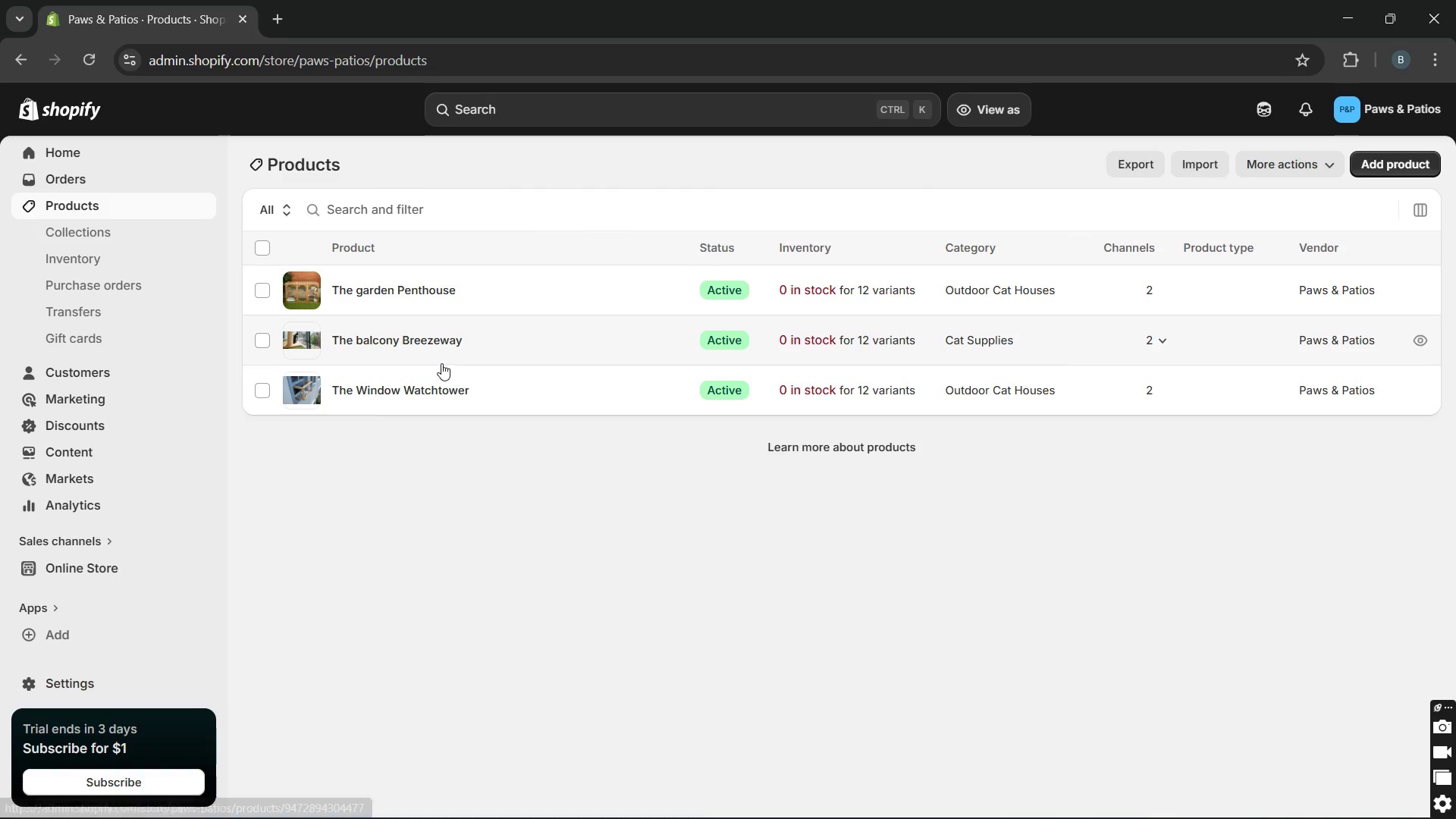 
left_click([447, 341])
 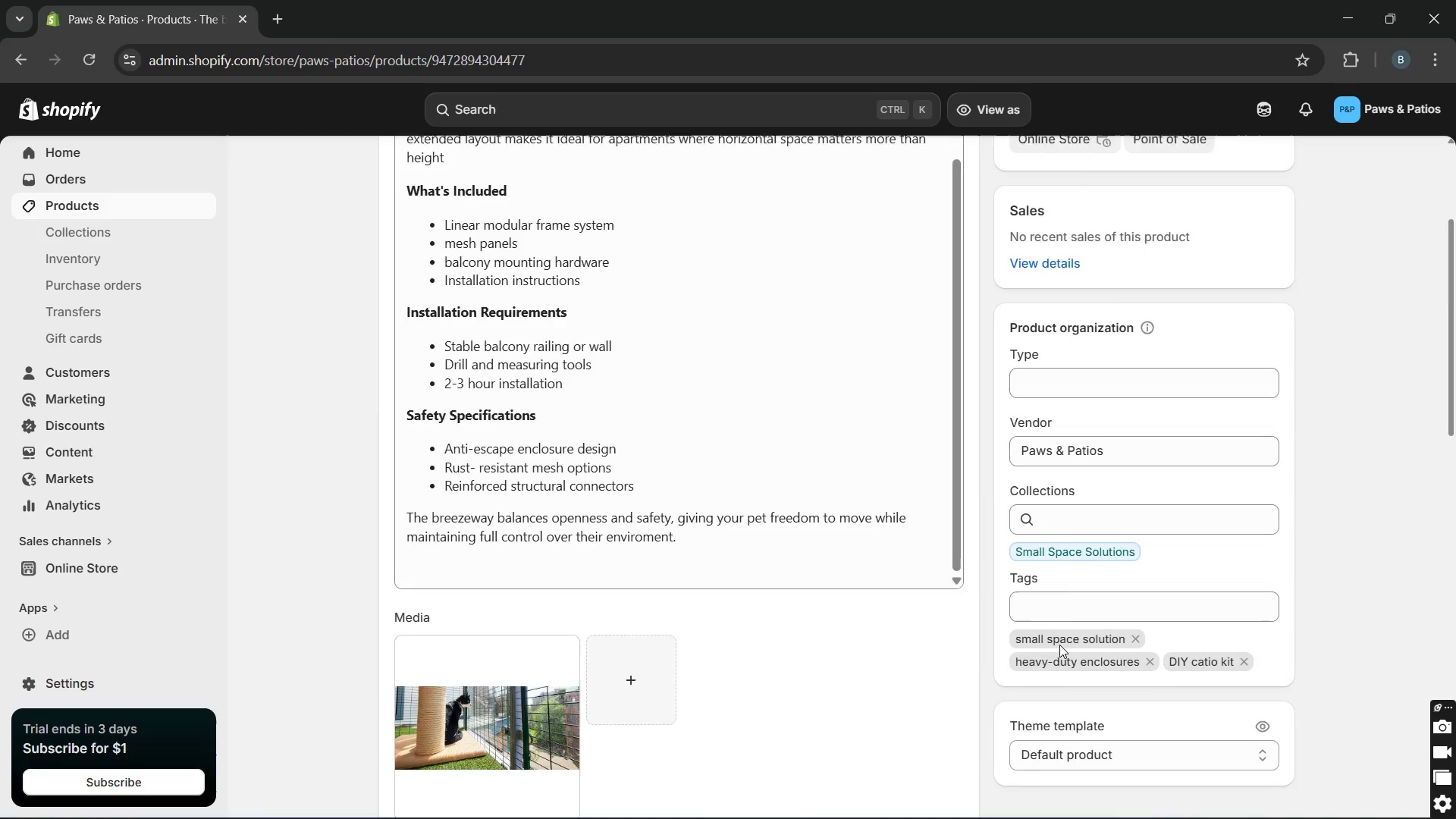 
wait(6.67)
 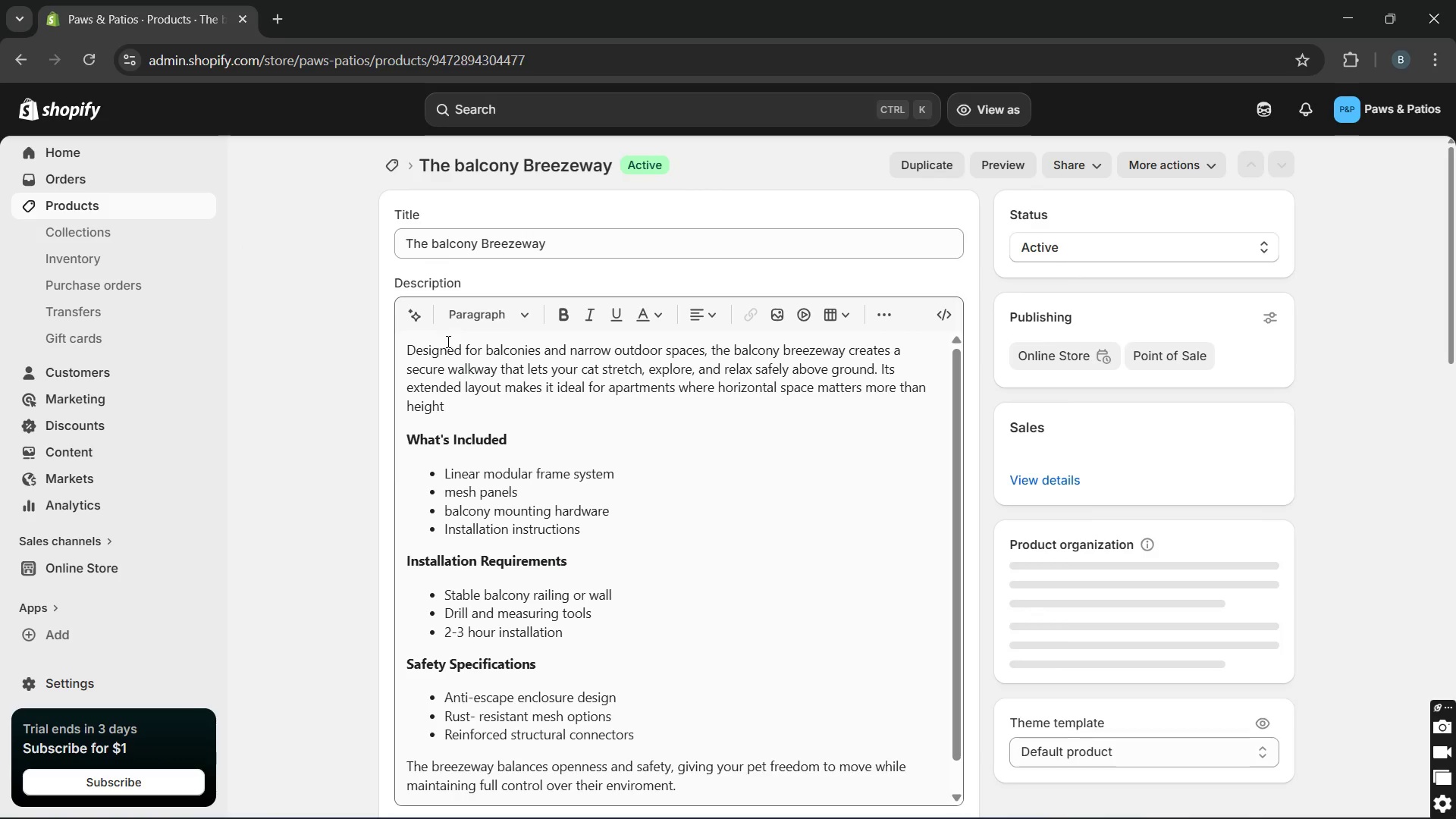 
left_click([1089, 640])
 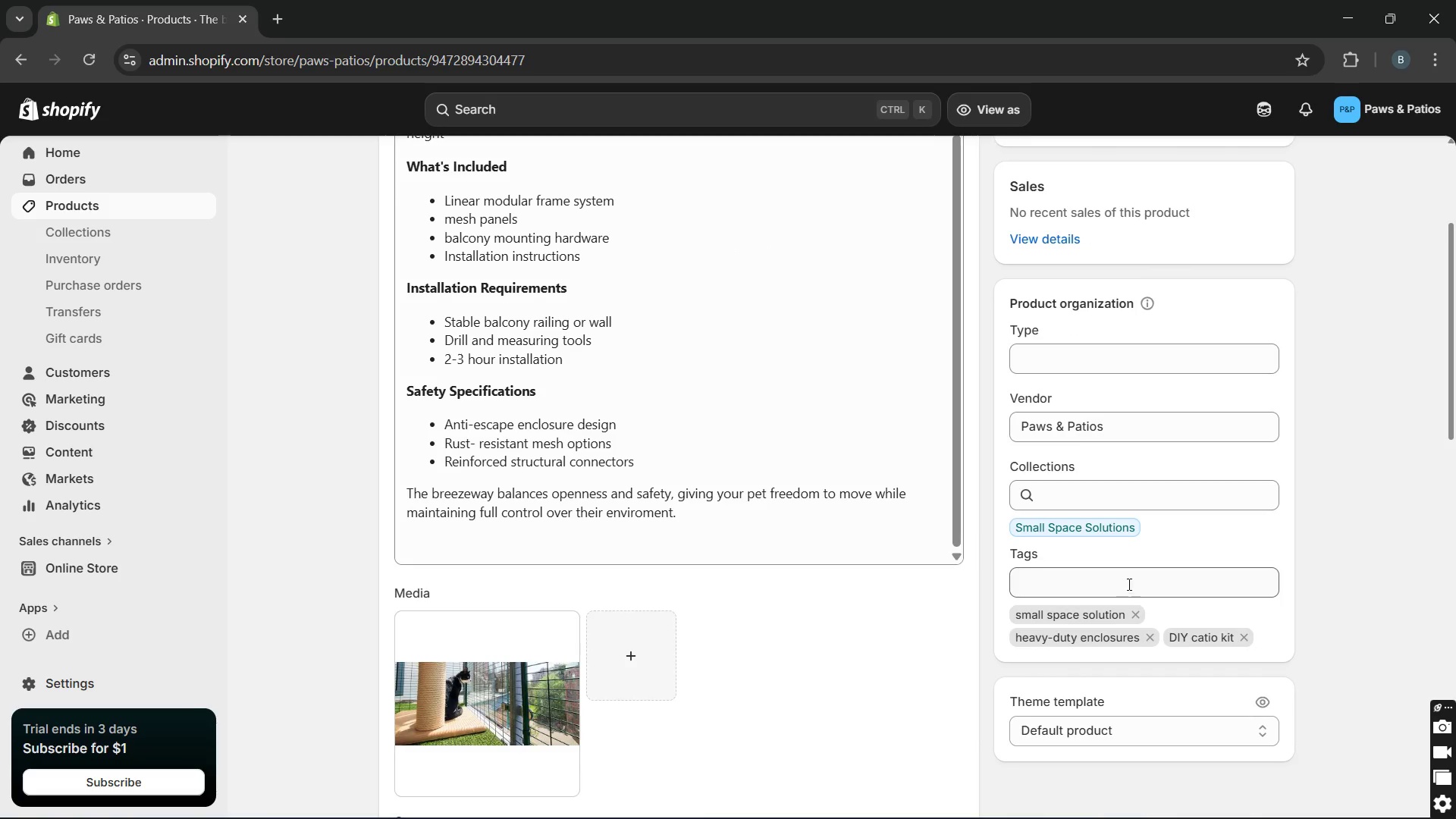 
left_click([1129, 578])
 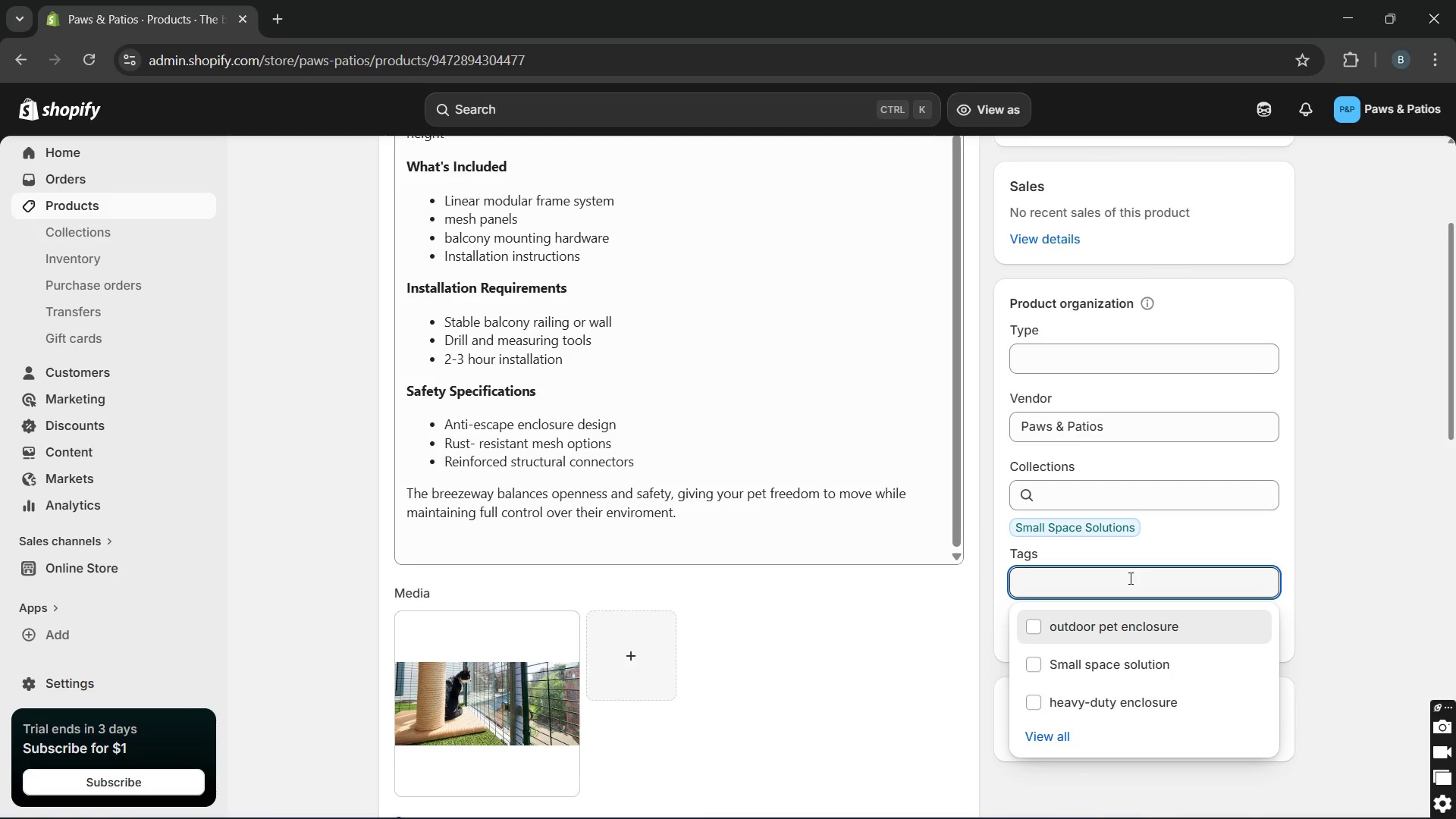 
type(heavy-duty )
 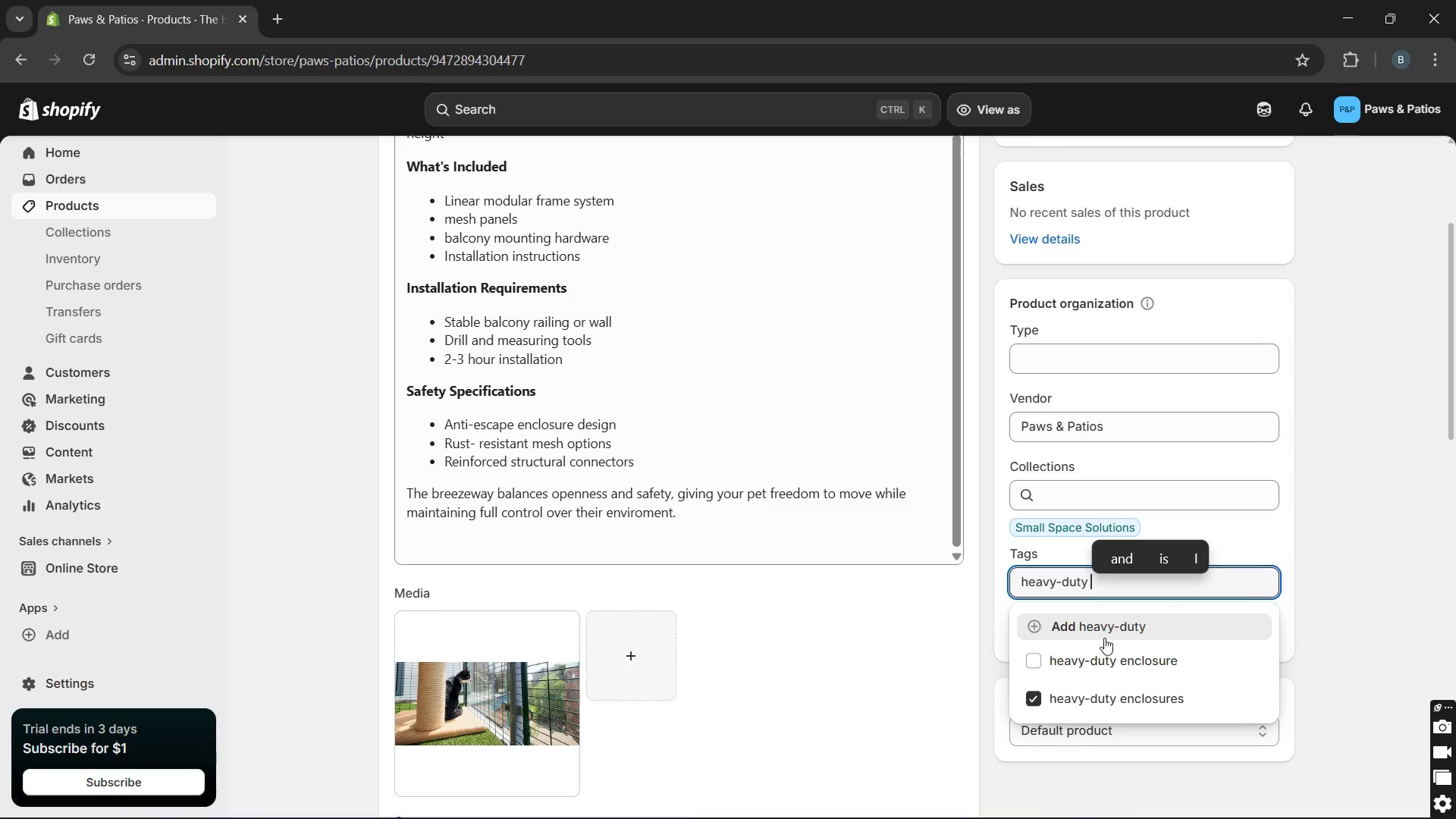 
left_click([1094, 657])
 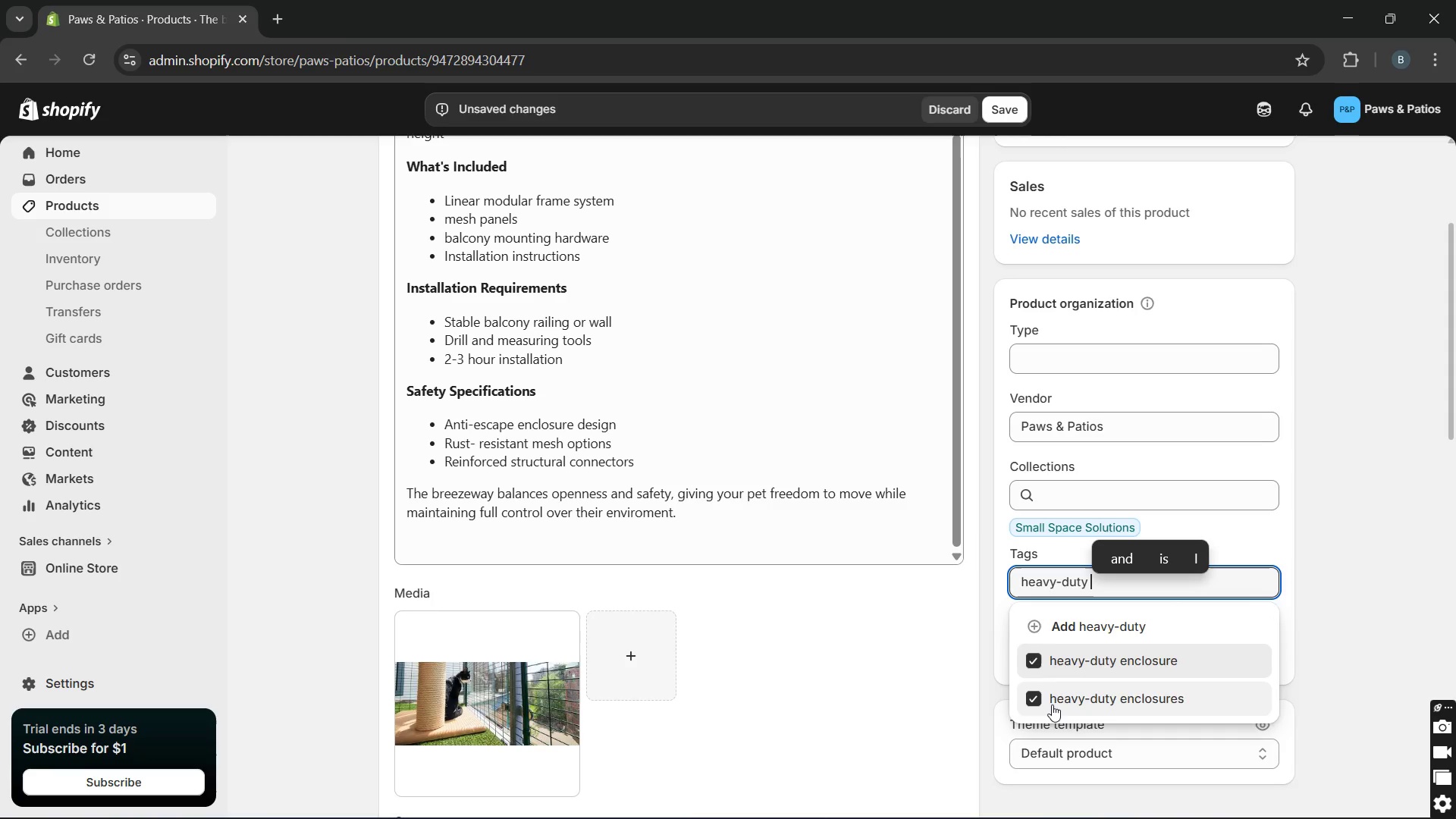 
left_click([1045, 704])
 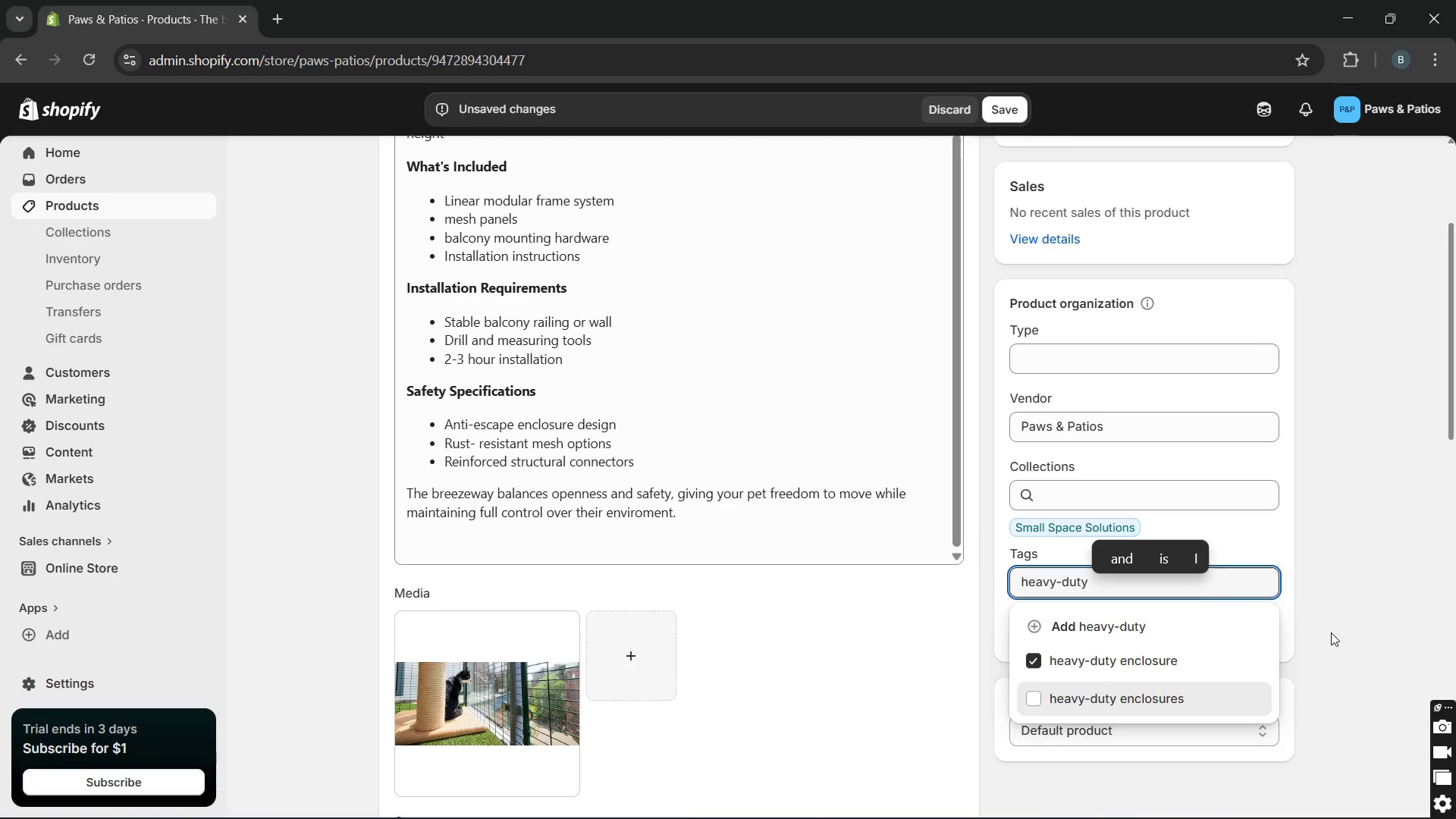 
left_click([1331, 632])
 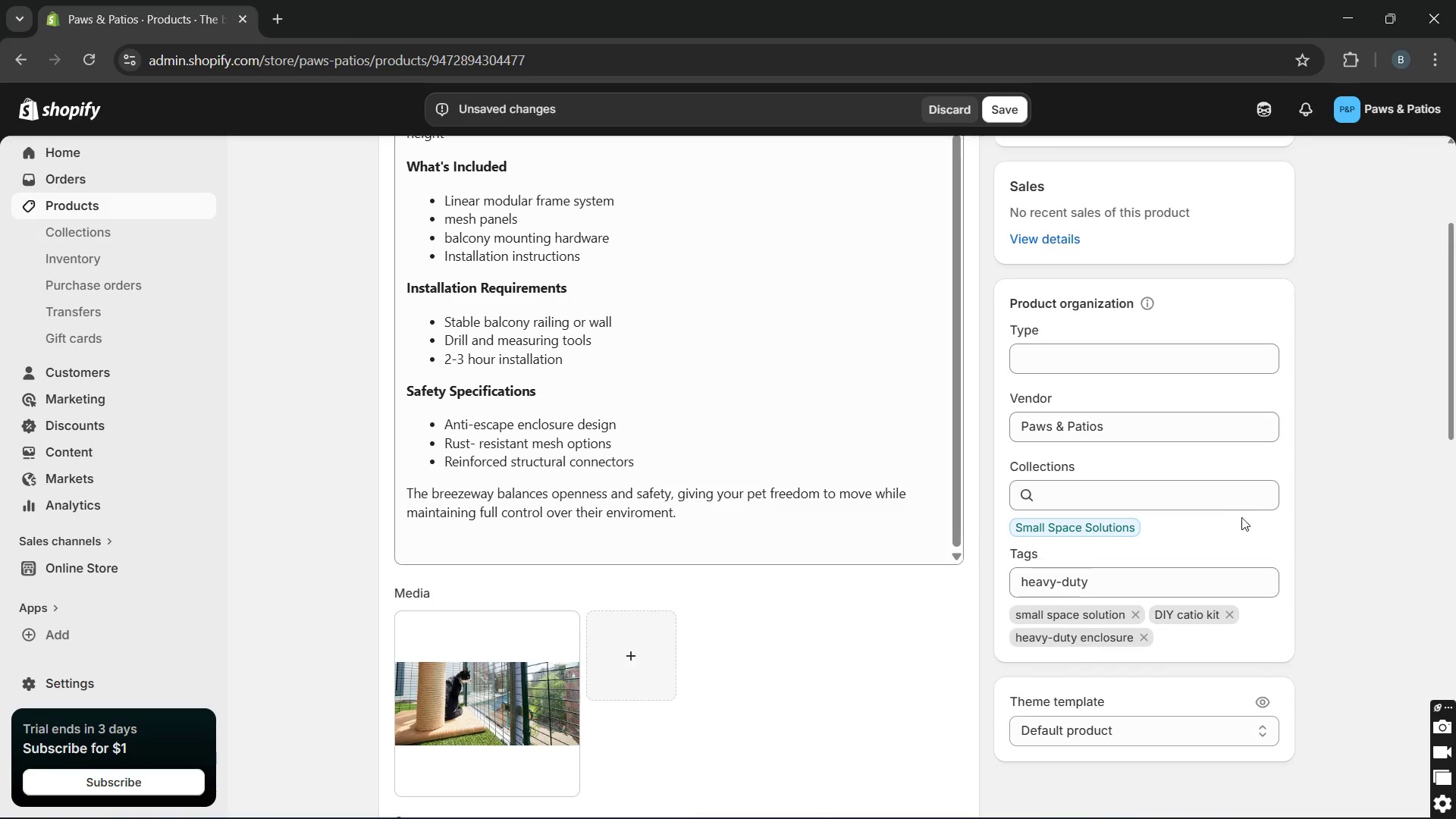 
wait(8.2)
 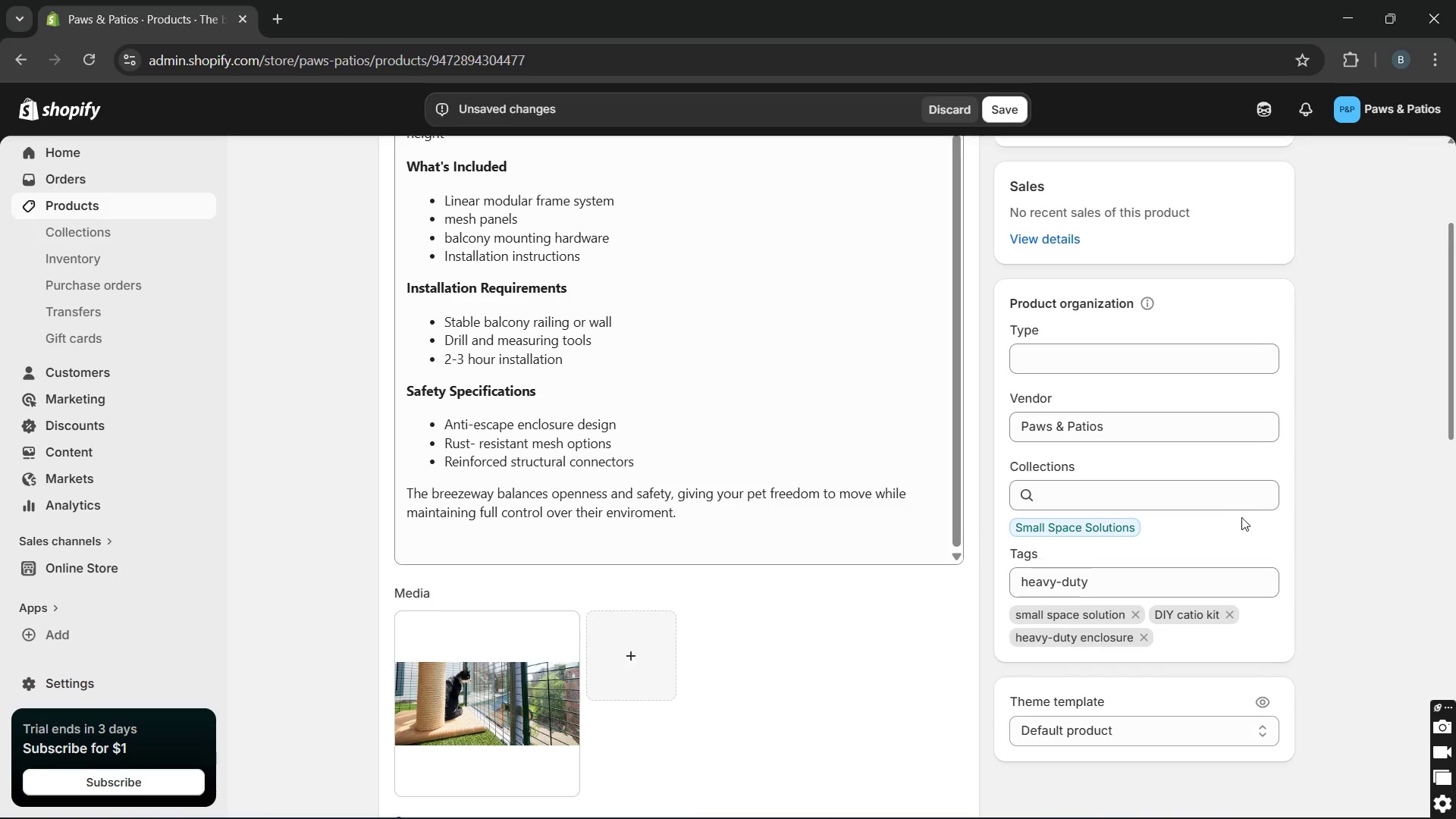 
left_click([199, 205])
 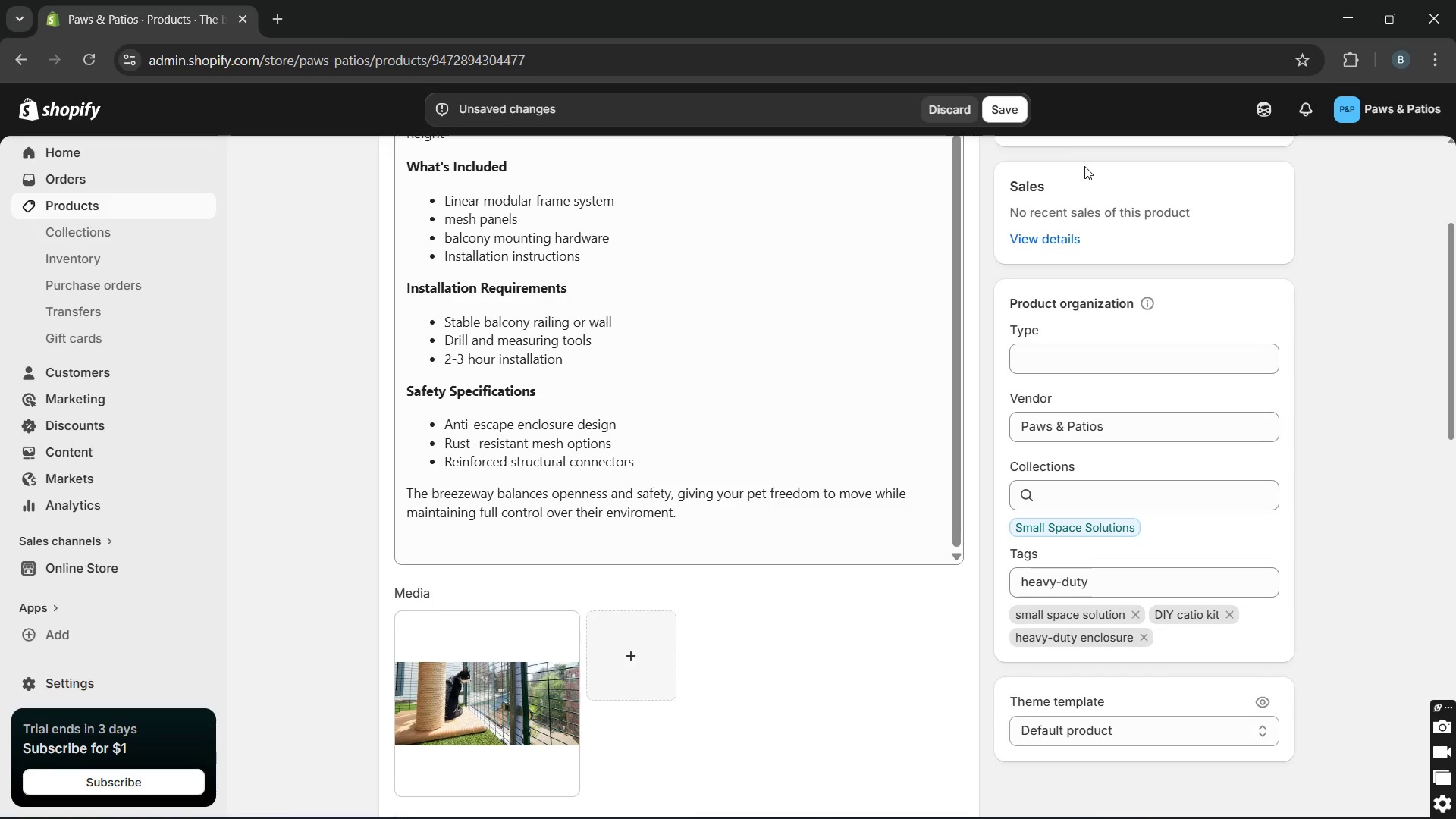 
left_click([999, 105])
 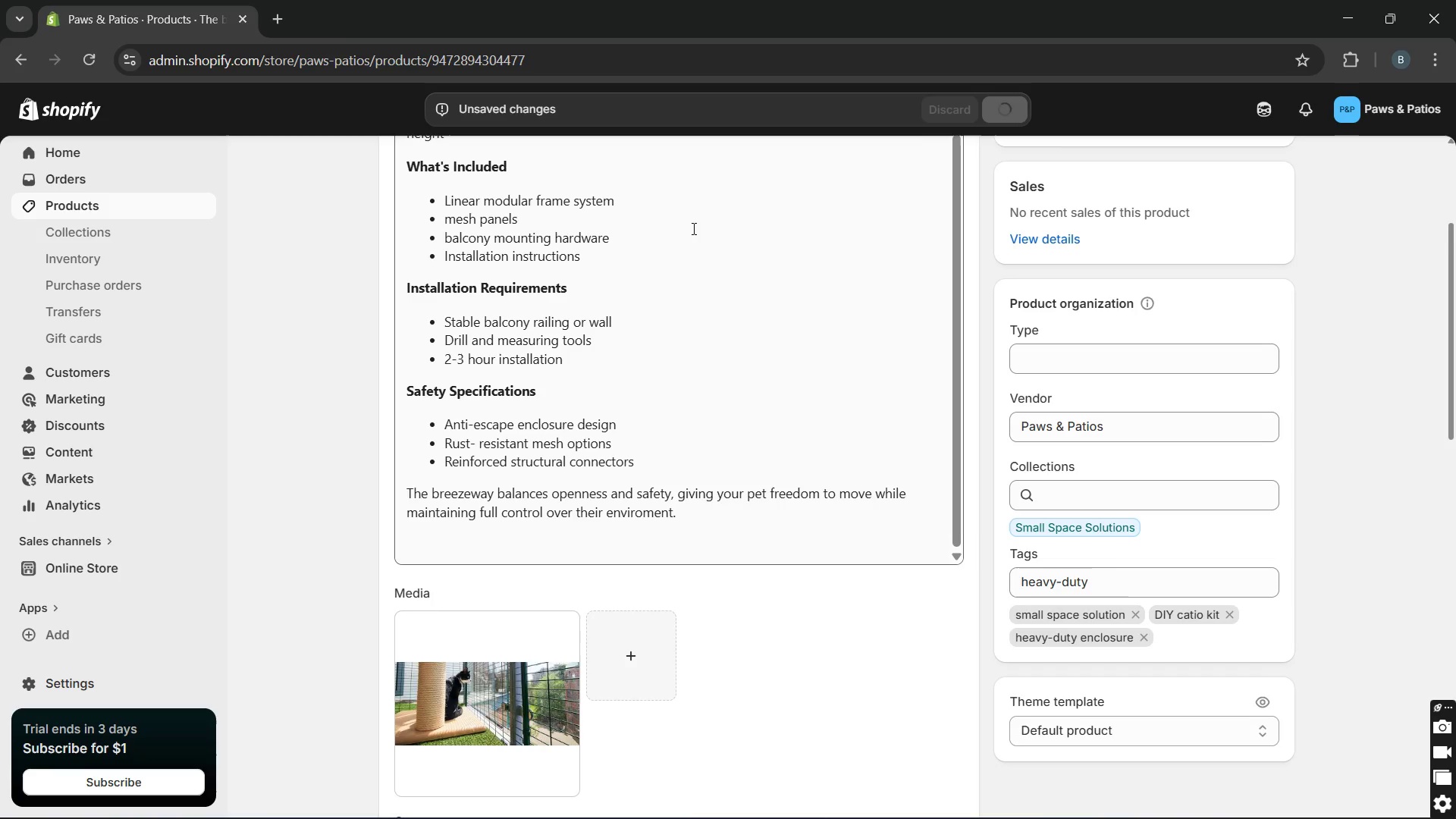 
wait(8.53)
 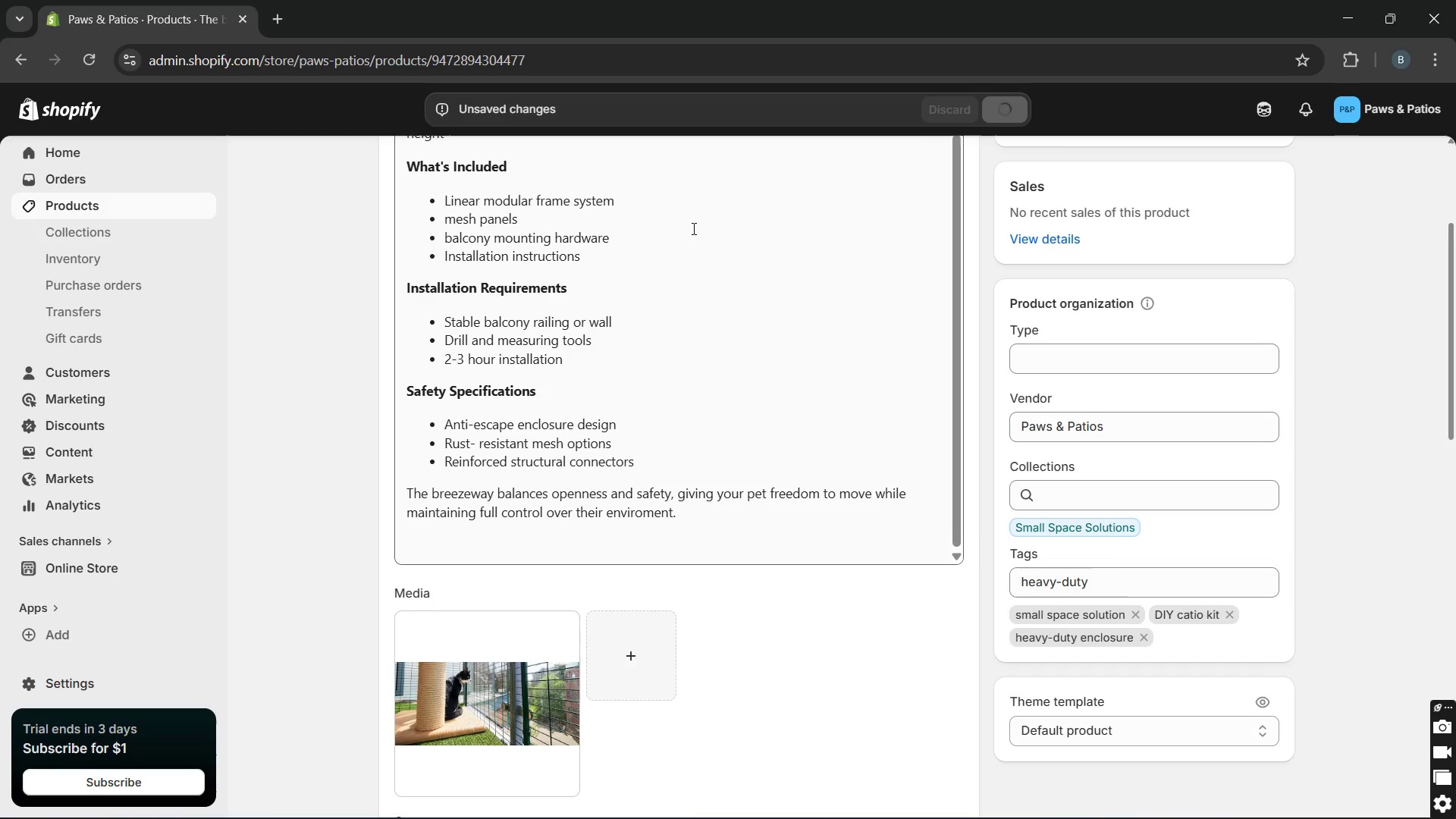 
left_click([190, 207])
 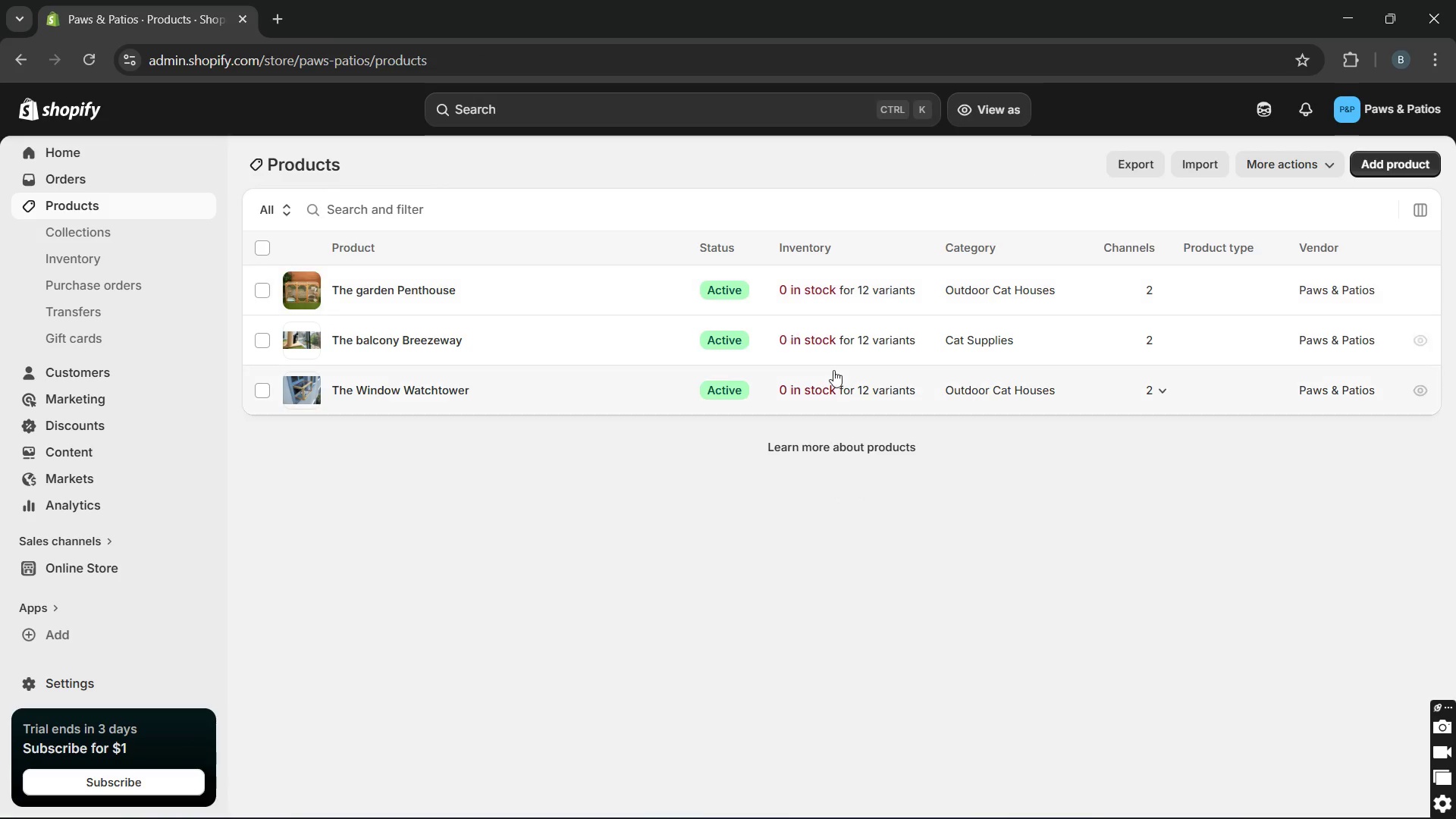 
left_click([835, 381])
 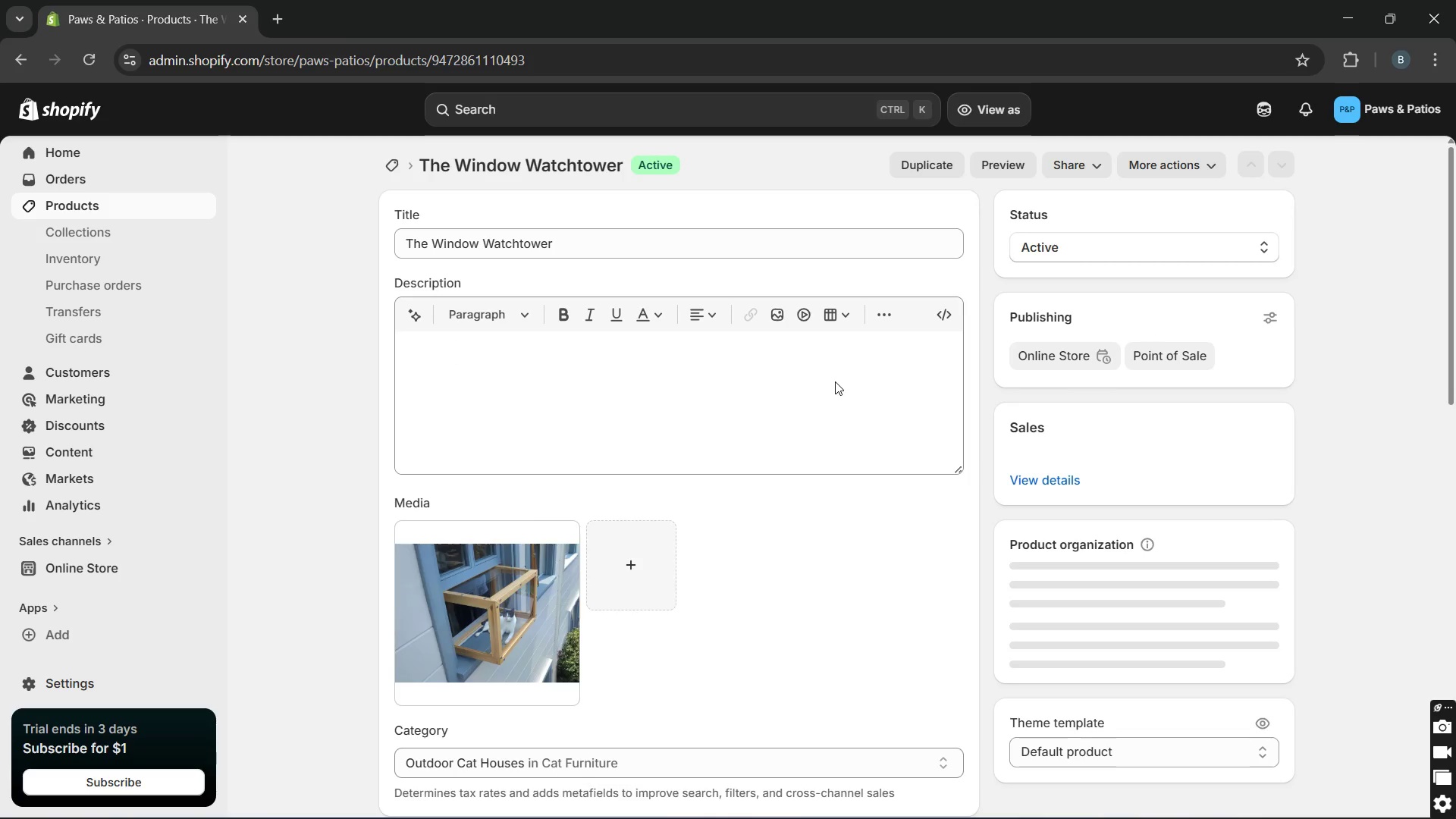 
mouse_move([1102, 521])
 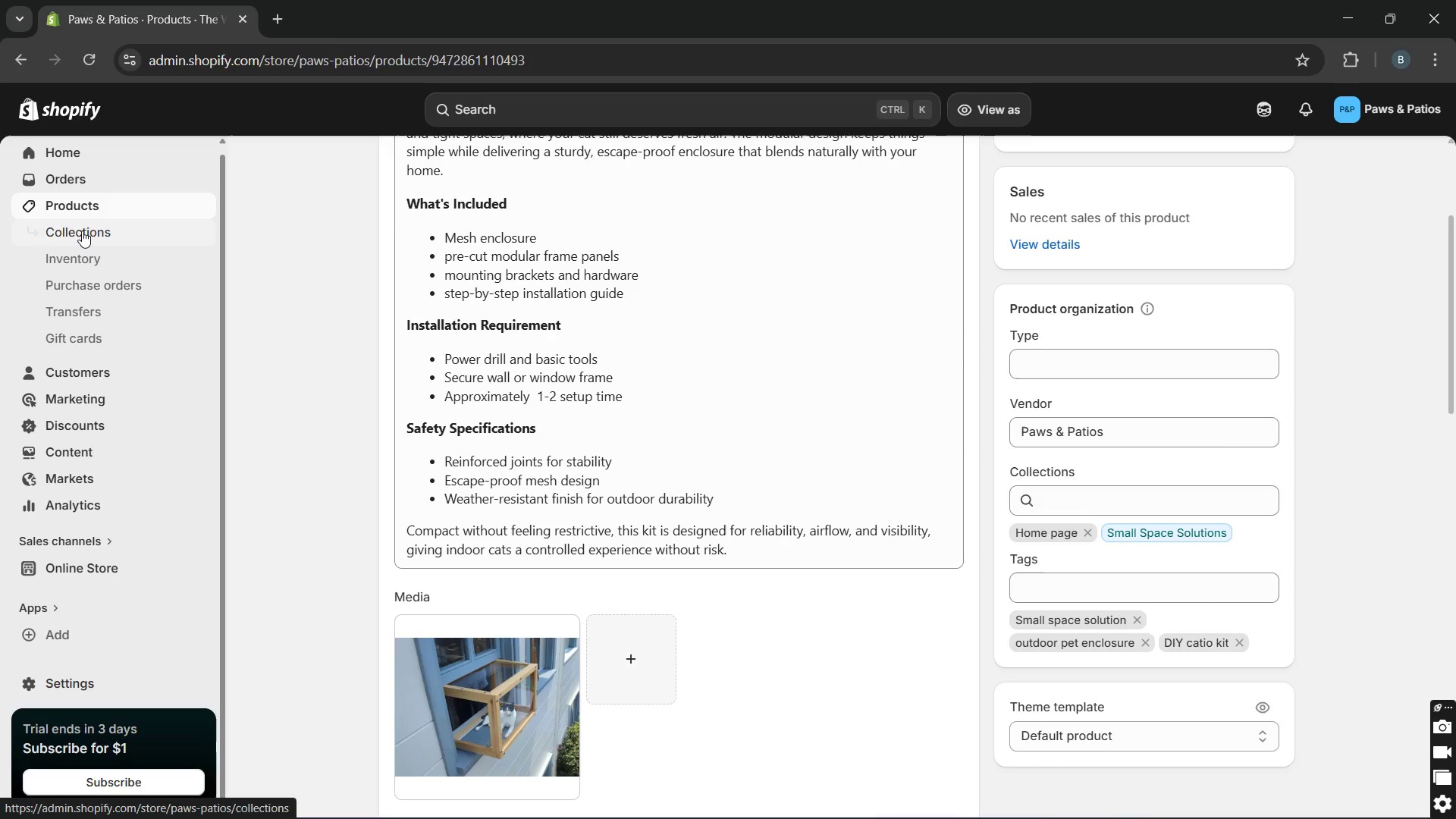 
left_click([84, 228])
 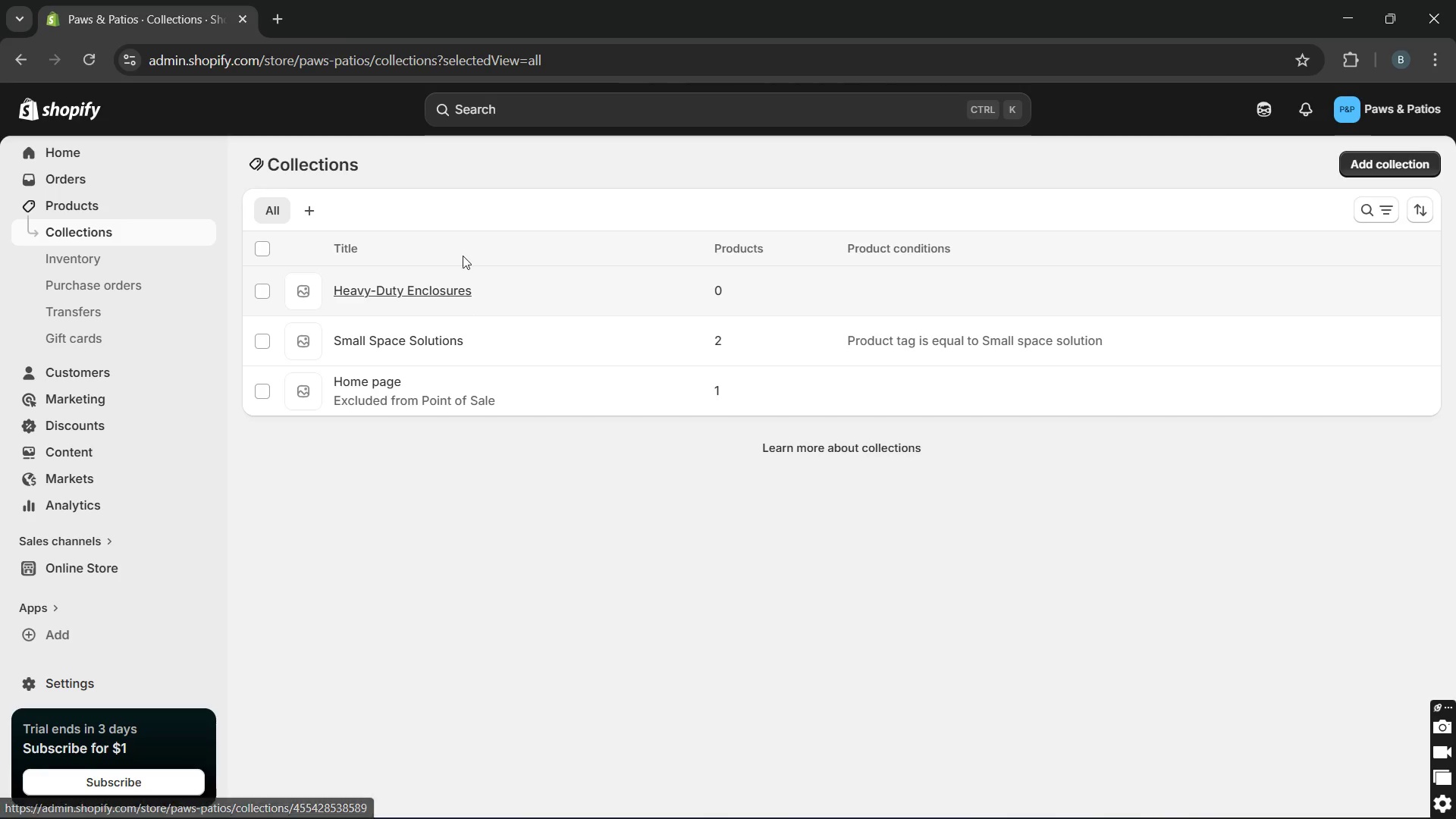 
left_click([454, 290])
 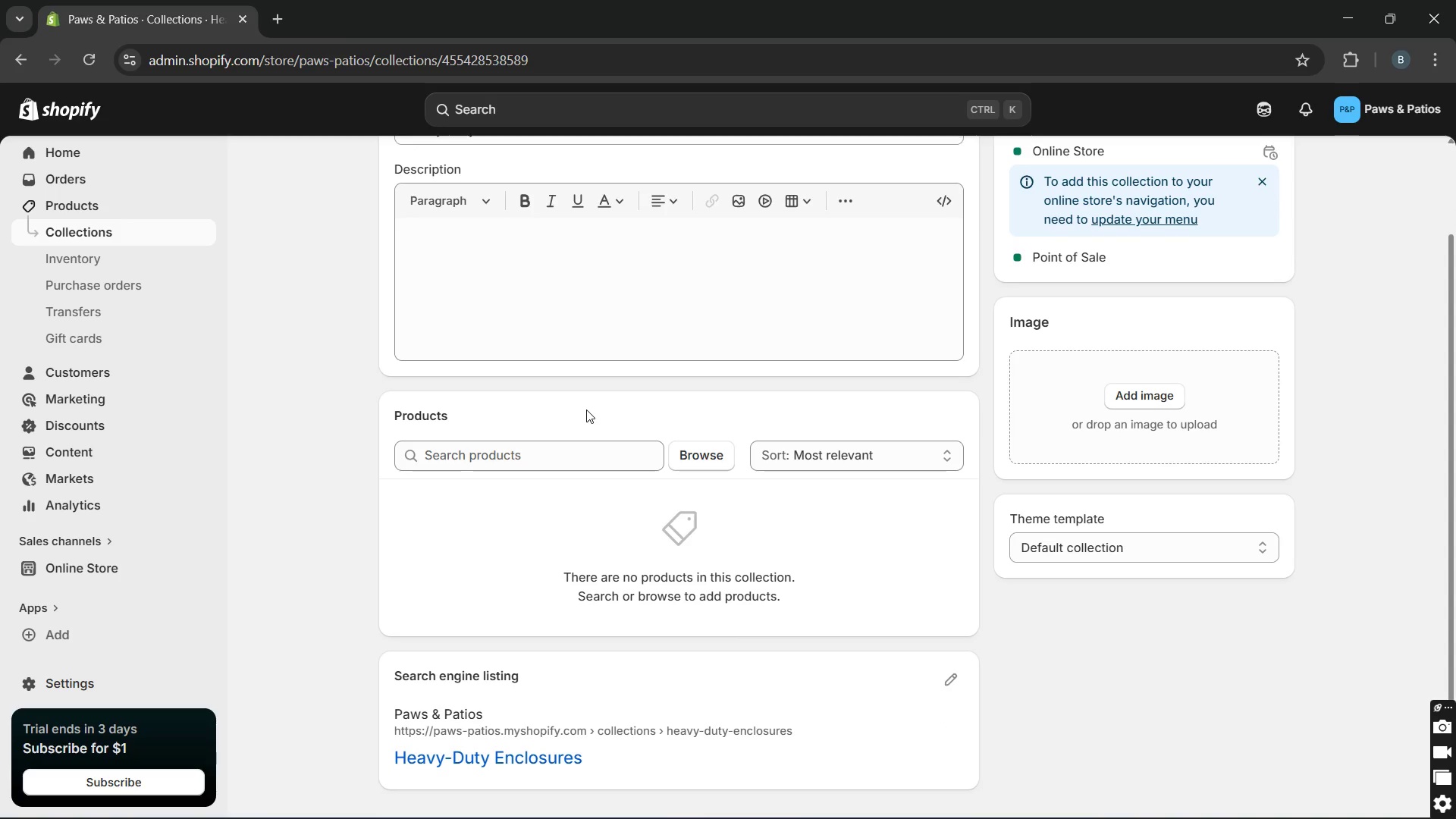 
wait(20.3)
 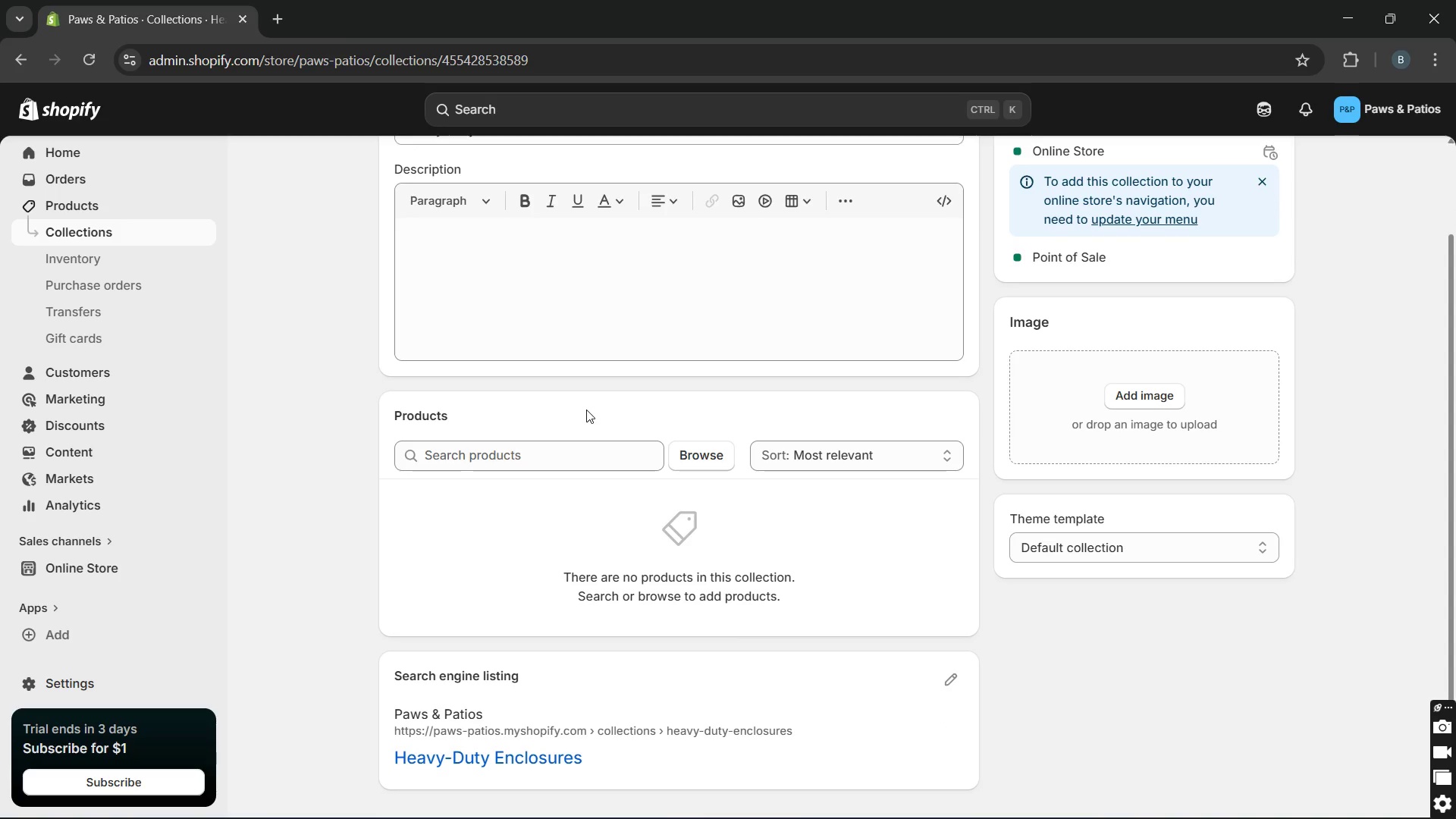 
left_click_drag(start_coordinate=[584, 228], to_coordinate=[397, 221])
 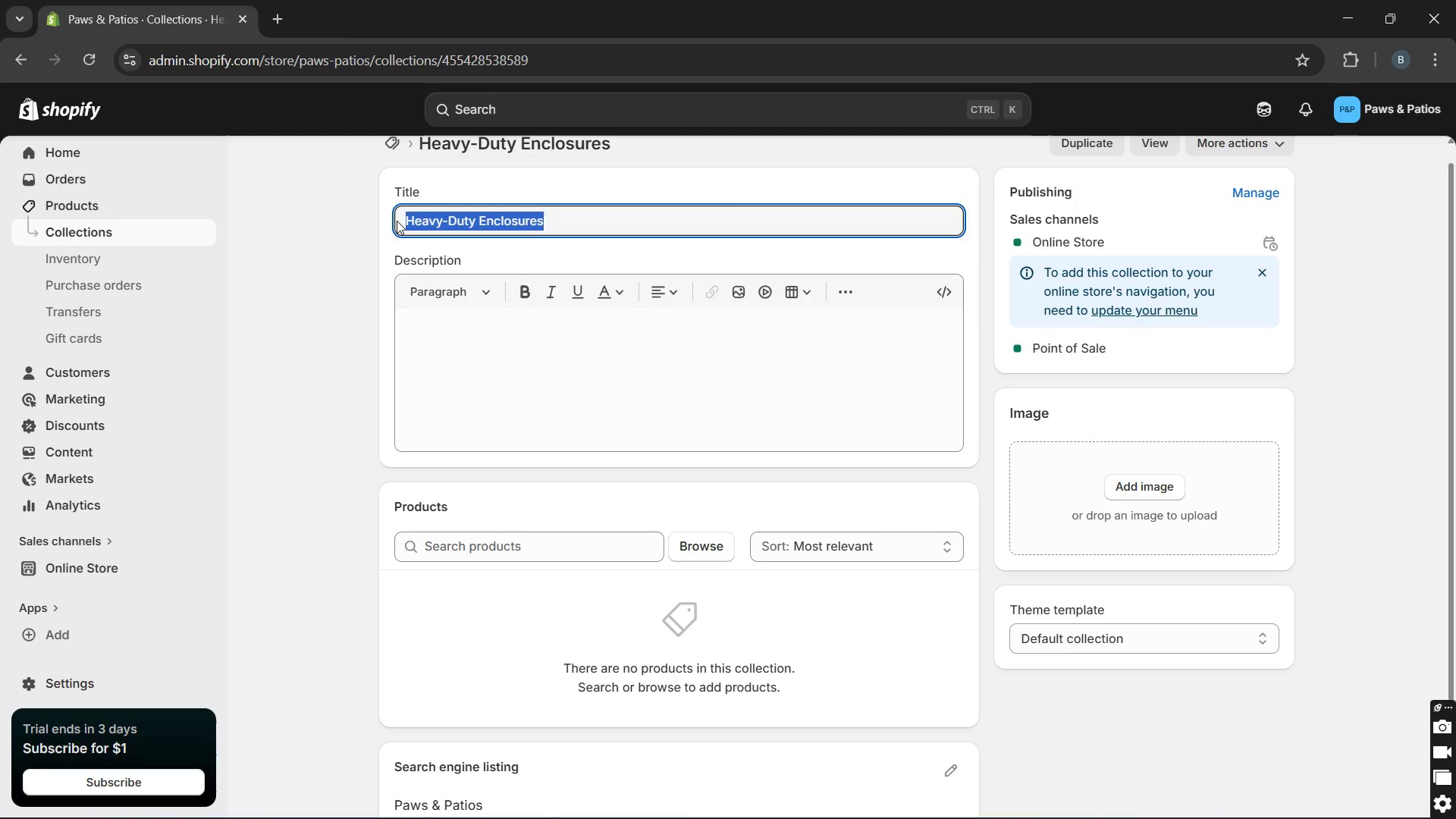 
key(Control+X)
 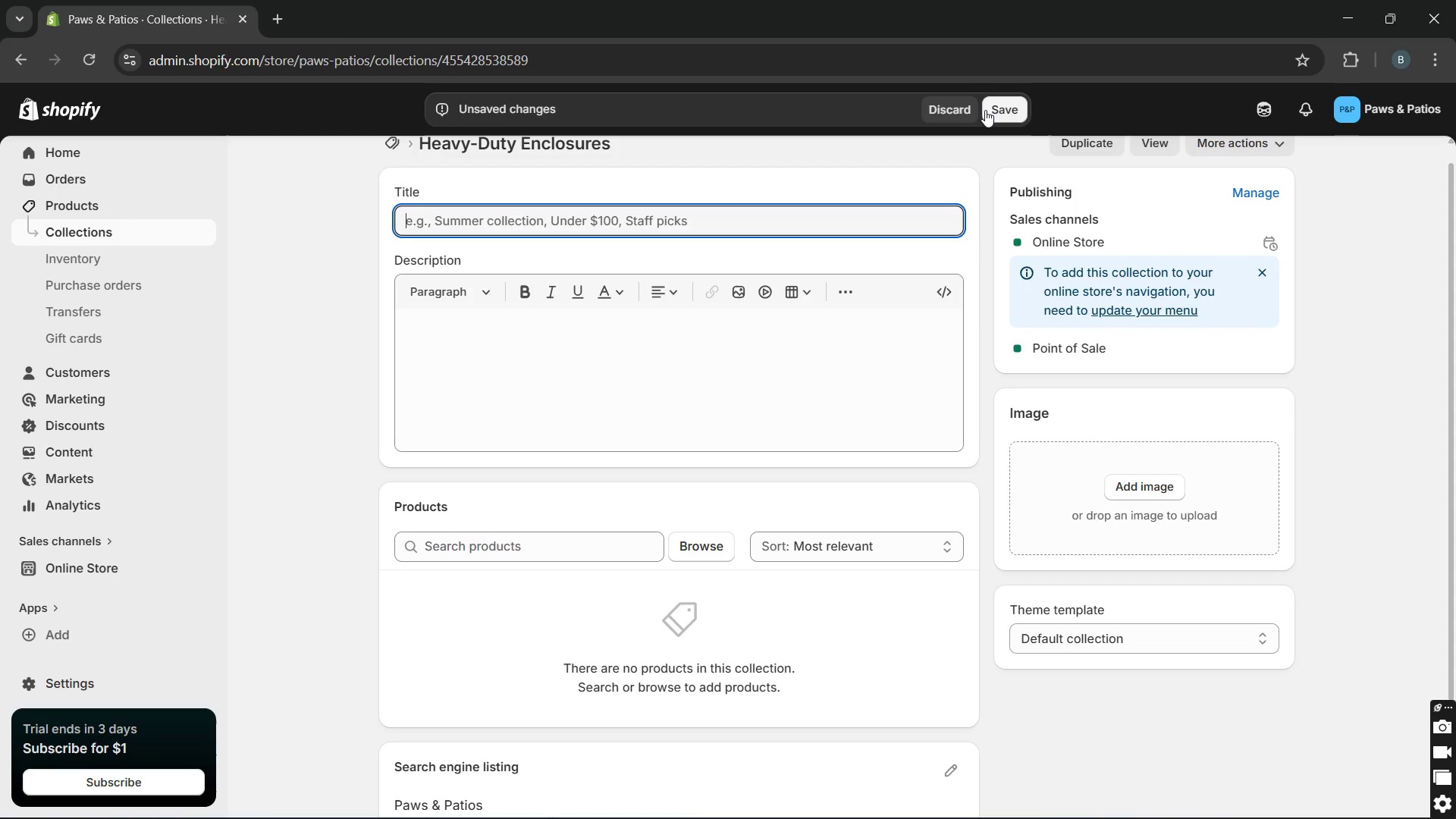 
left_click_drag(start_coordinate=[1003, 113], to_coordinate=[889, 241])
 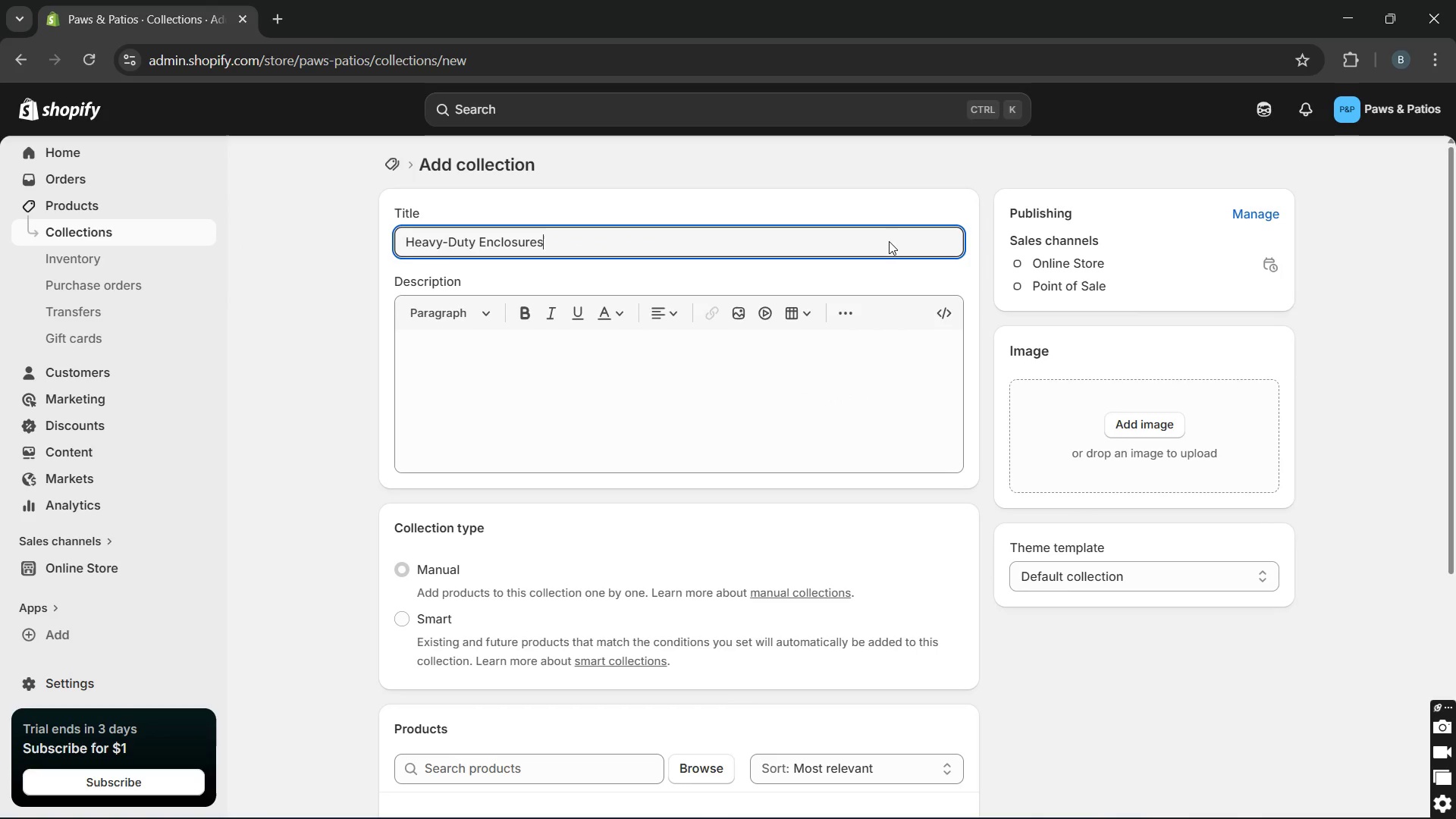 
left_click([889, 241])
 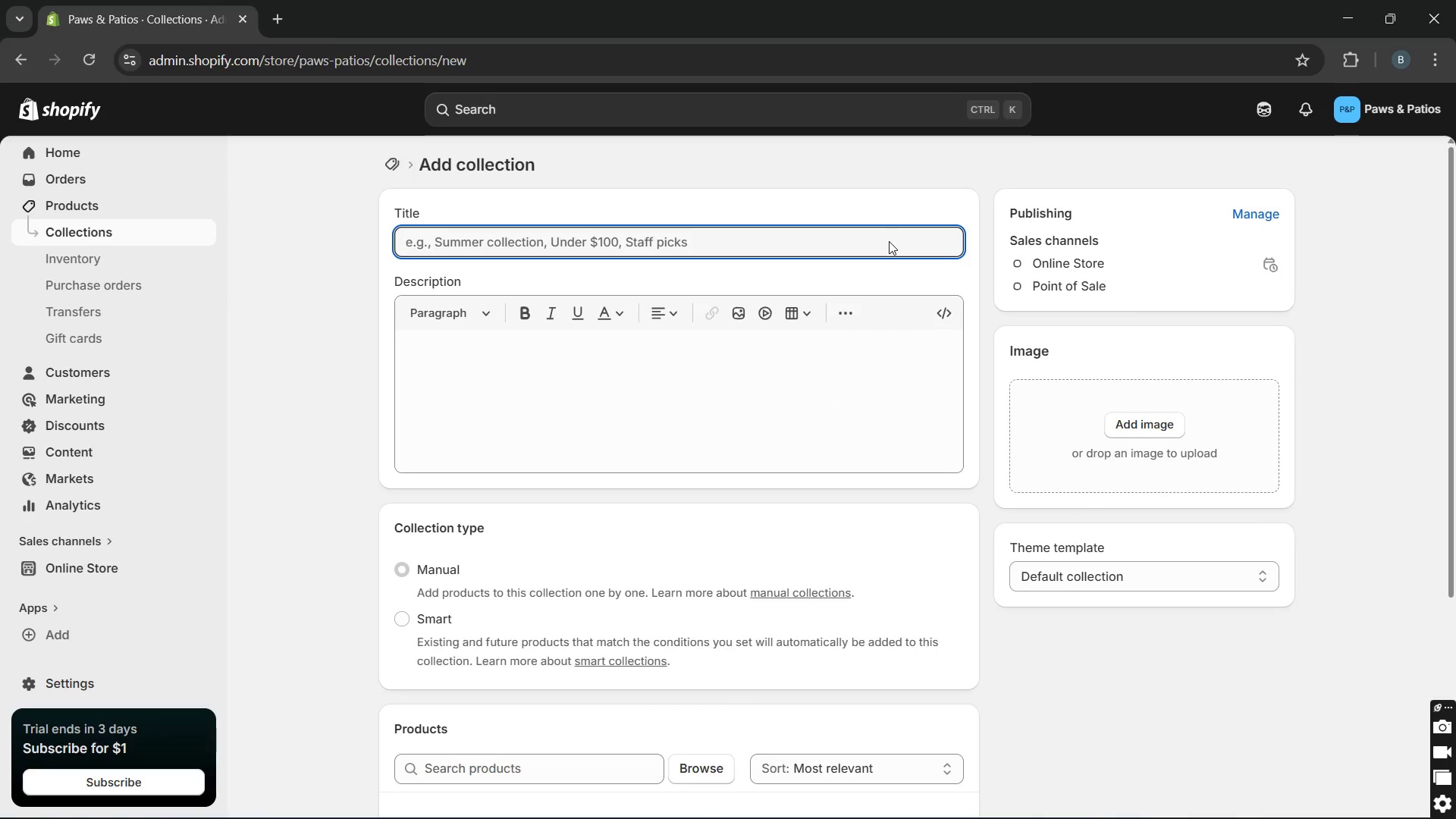 
key(Control+ControlLeft)
 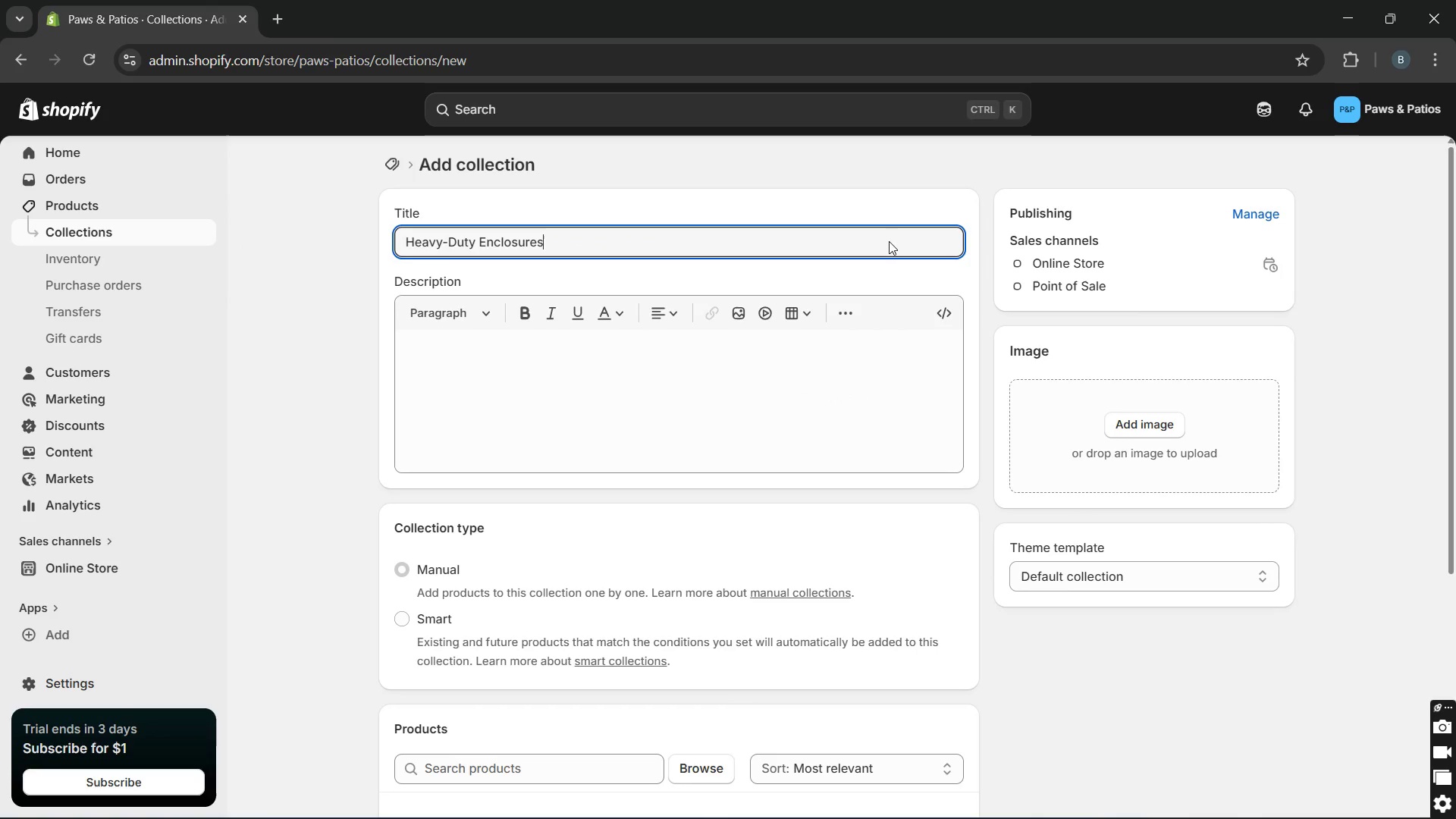 
key(Control+V)
 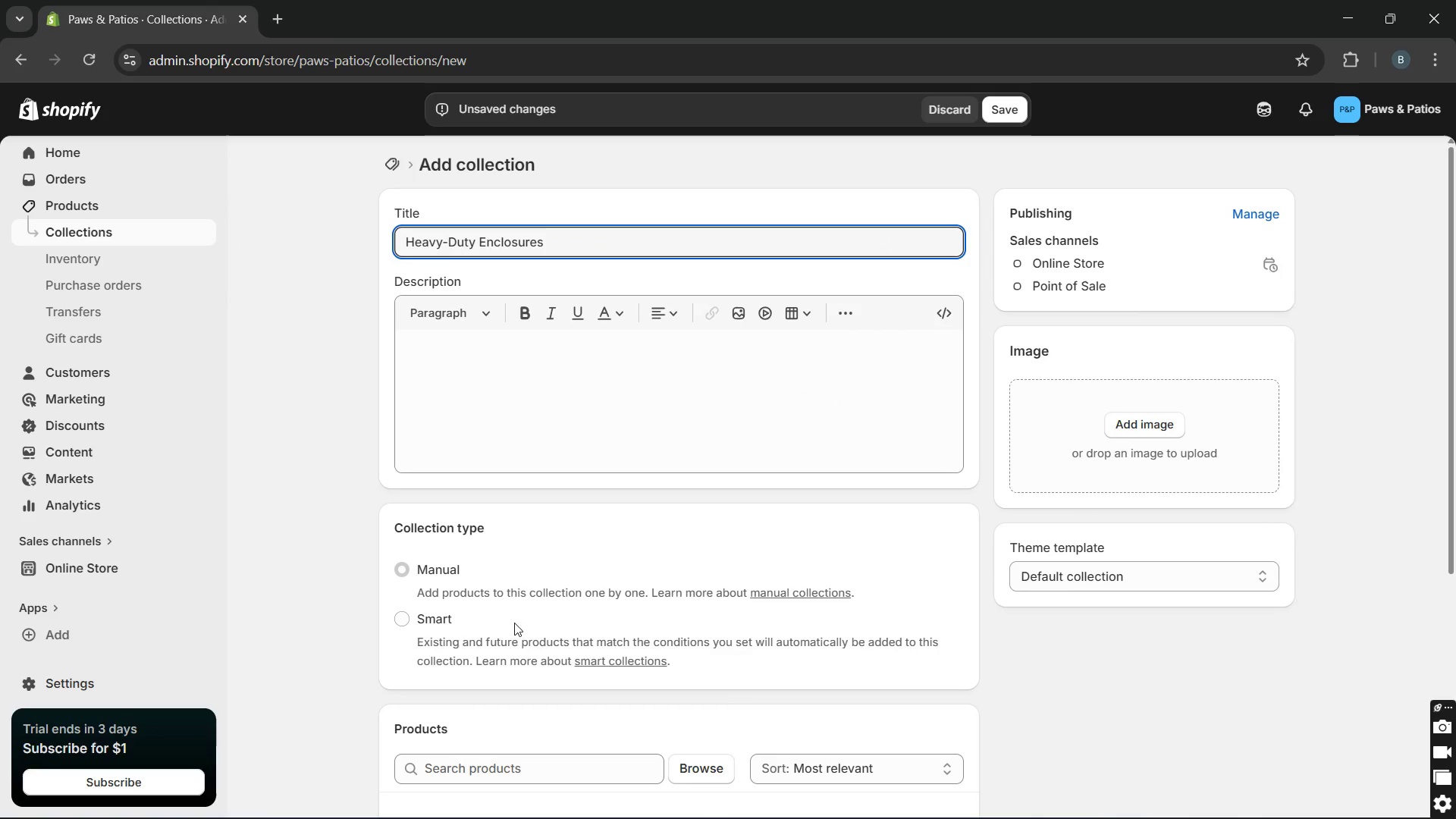 
left_click([495, 635])
 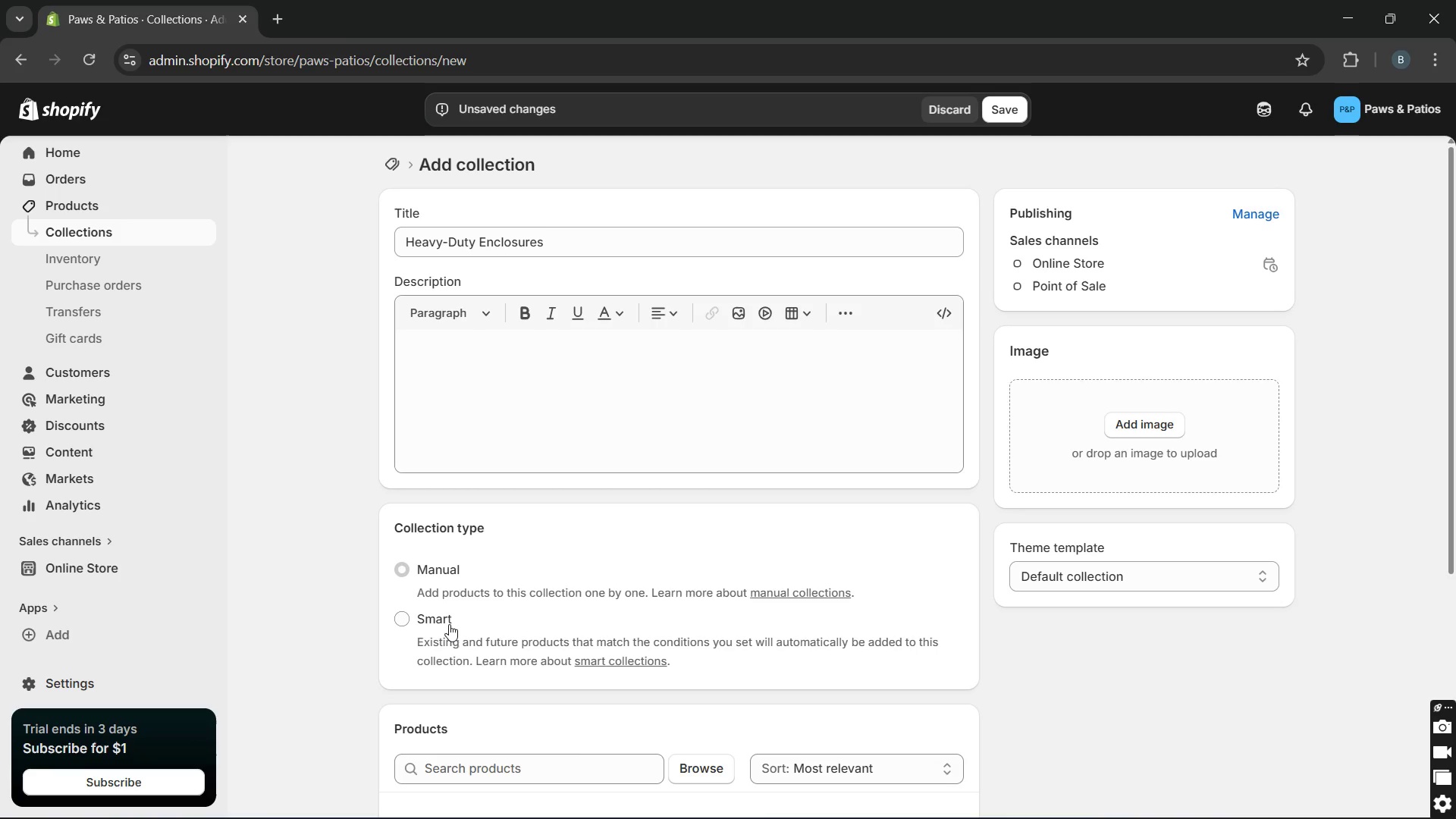 
left_click([449, 624])
 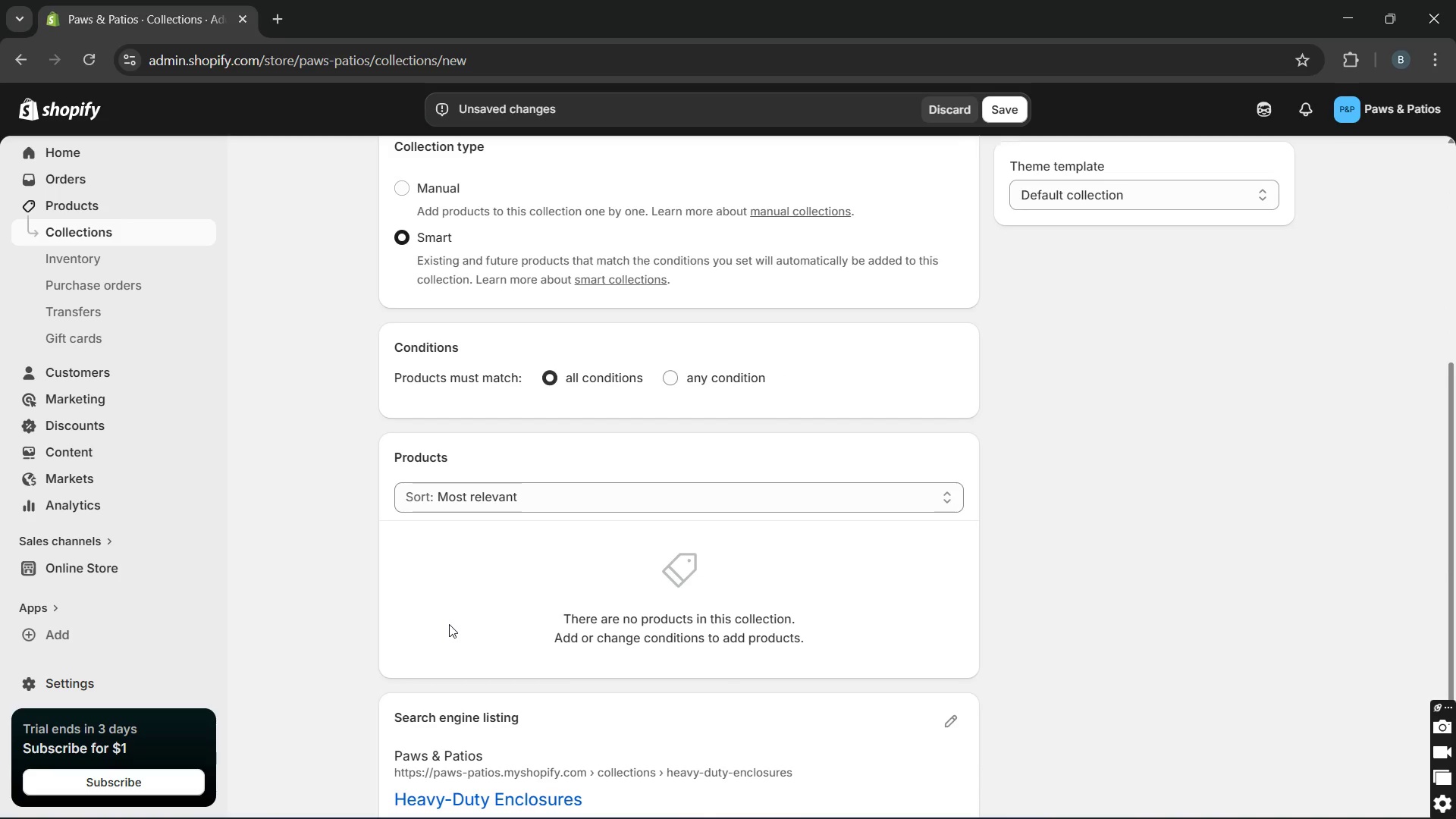 
wait(5.35)
 